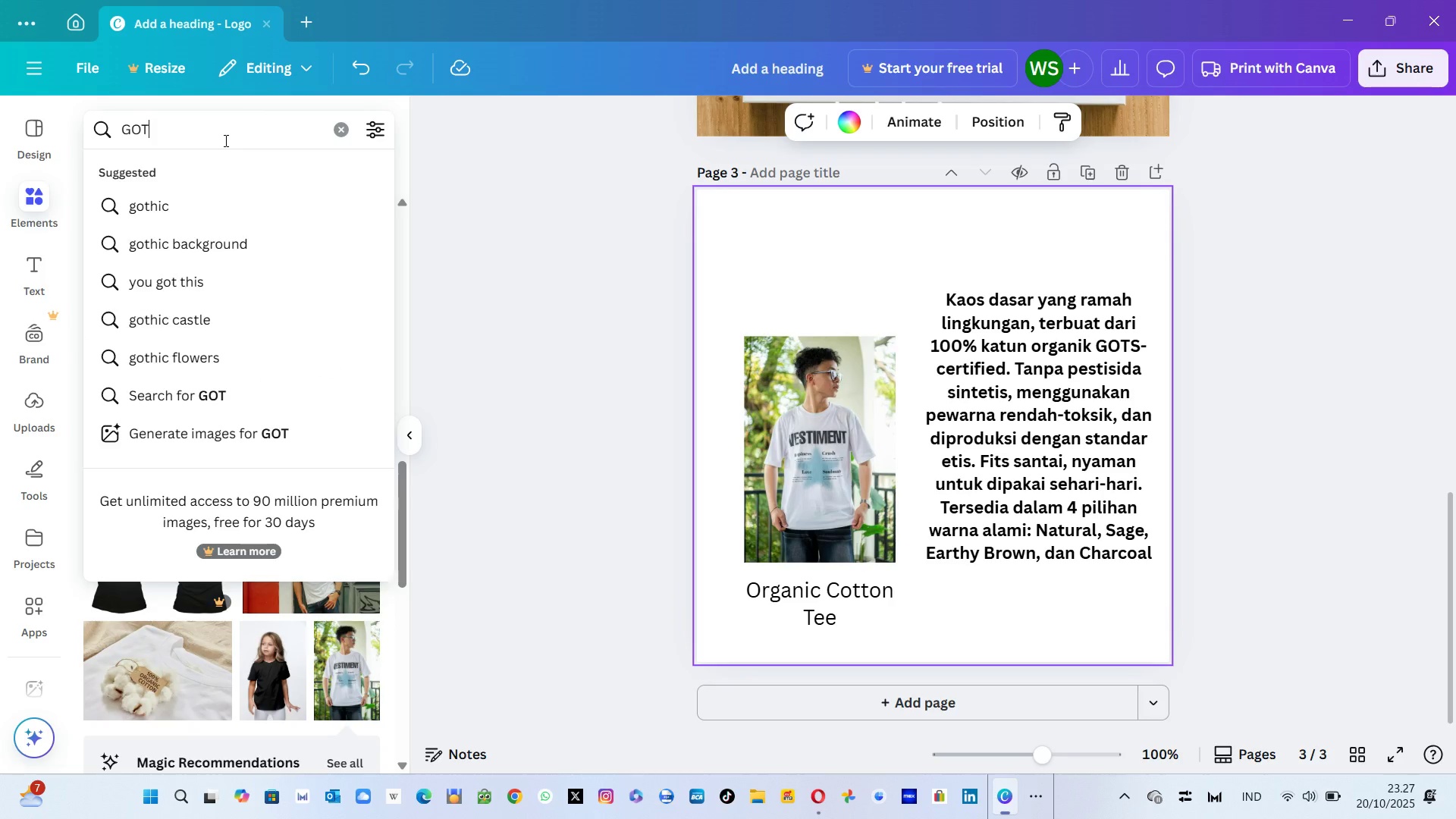 
key(Alt+Tab)
 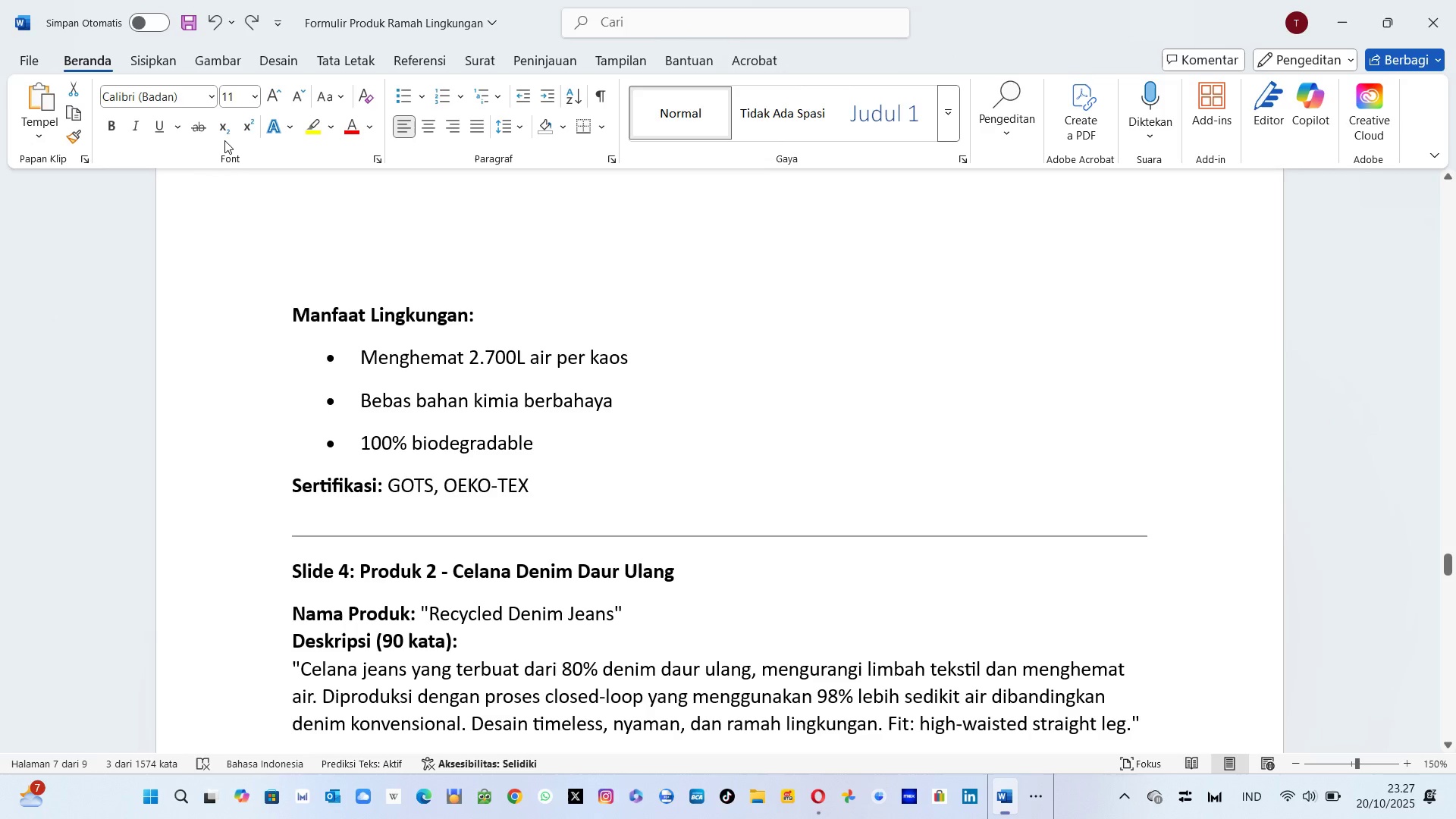 
key(Alt+AltLeft)
 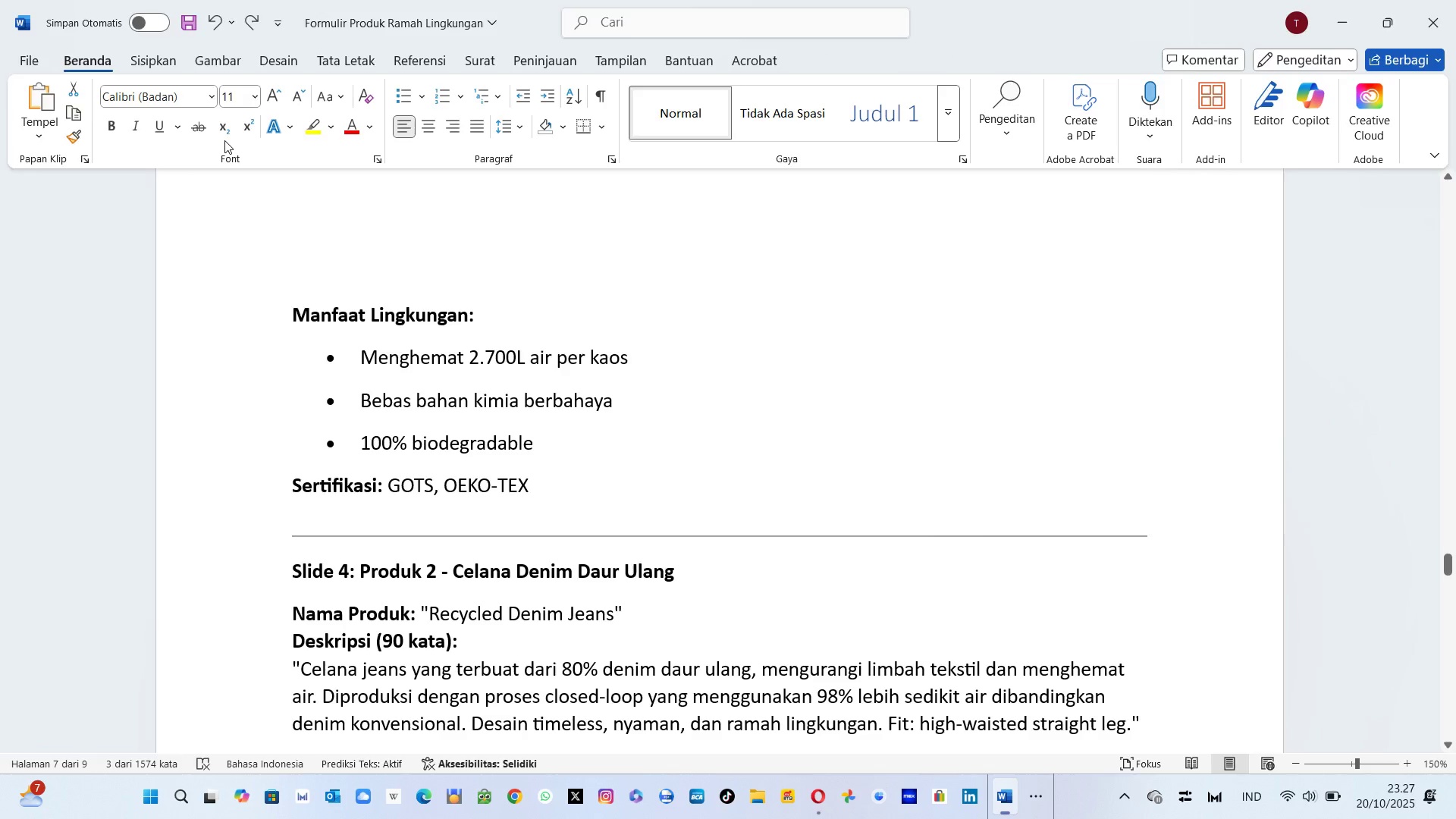 
key(Alt+Tab)
 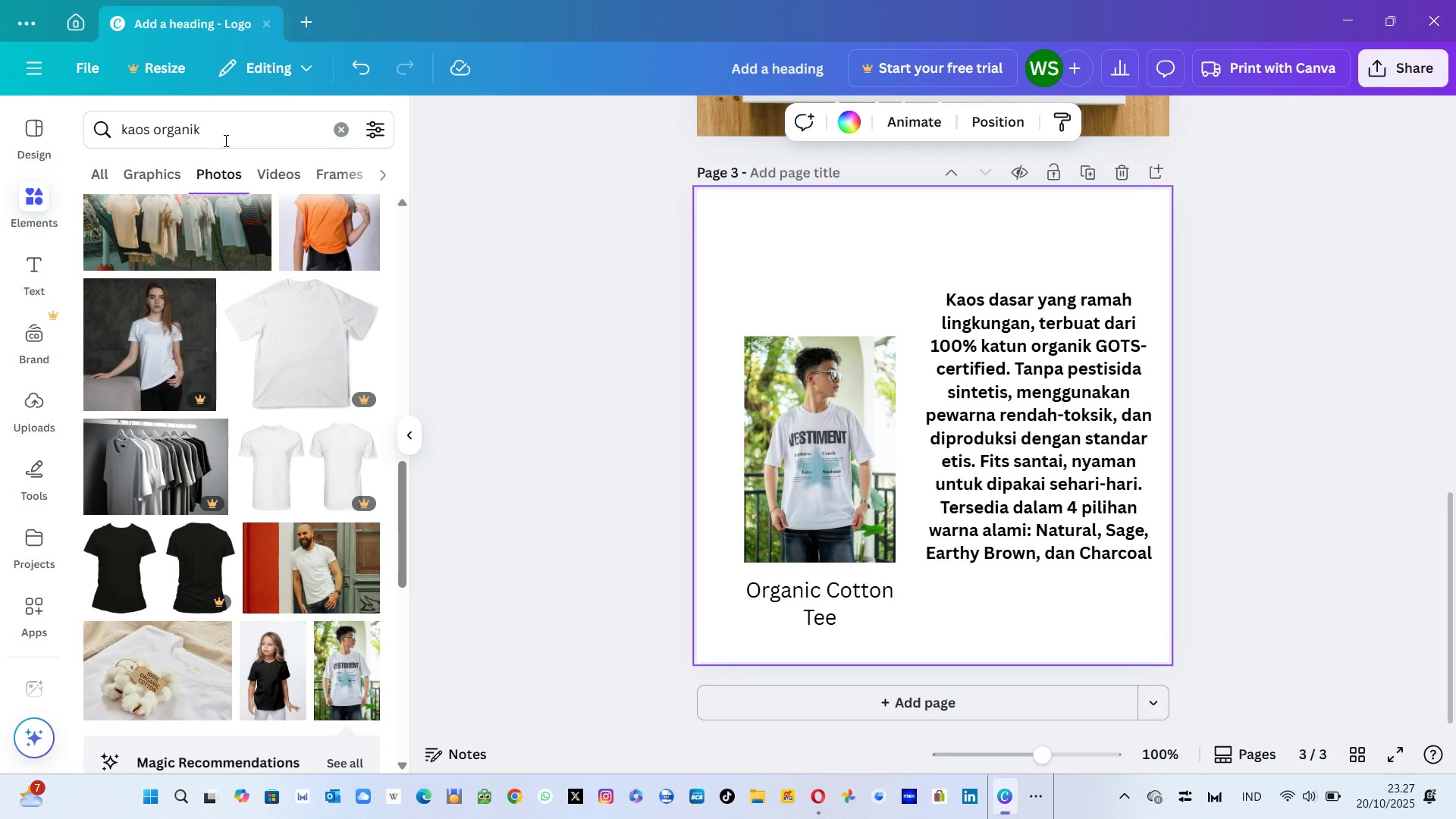 
left_click([224, 140])
 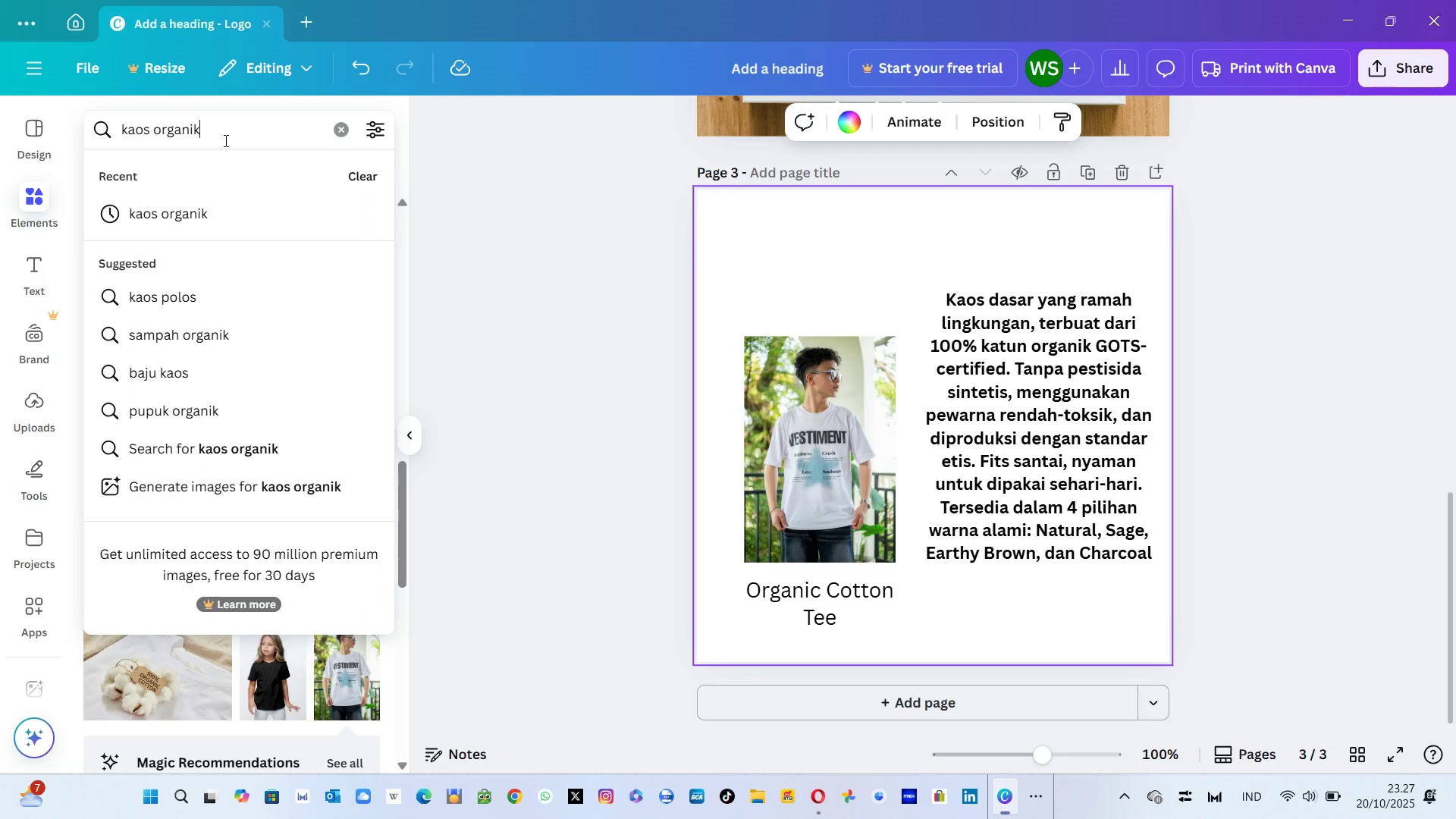 
hold_key(key=Backspace, duration=0.99)
 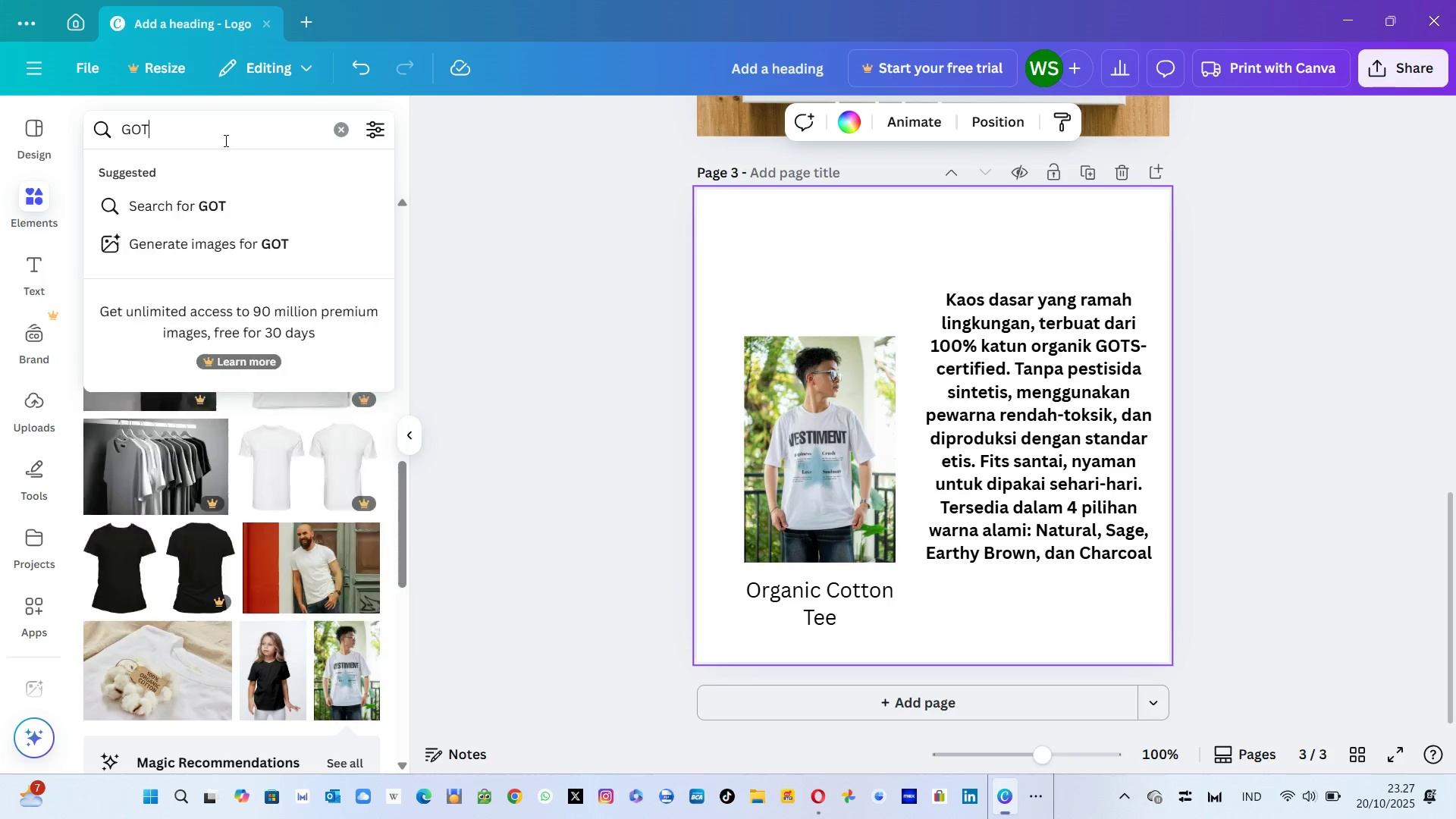 
type(GOT)
 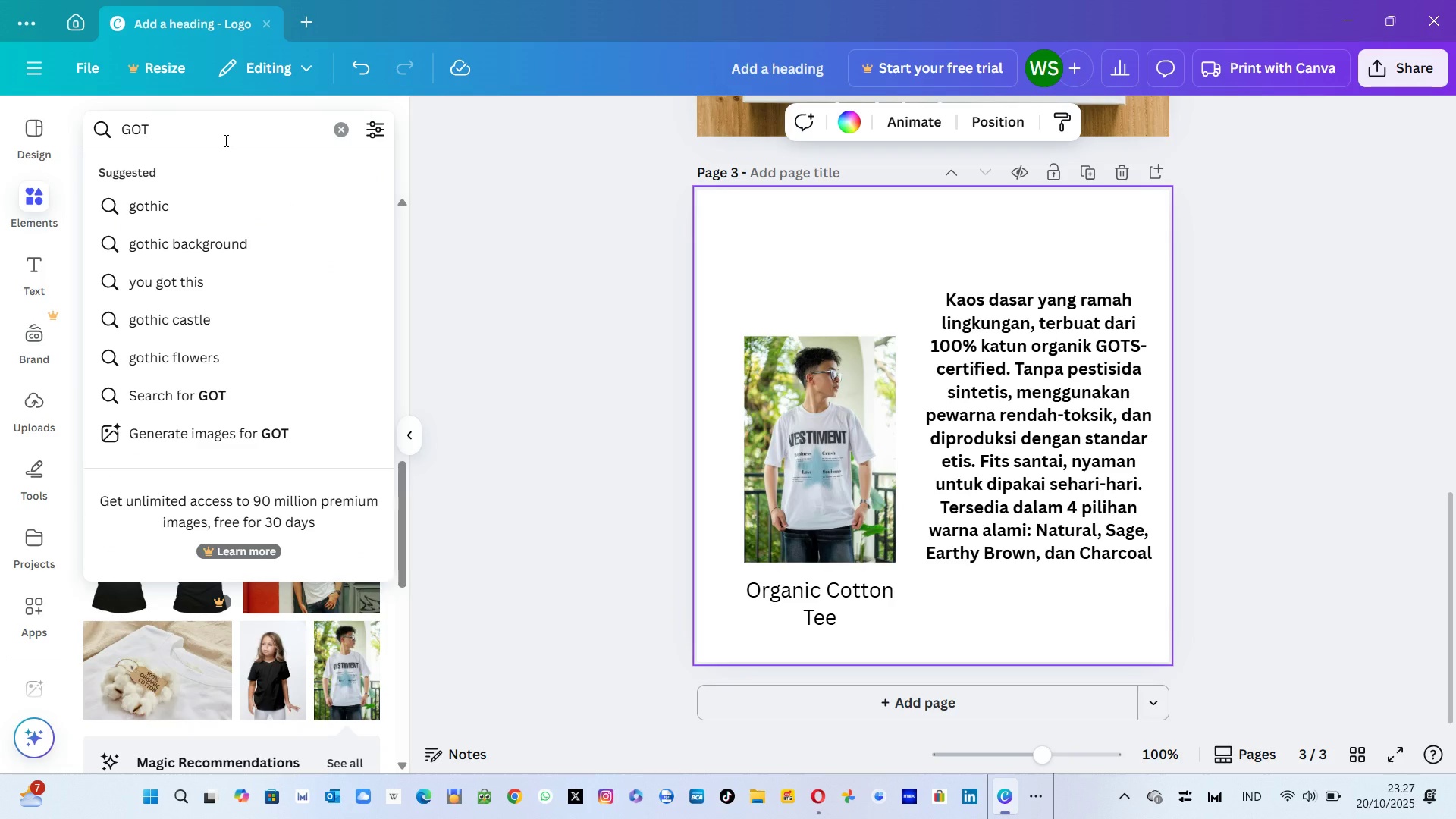 
key(Backspace)
key(Backspace)
key(Backspace)
type(sertifikasi GOT)
 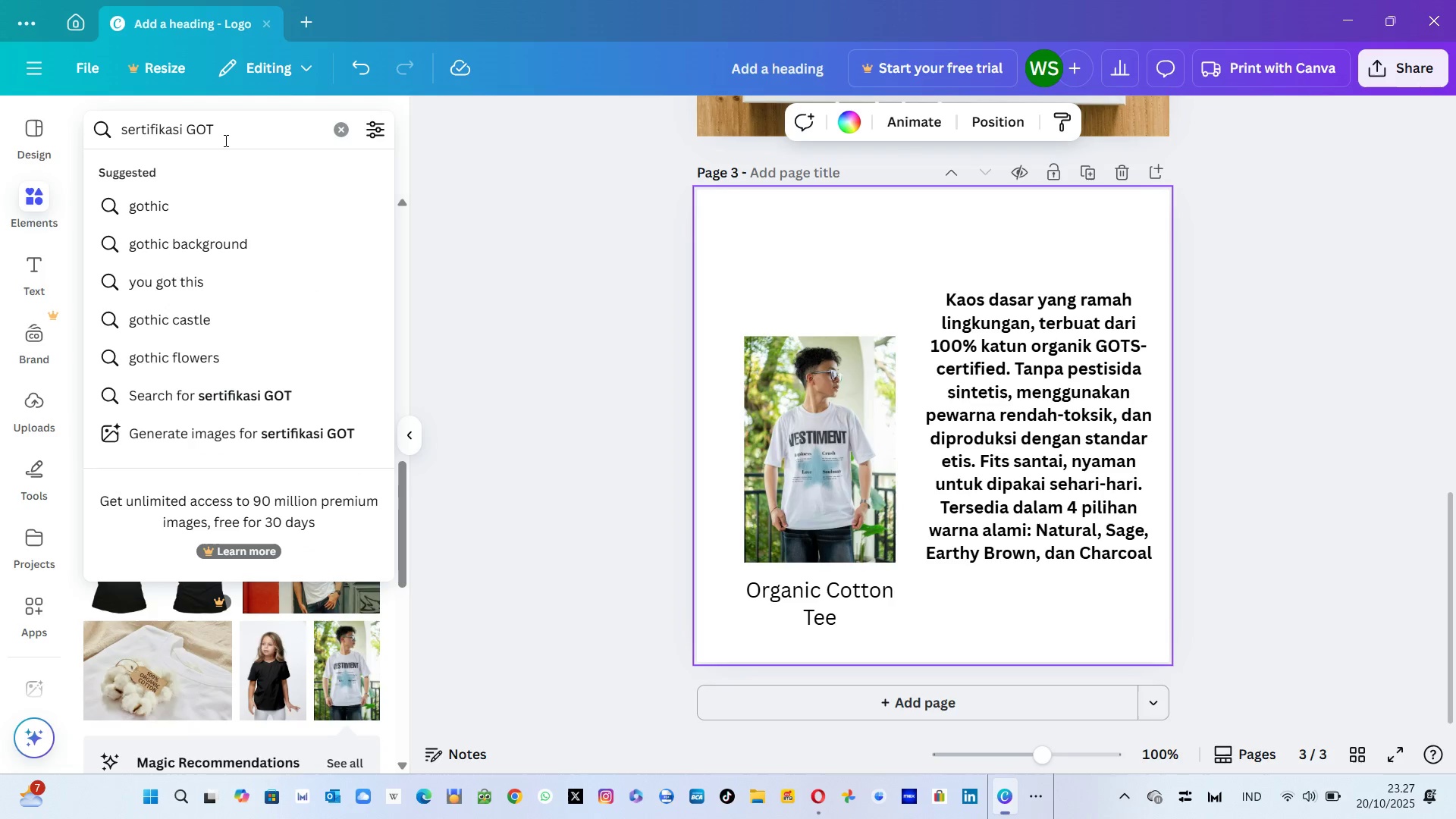 
key(Enter)
 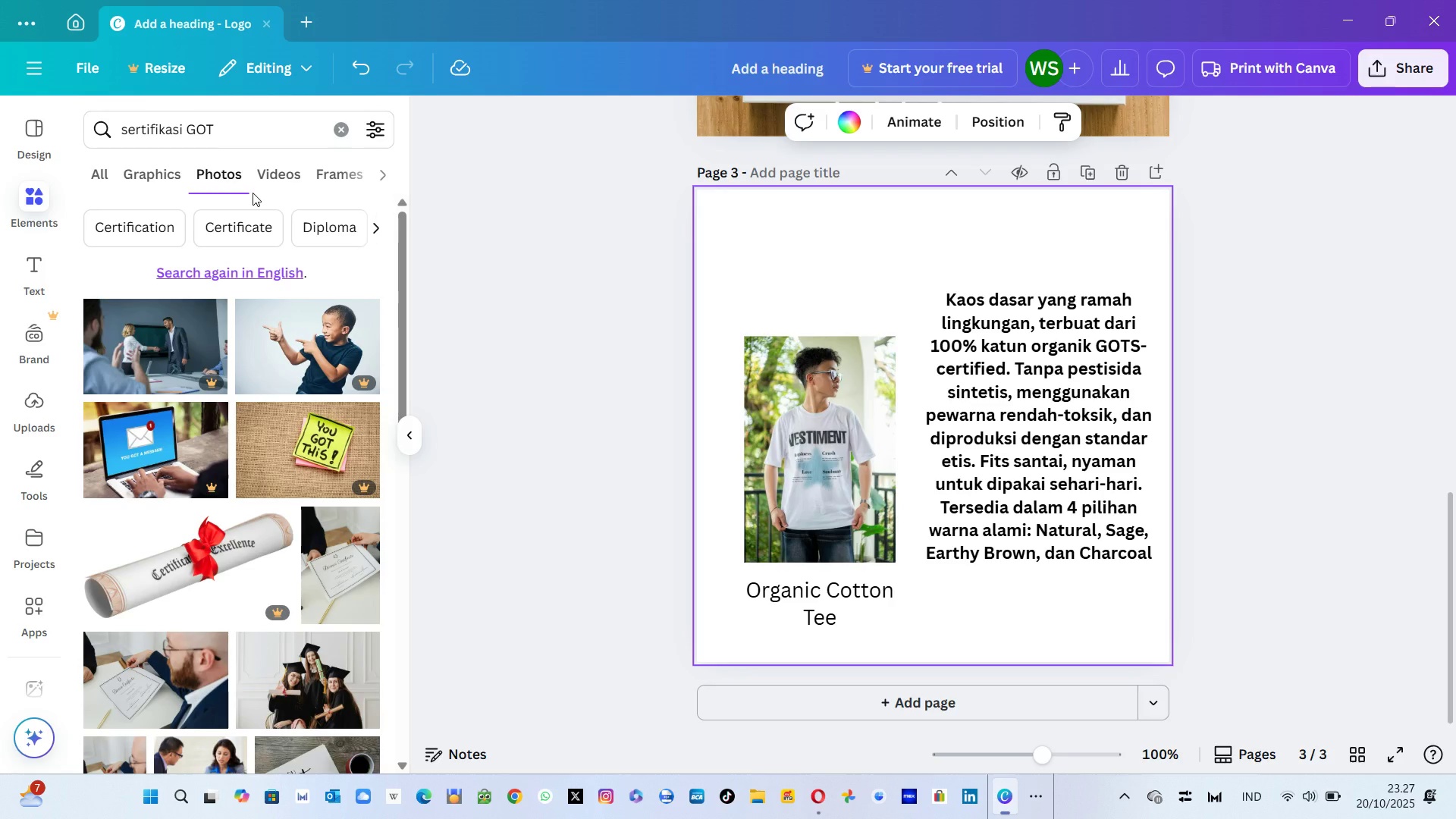 
wait(6.14)
 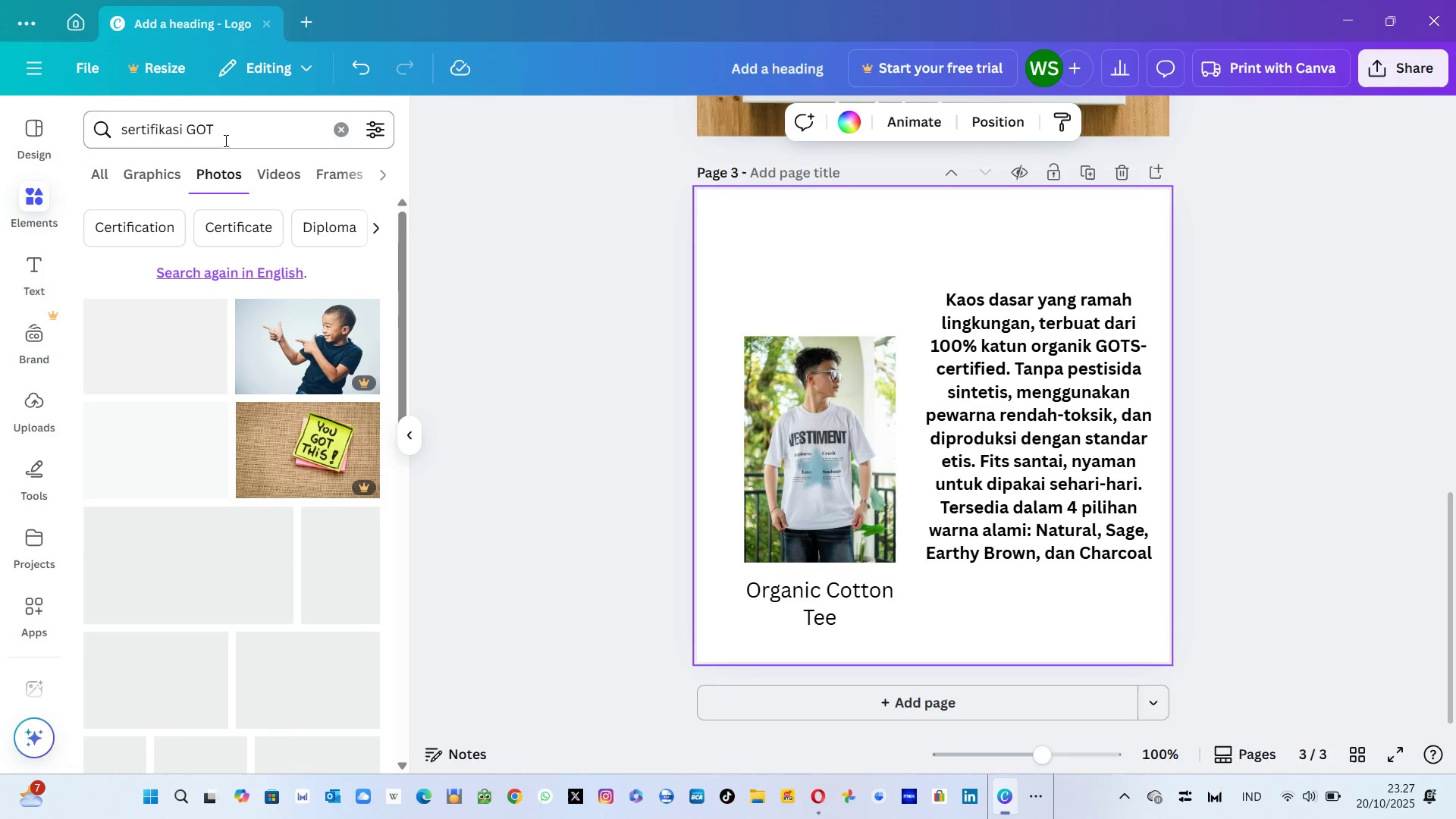 
key(Alt+Tab)
 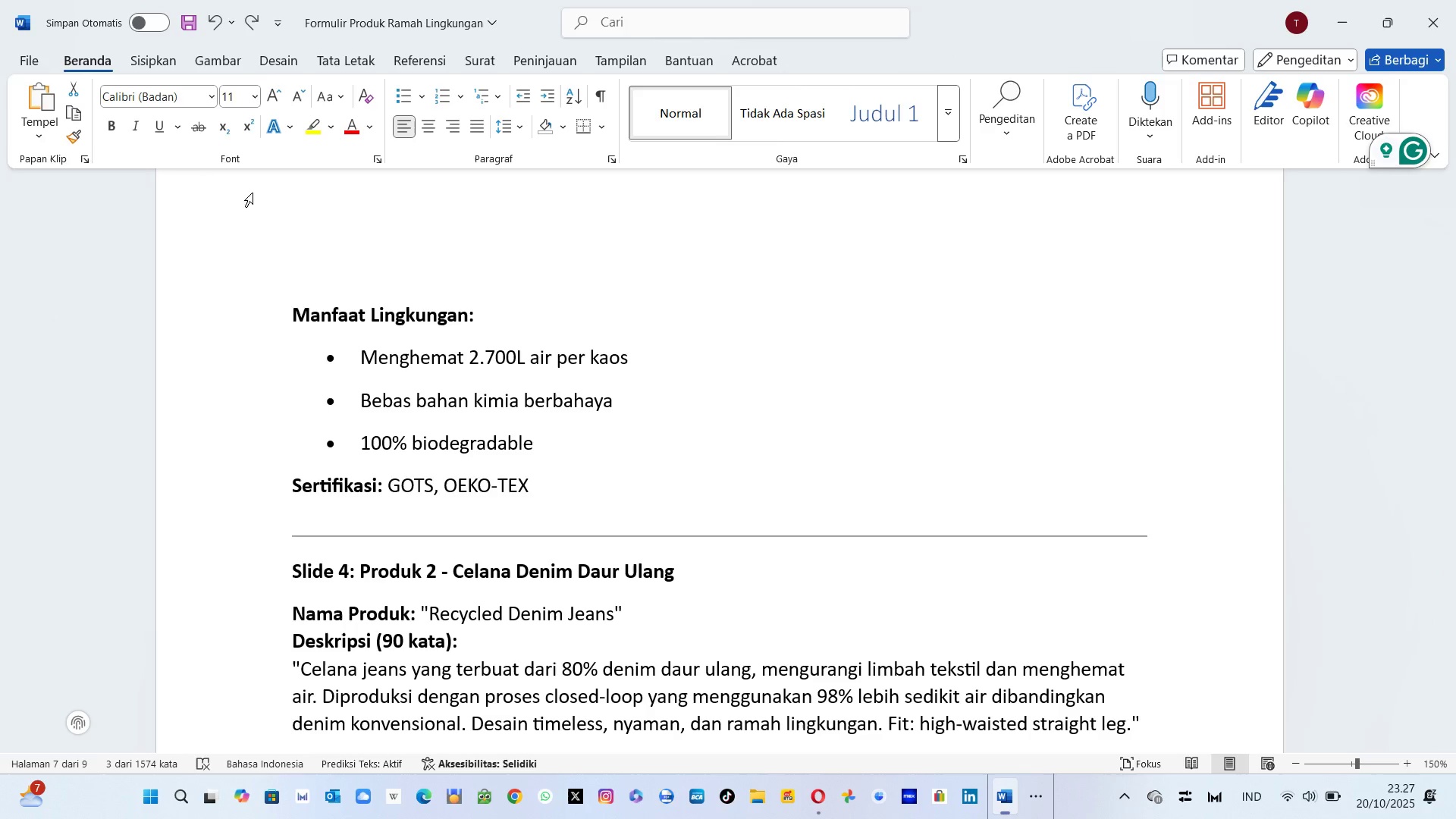 
key(Alt+AltLeft)
 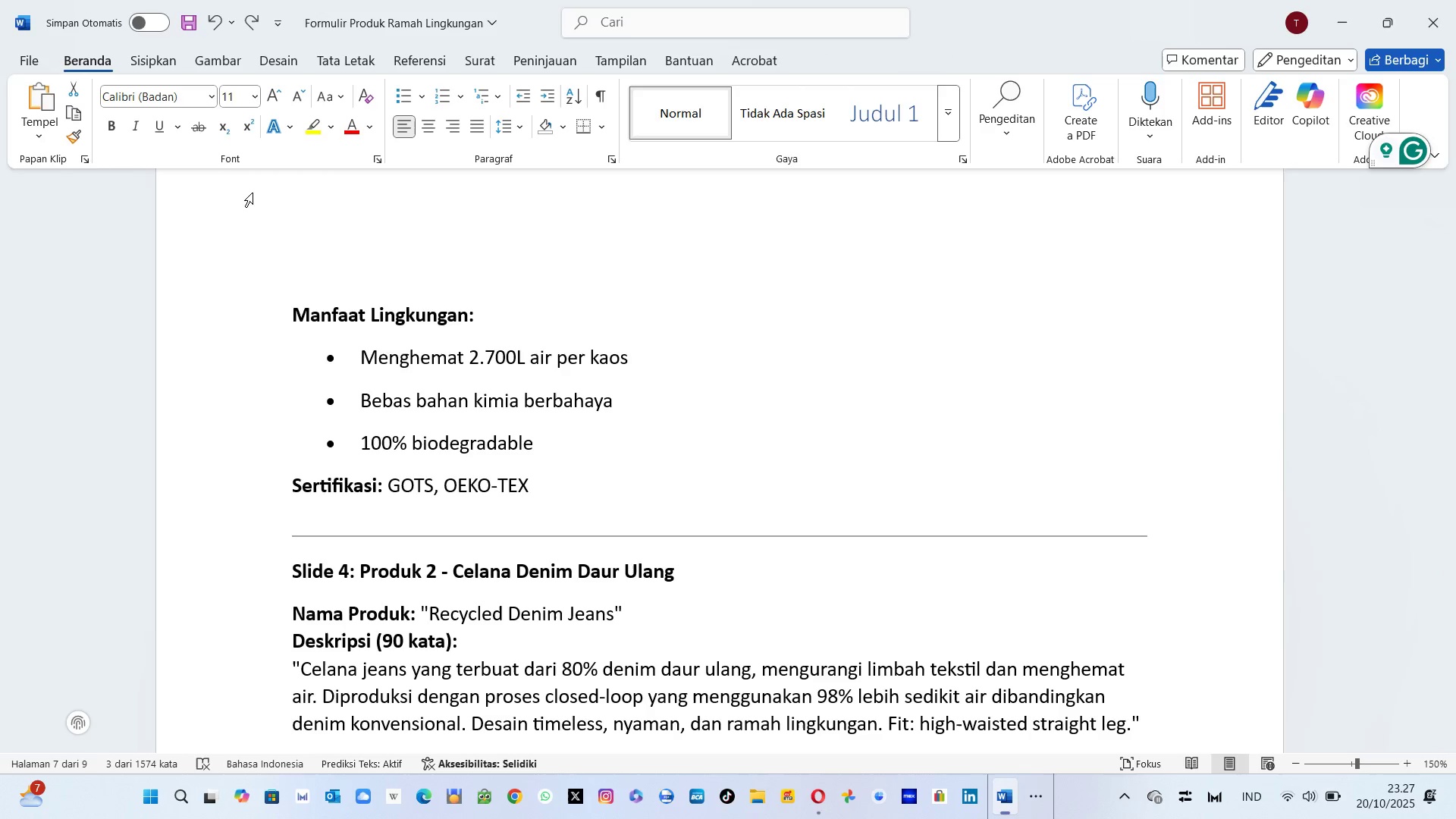 
key(Alt+Tab)
 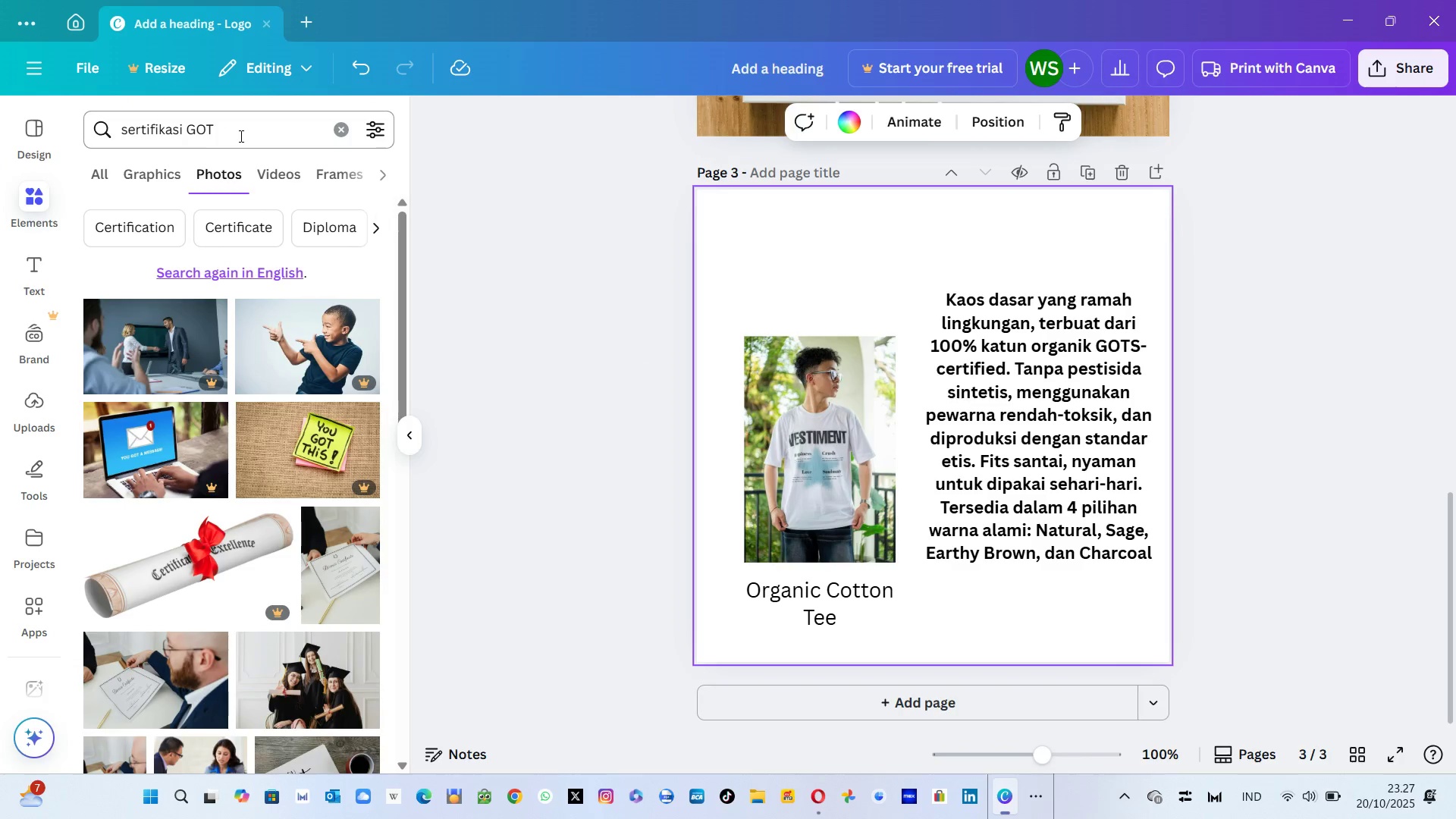 
left_click([240, 136])
 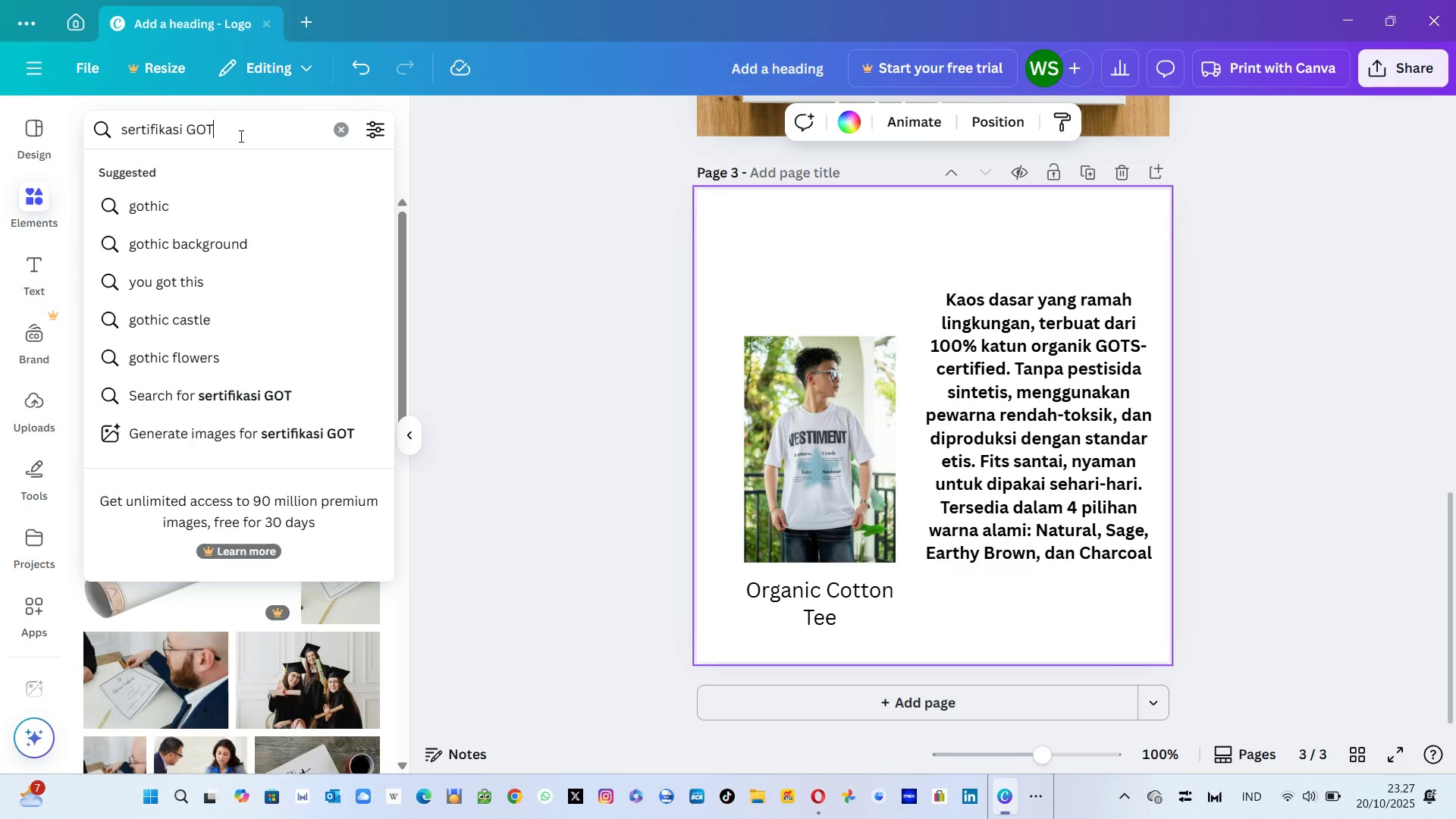 
key(Shift+S)
 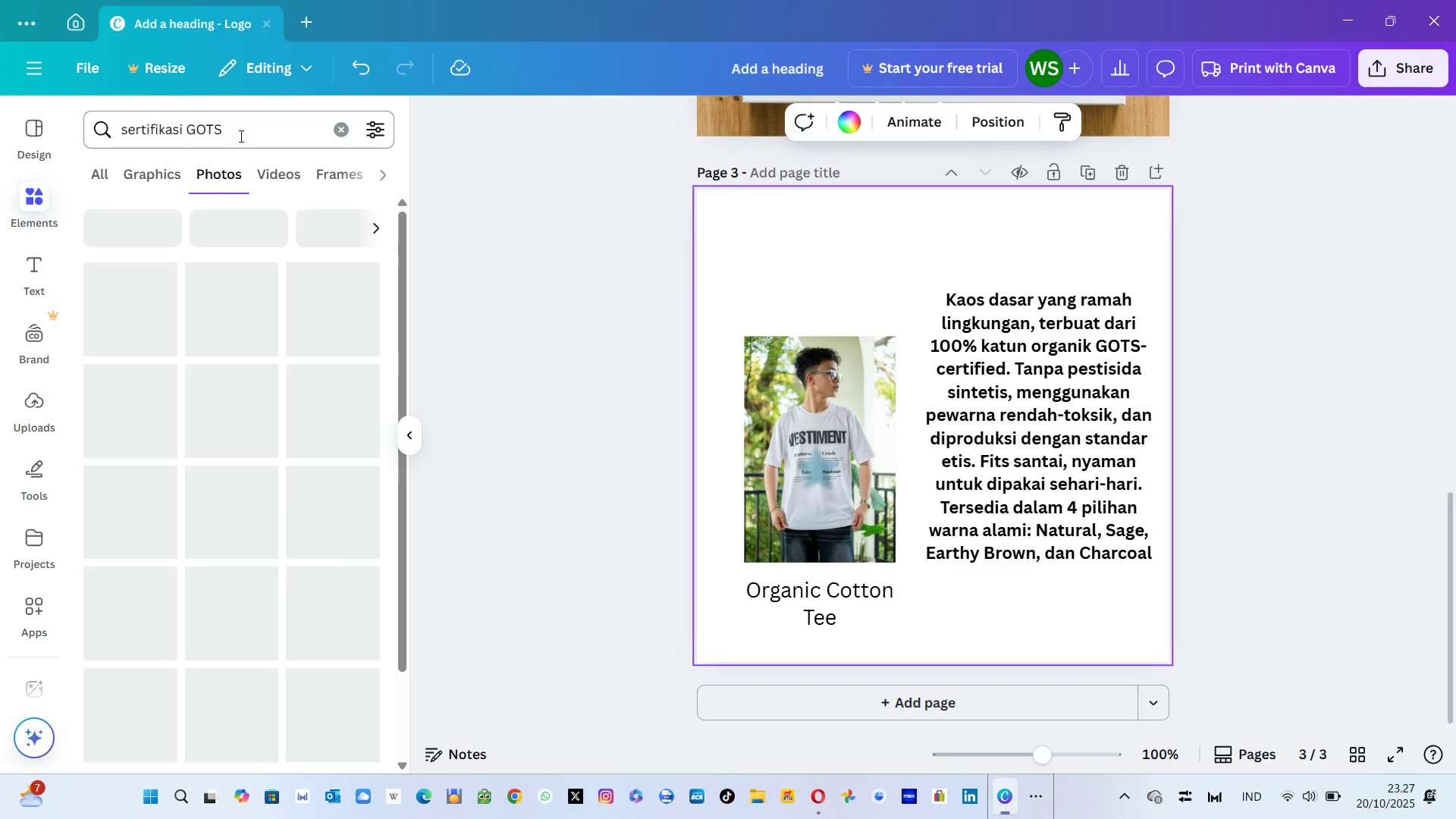 
key(Enter)
 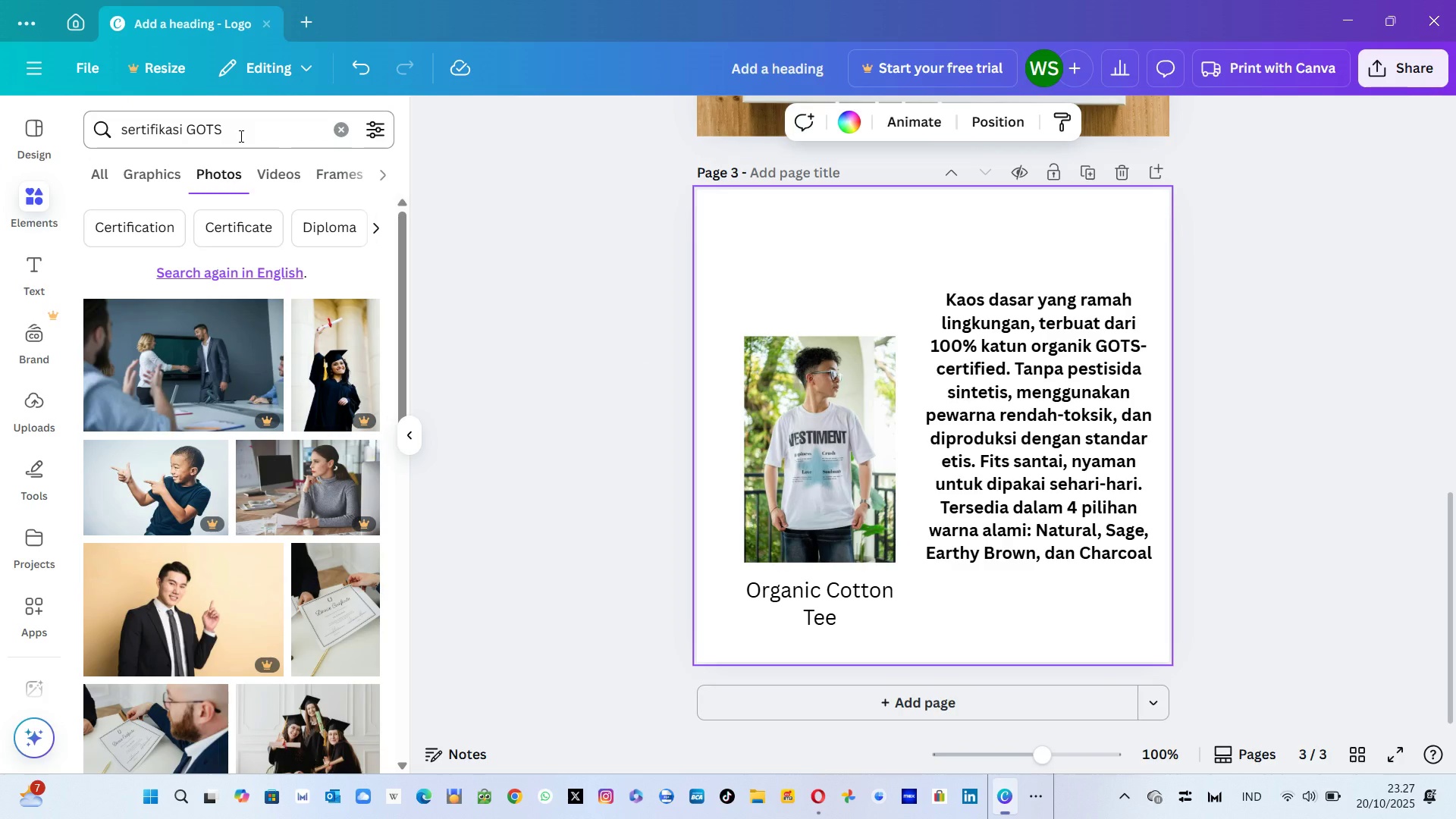 
key(Alt+Tab)
 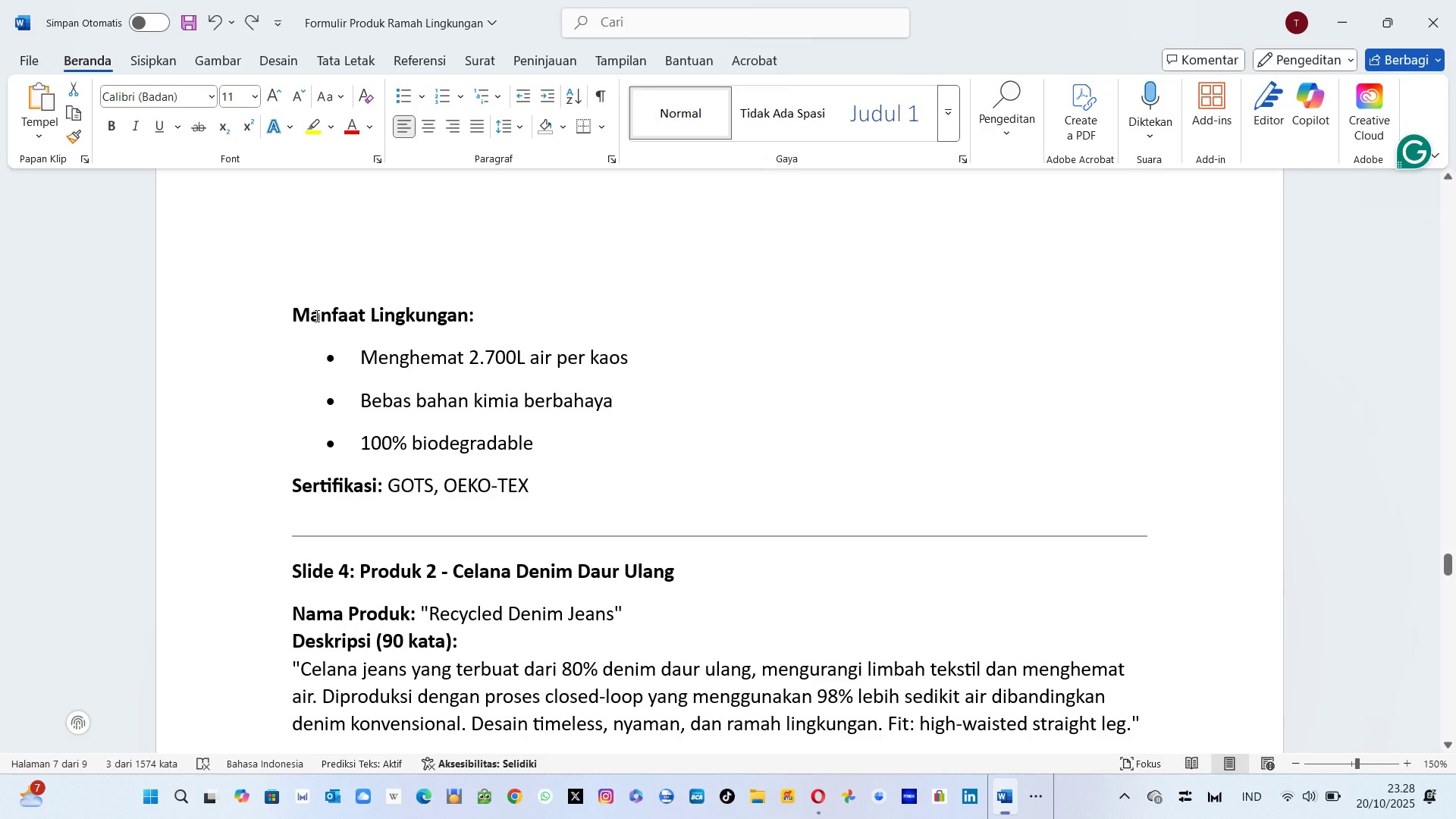 
wait(10.92)
 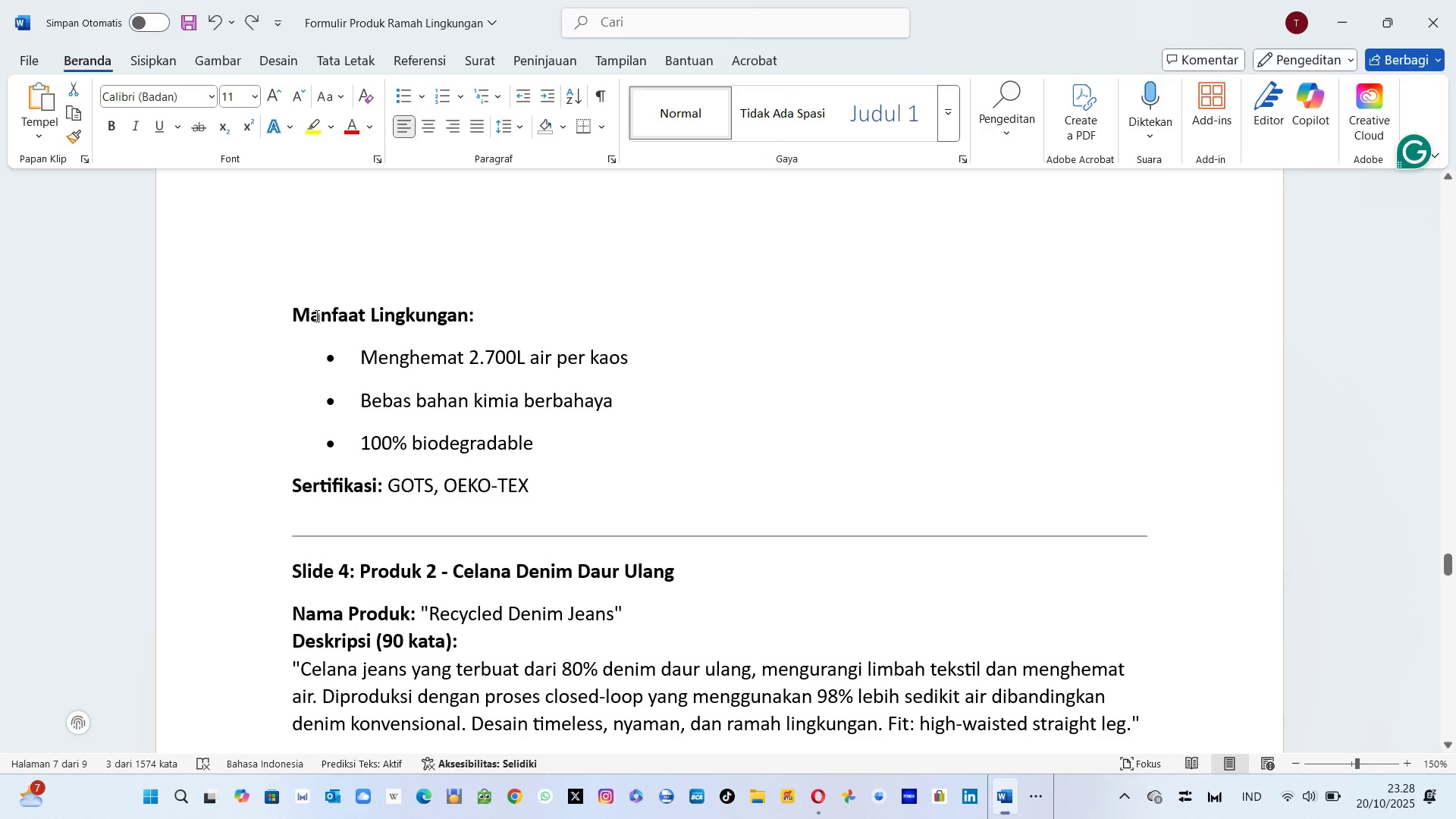 
key(Alt+AltLeft)
 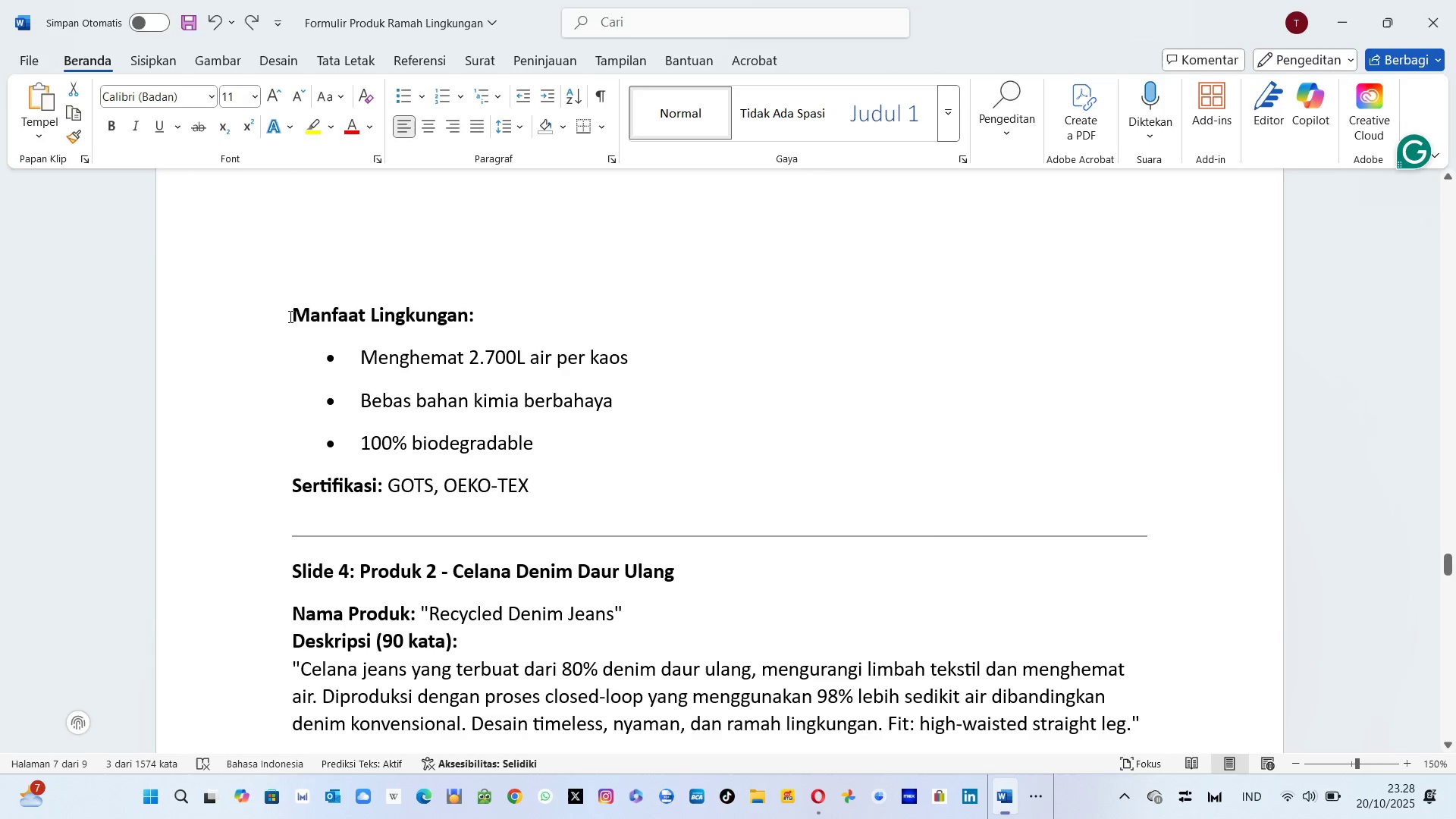 
key(Alt+Tab)
 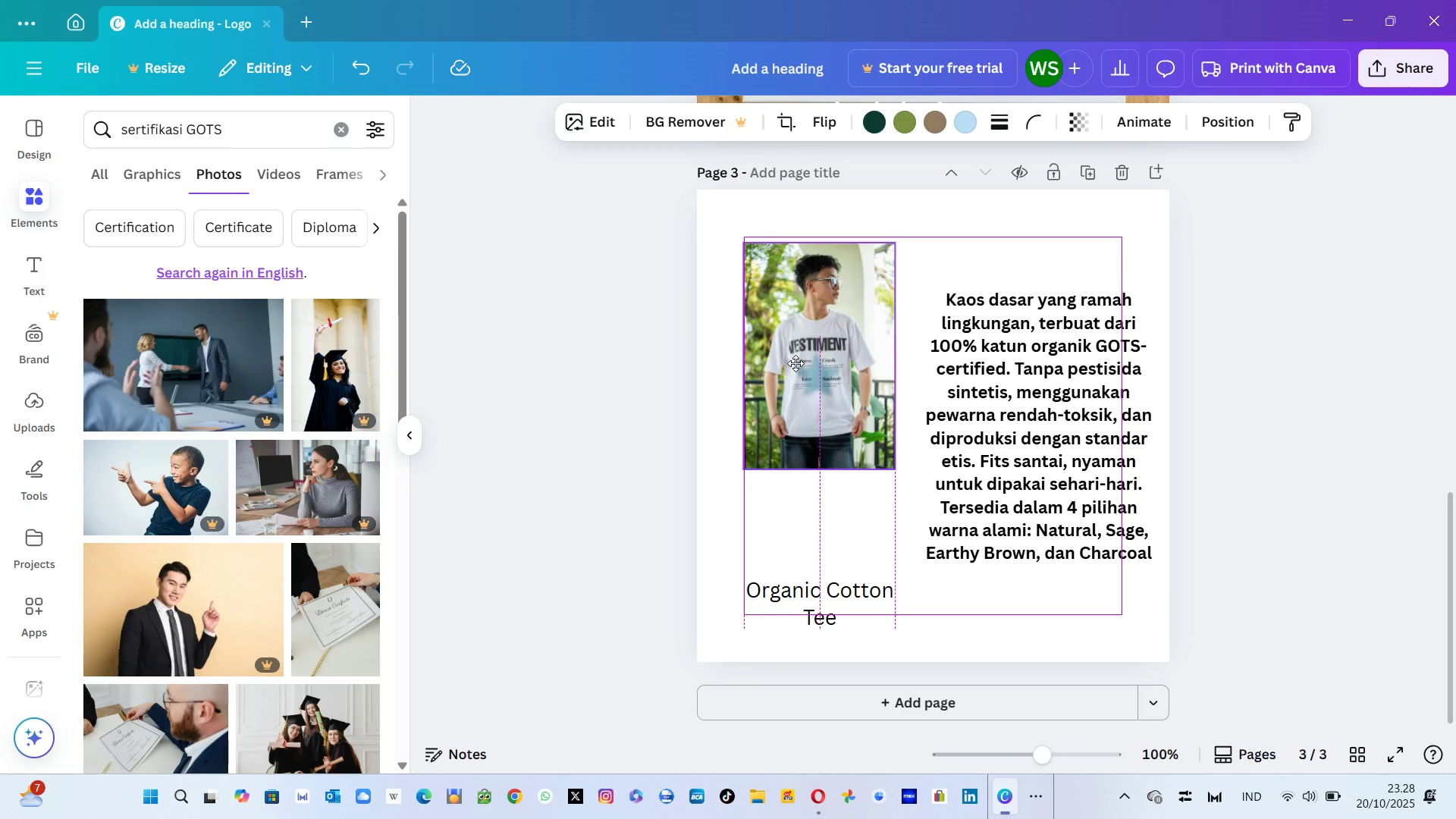 
mouse_move([839, 430])
 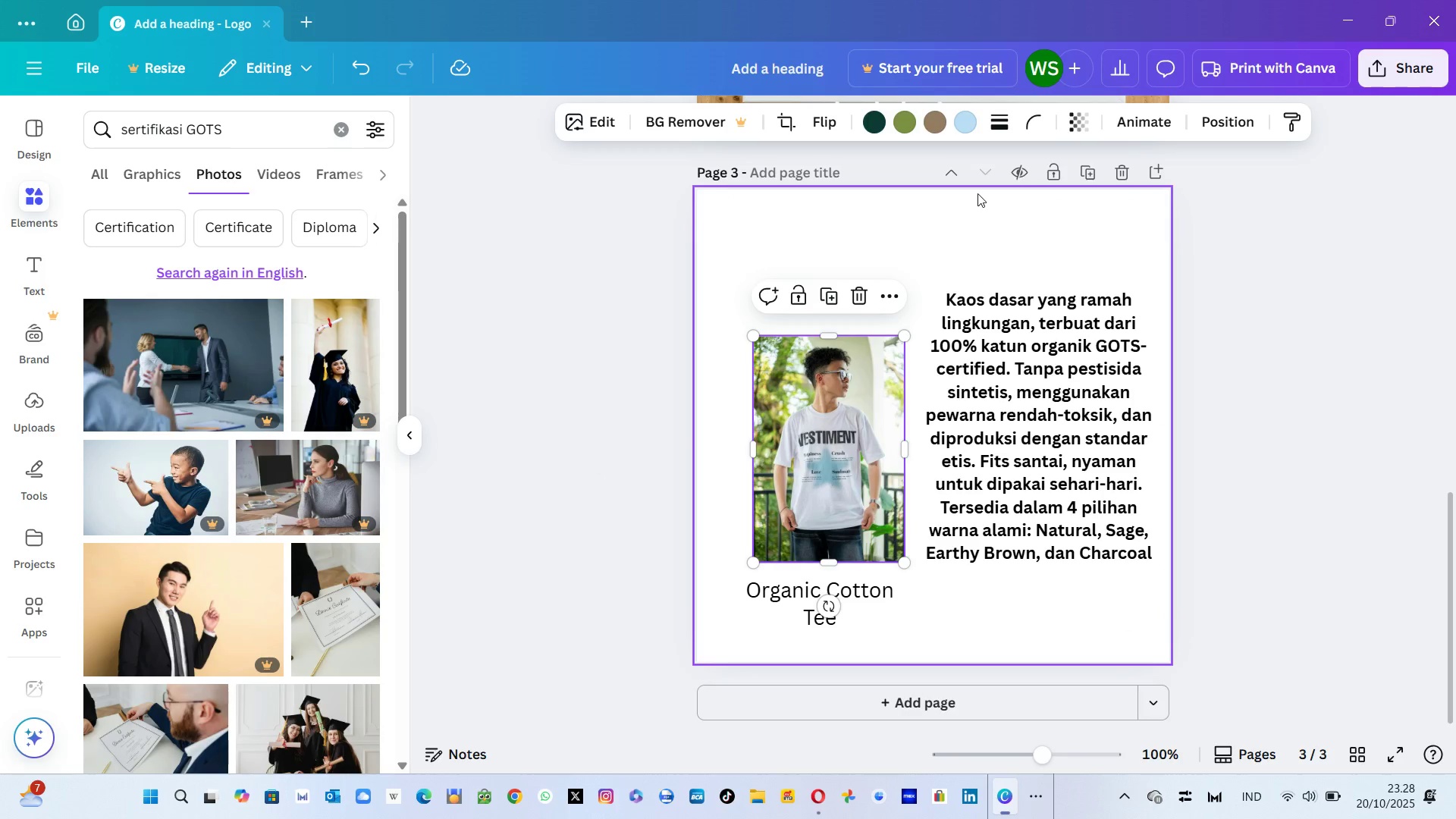 
left_click([977, 193])
 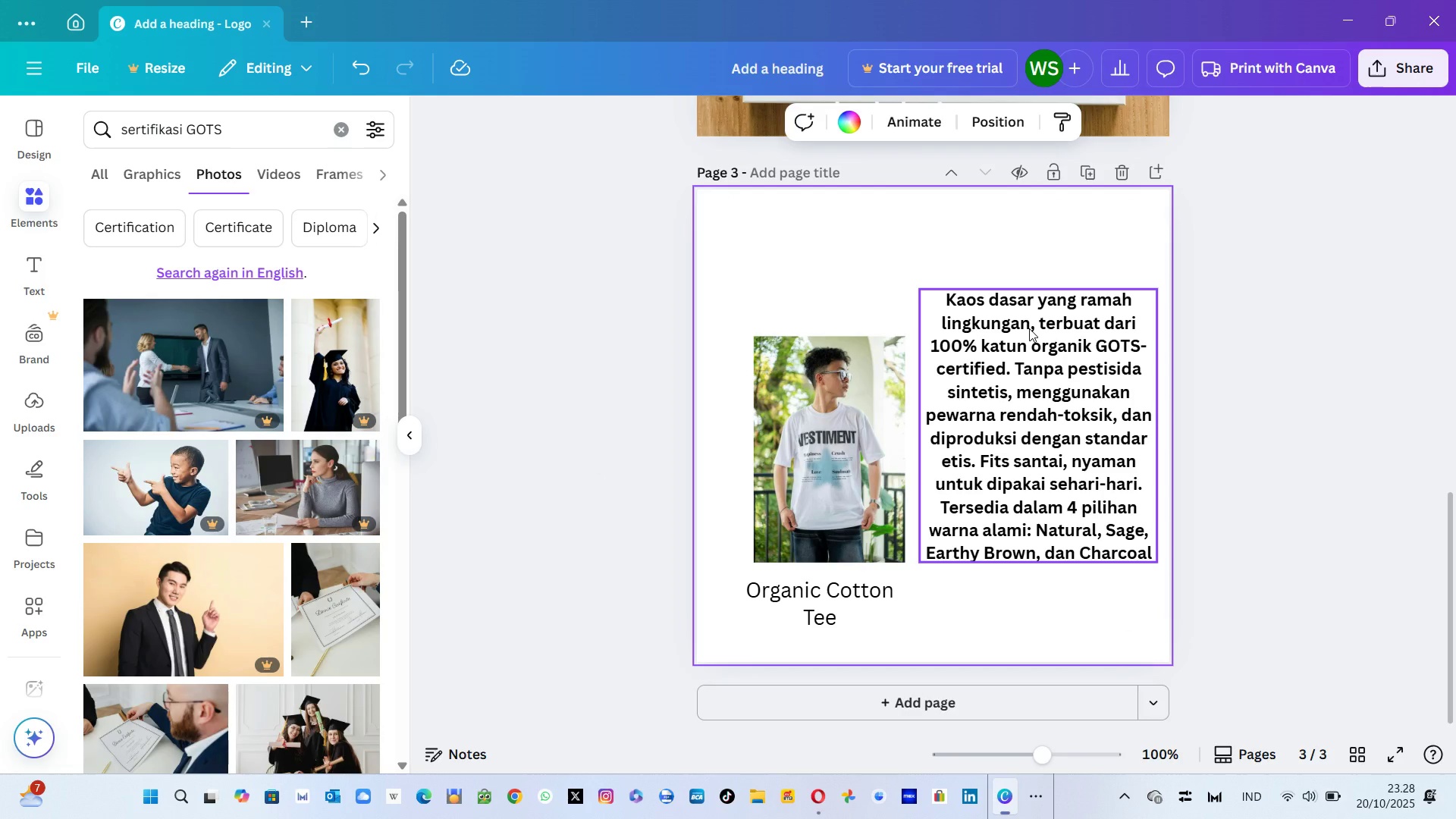 
left_click([861, 279])
 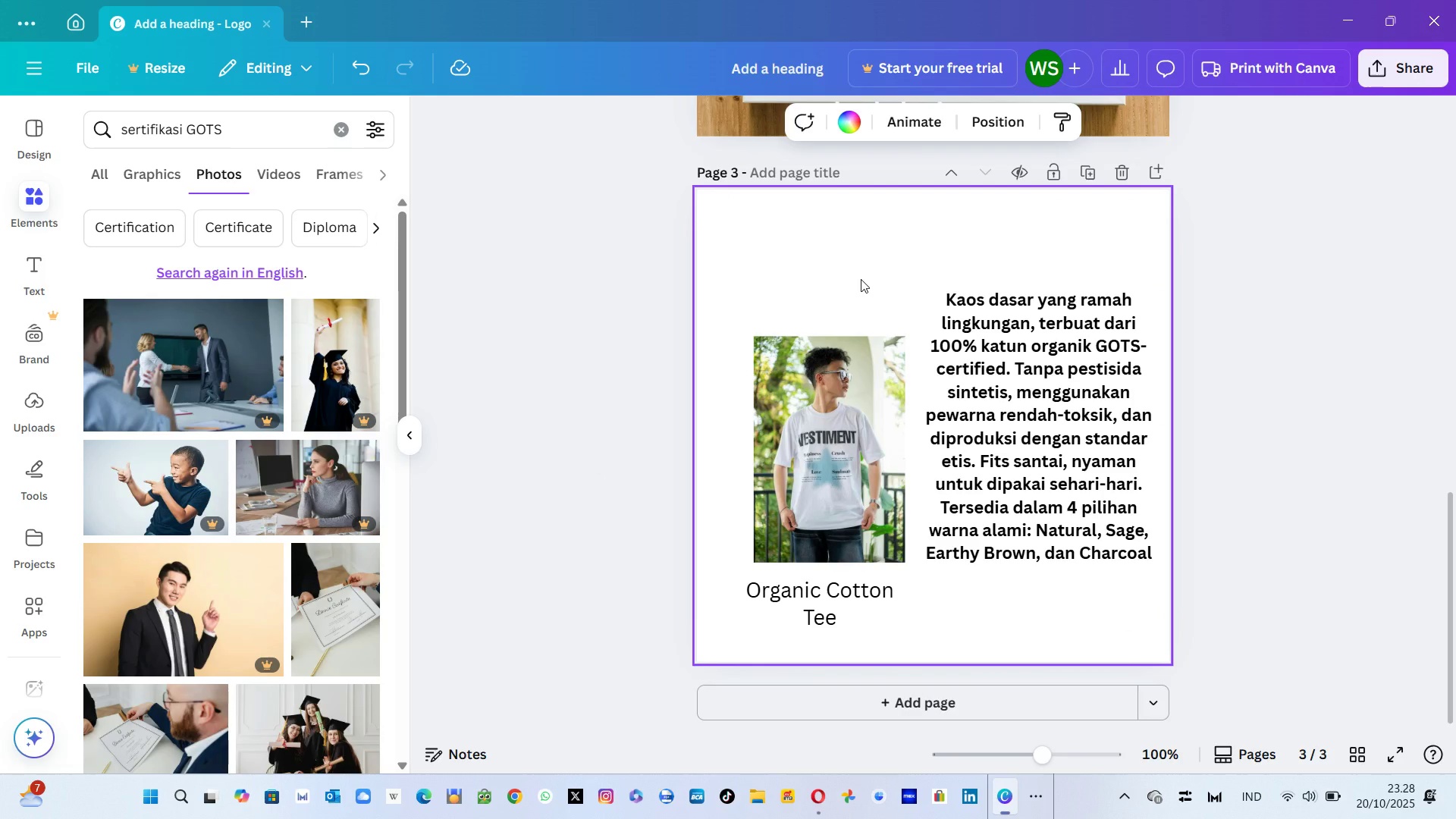 
wait(6.33)
 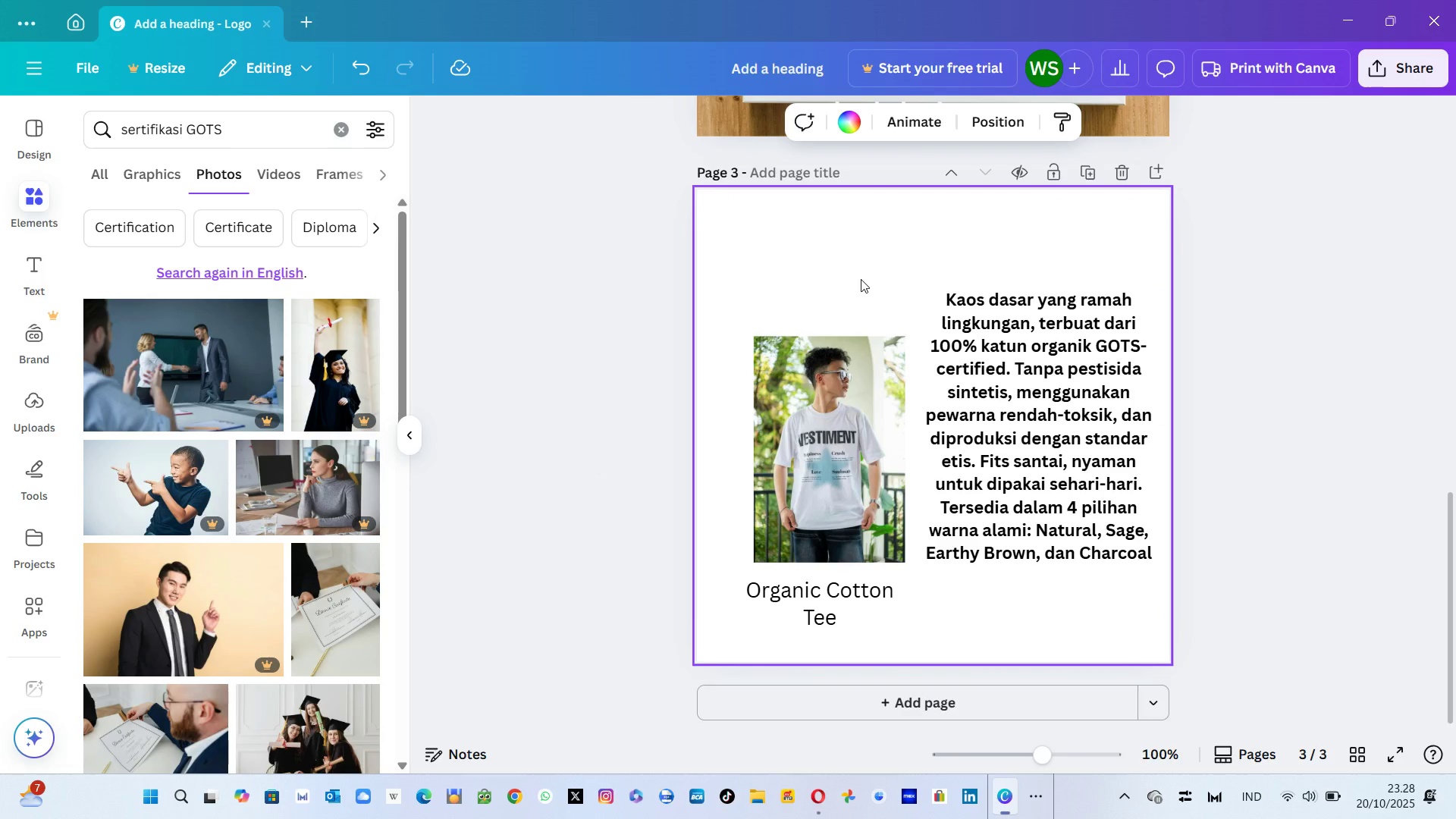 
mouse_move([863, 387])
 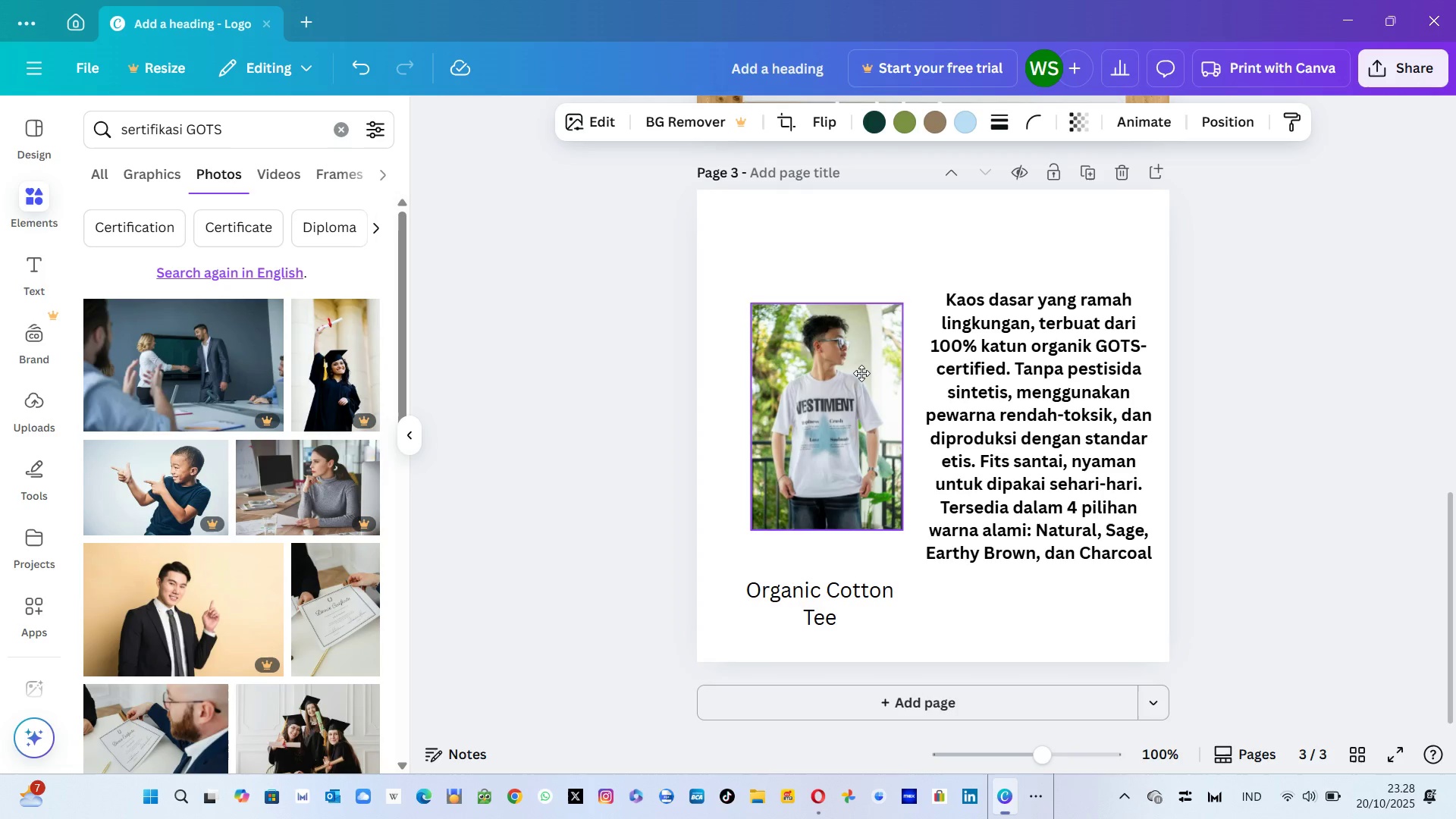 
mouse_move([867, 403])
 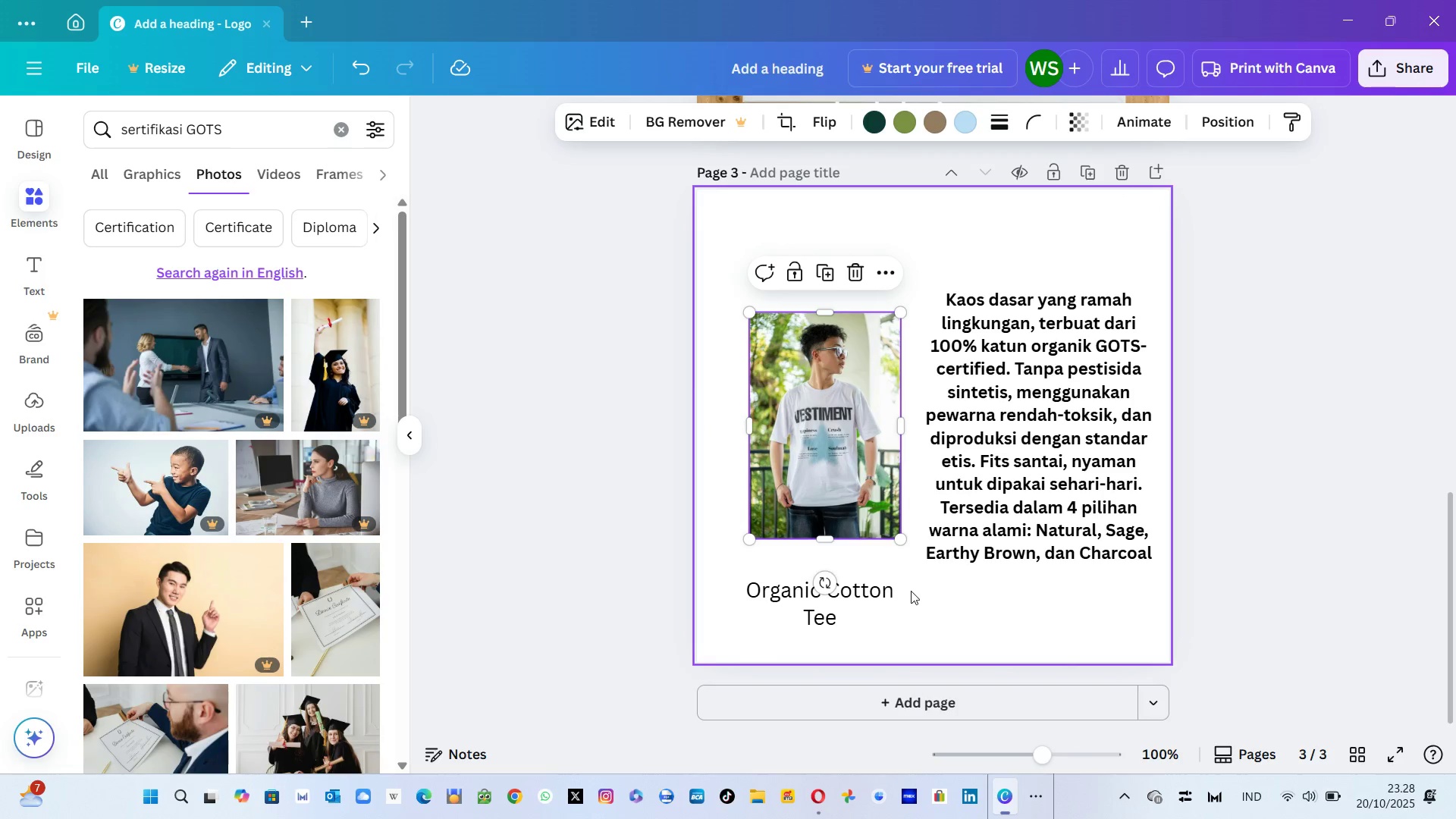 
left_click([911, 591])
 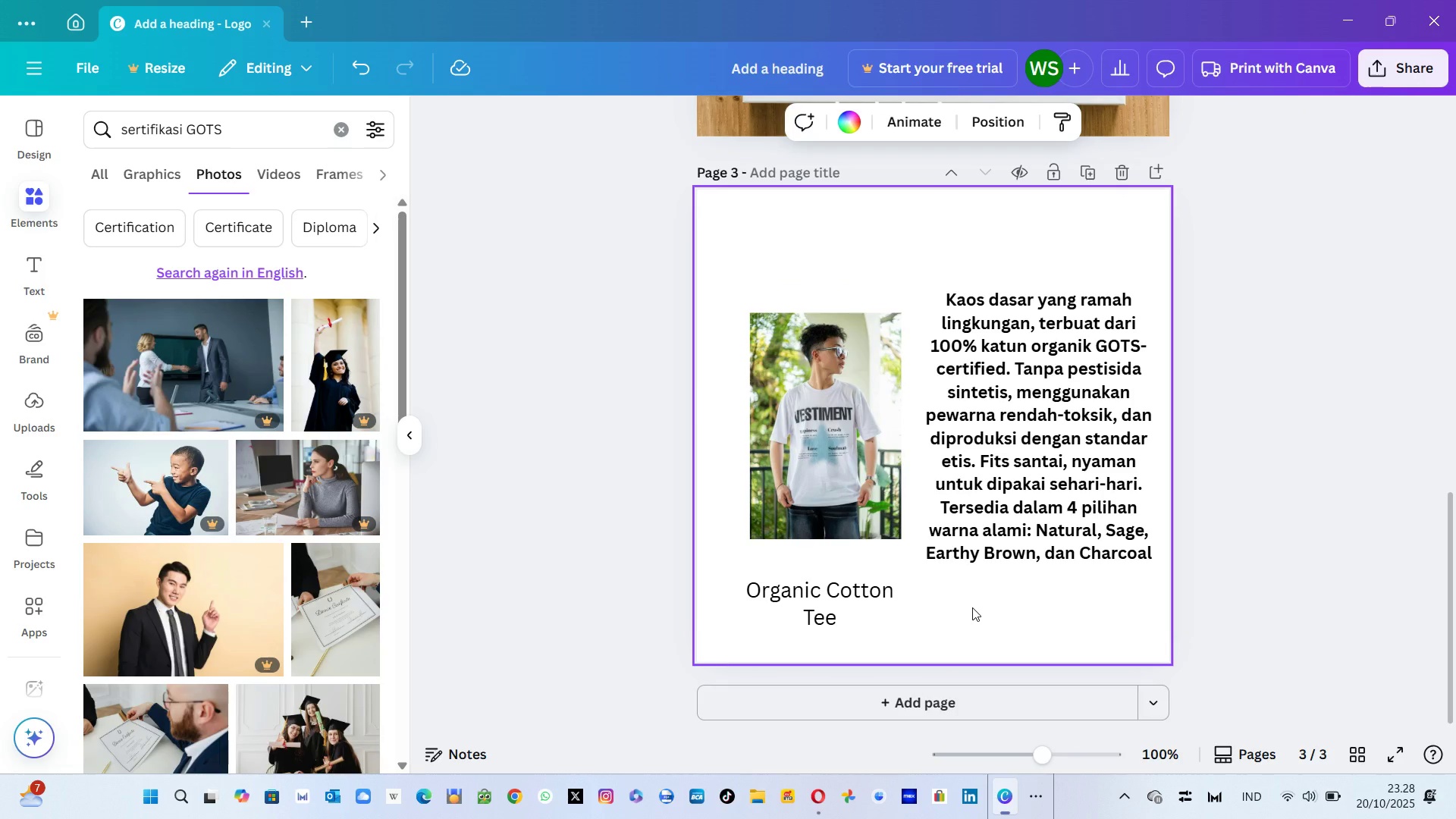 
key(Alt+Tab)
 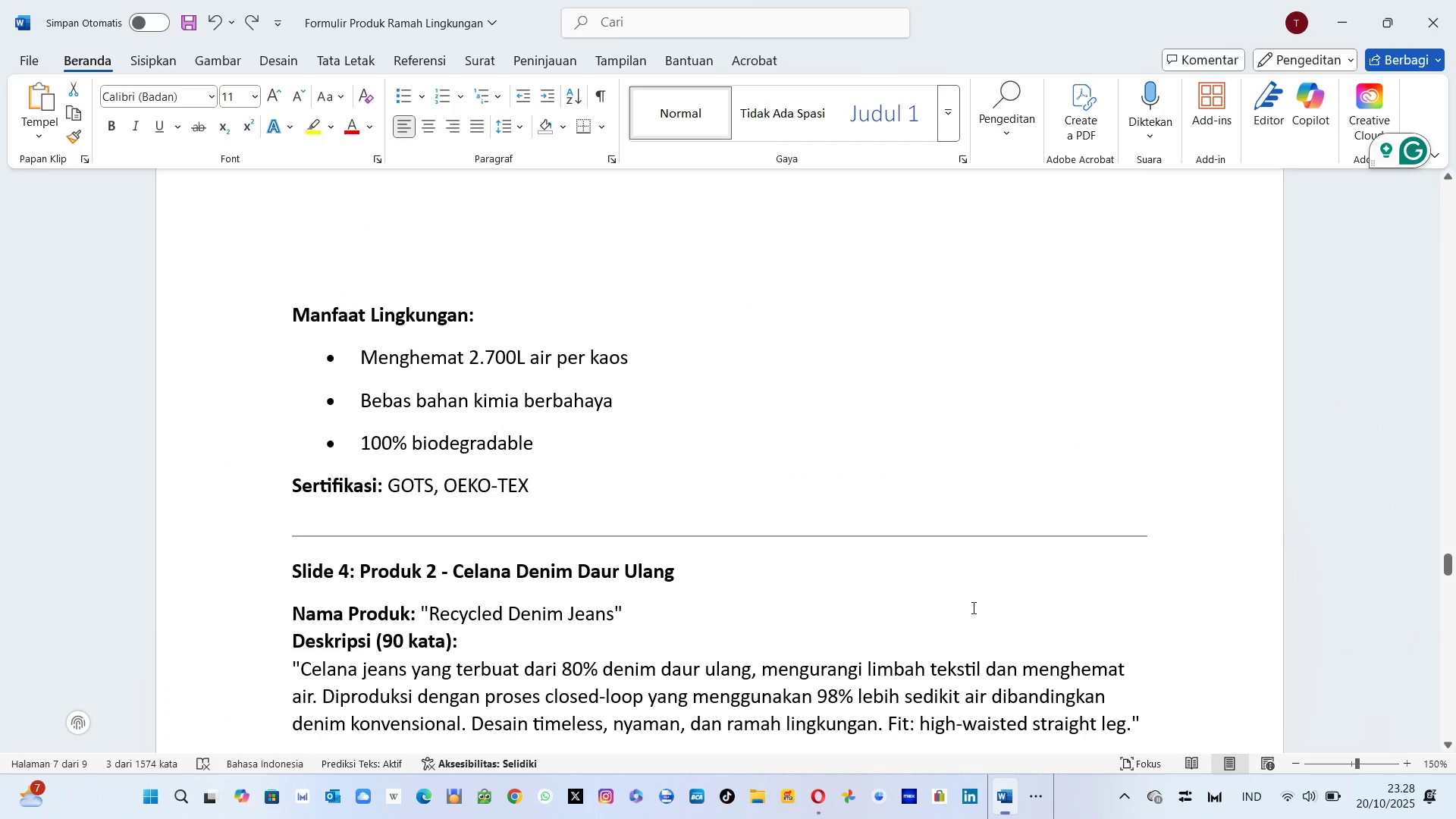 
scroll: coordinate [972, 607], scroll_direction: down, amount: 2.0
 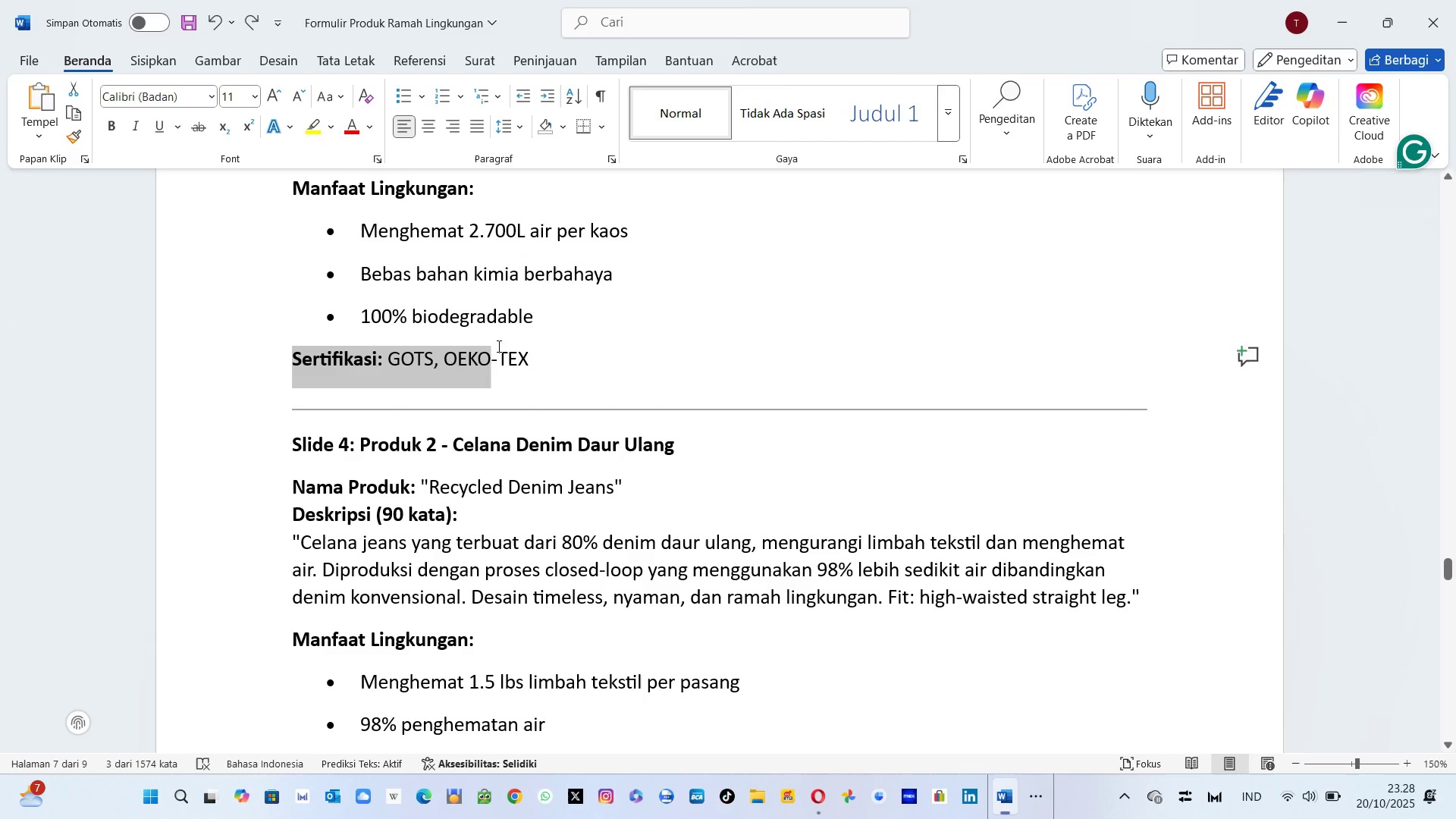 
wait(5.59)
 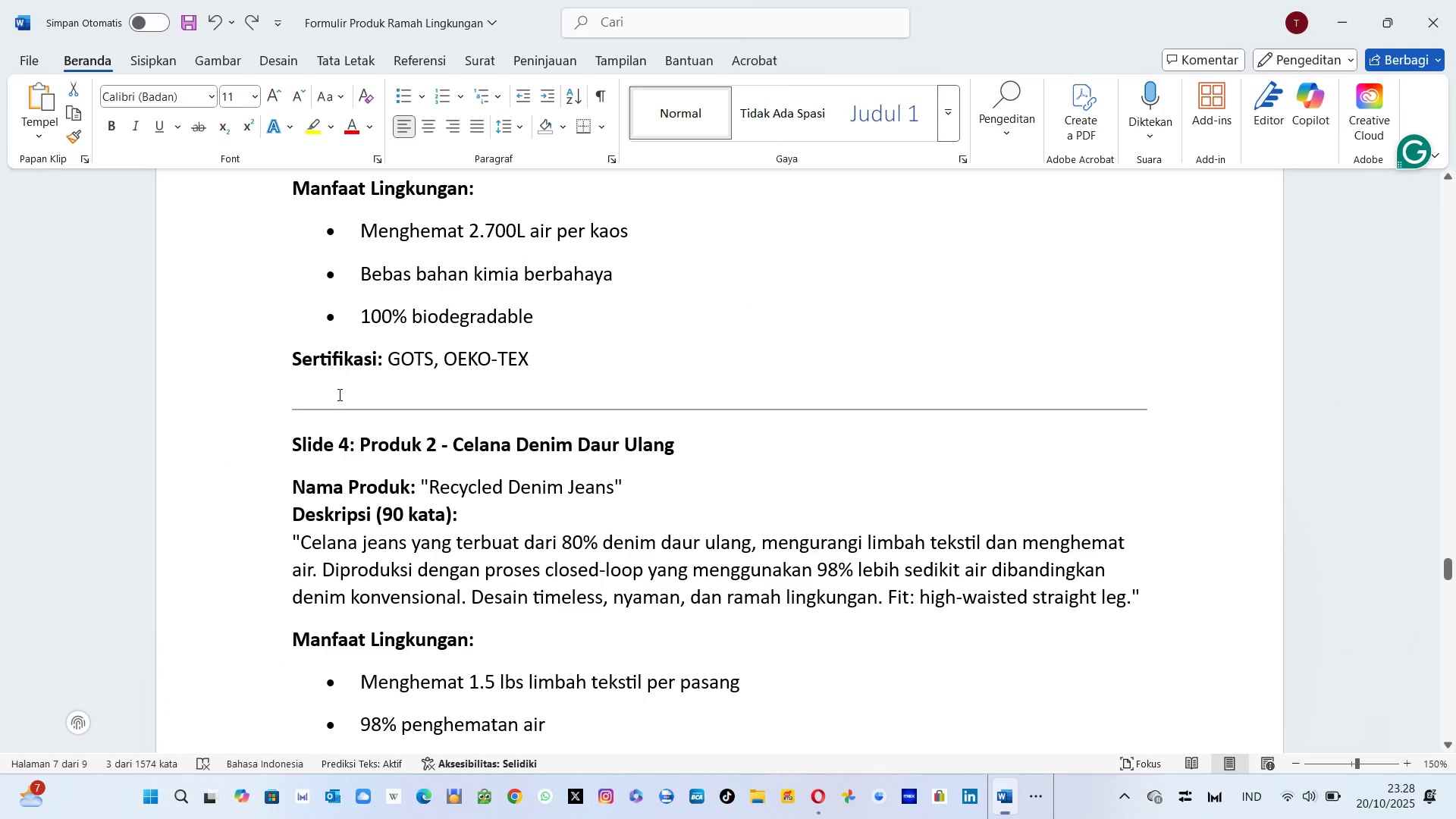 
key(Control+C)
 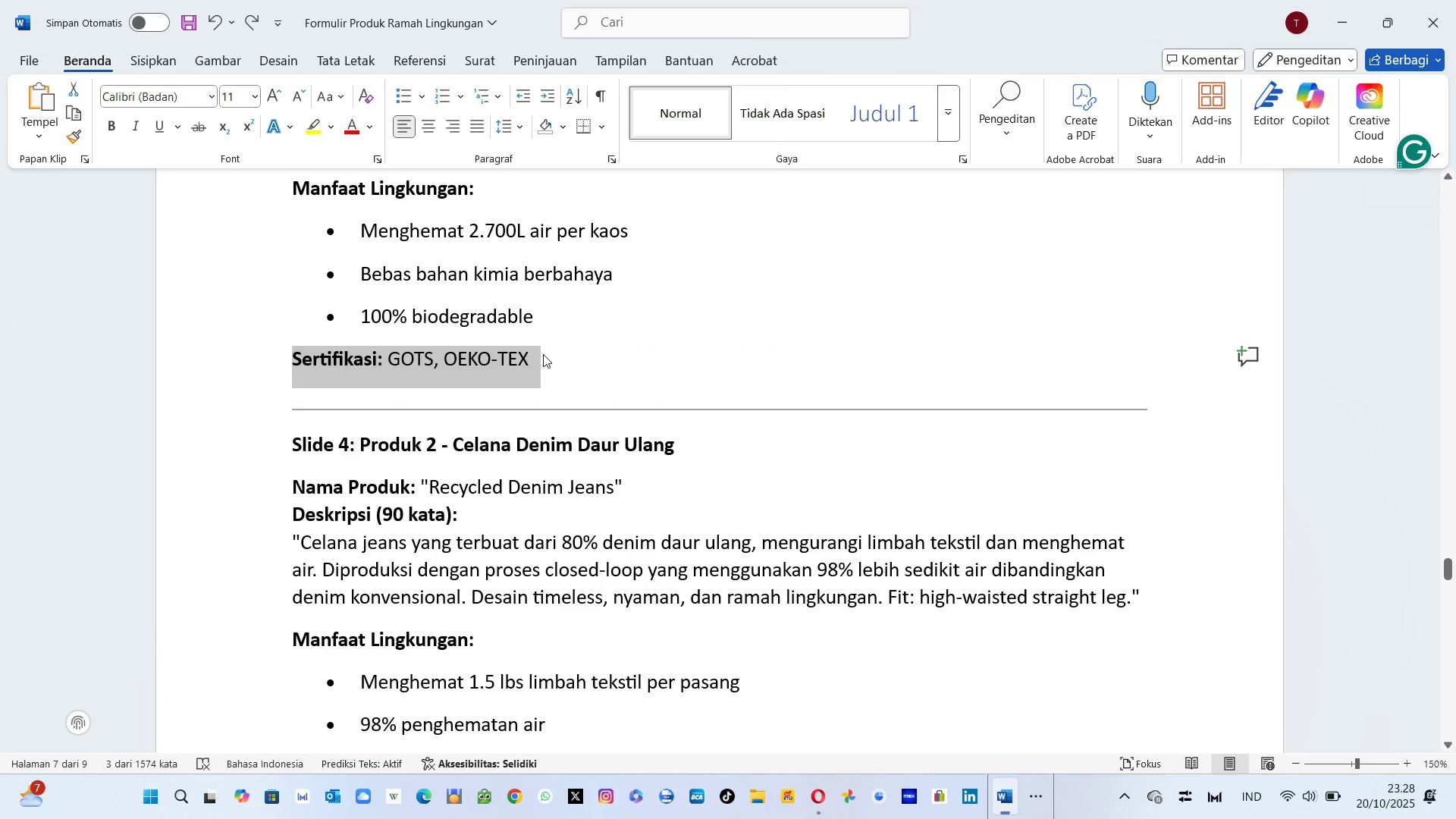 
key(Alt+AltLeft)
 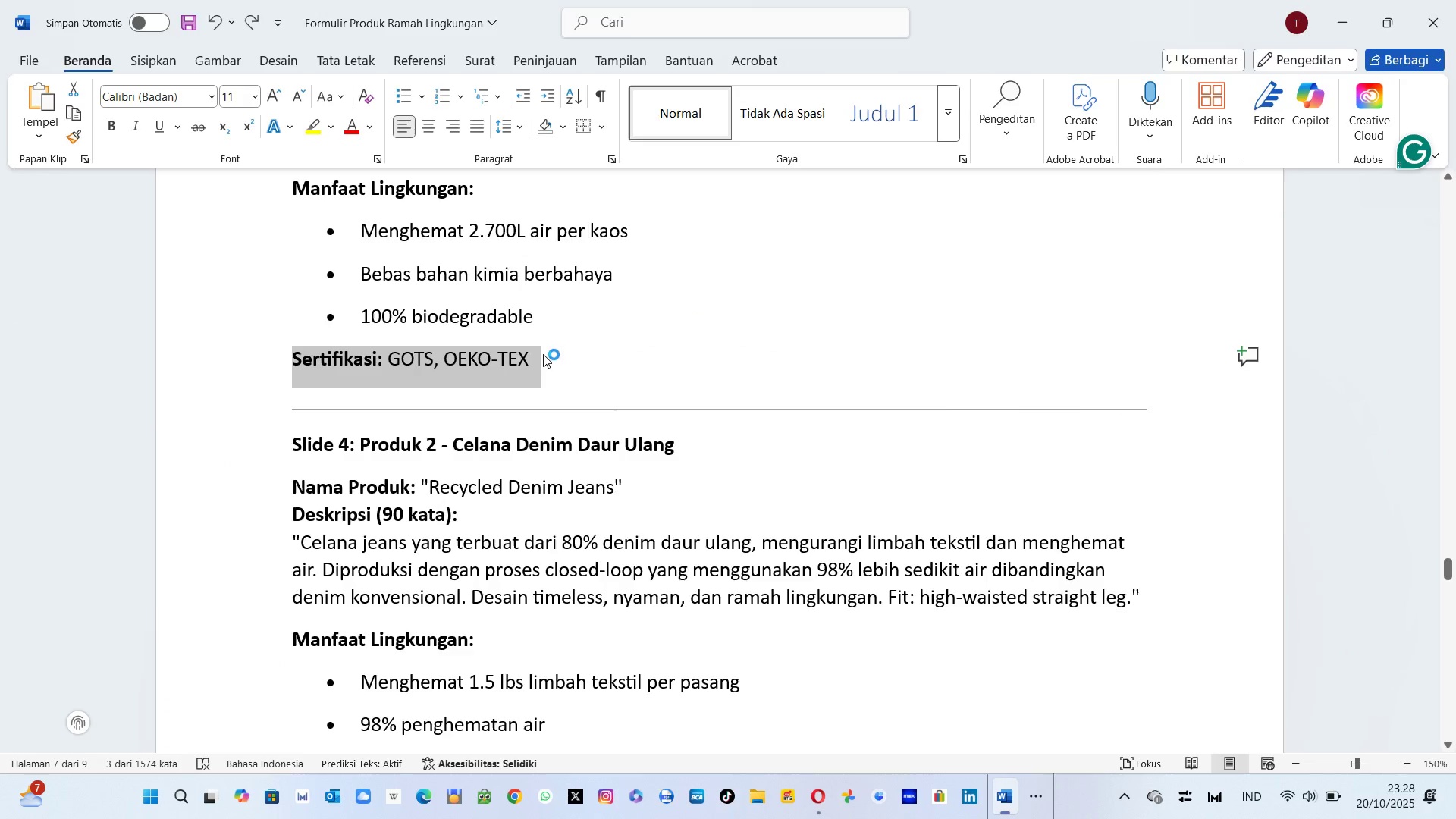 
key(Alt+Tab)
 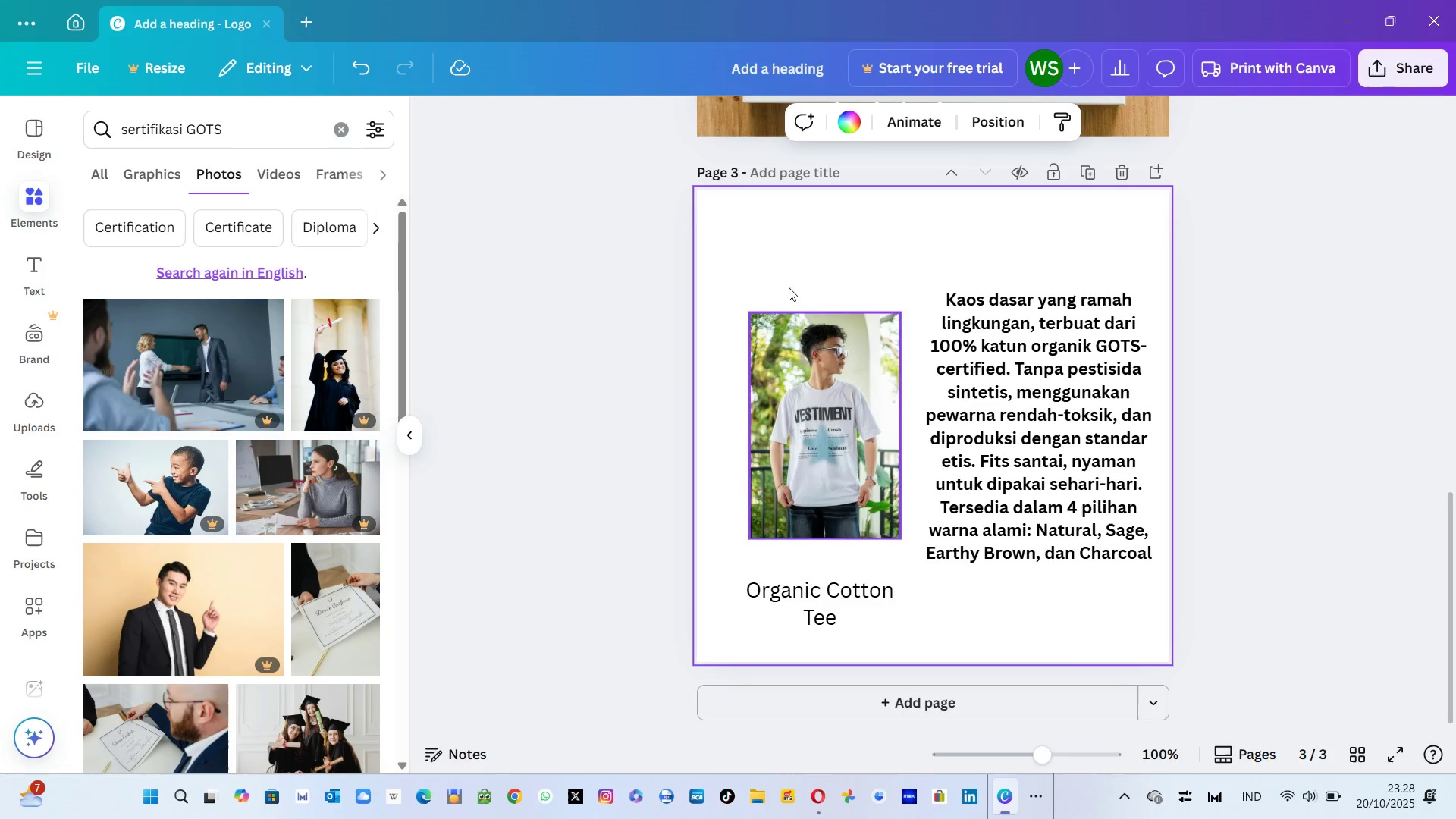 
left_click([819, 256])
 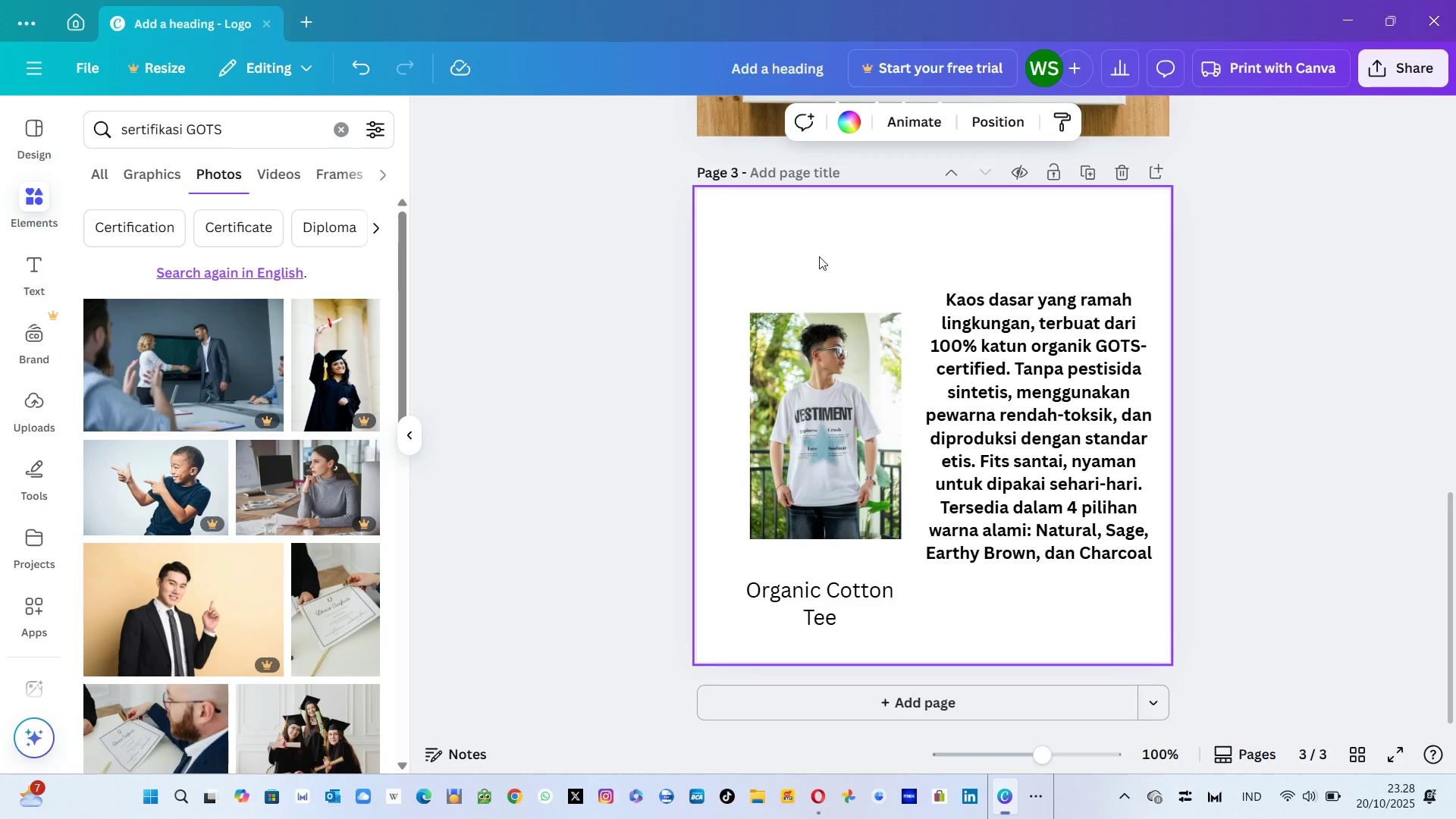 
key(Control+V)
 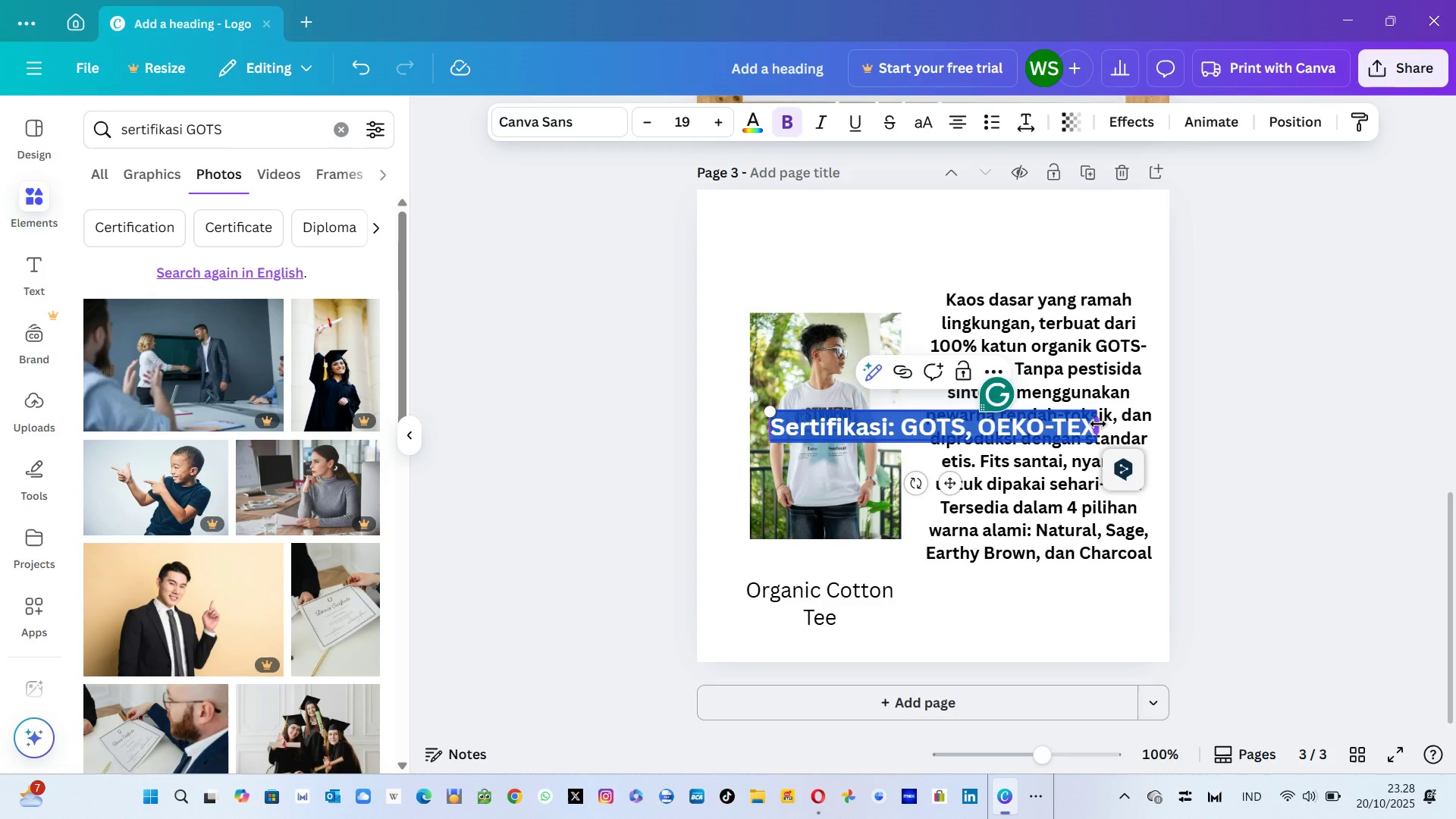 
wait(10.42)
 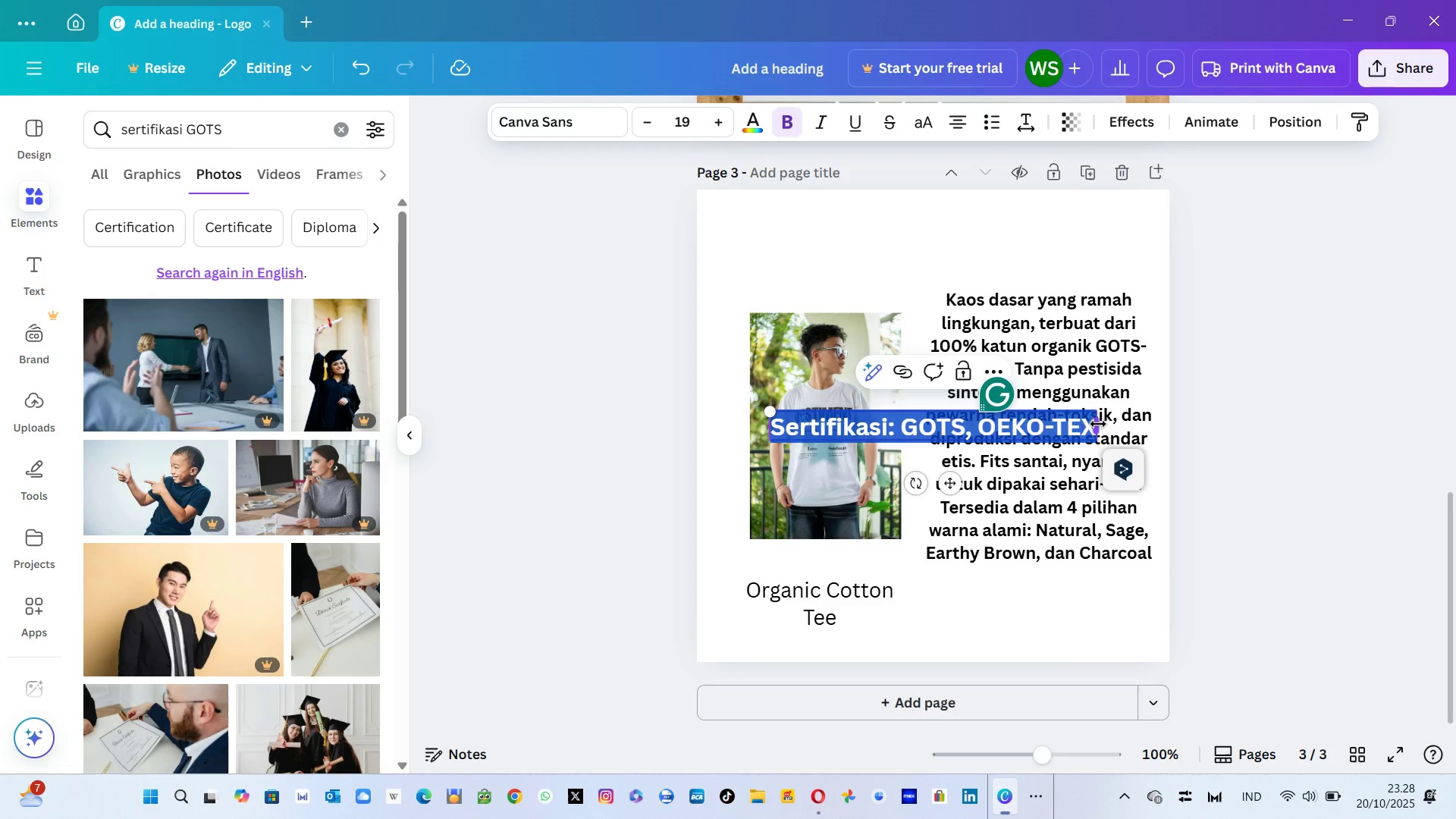 
left_click([695, 128])
 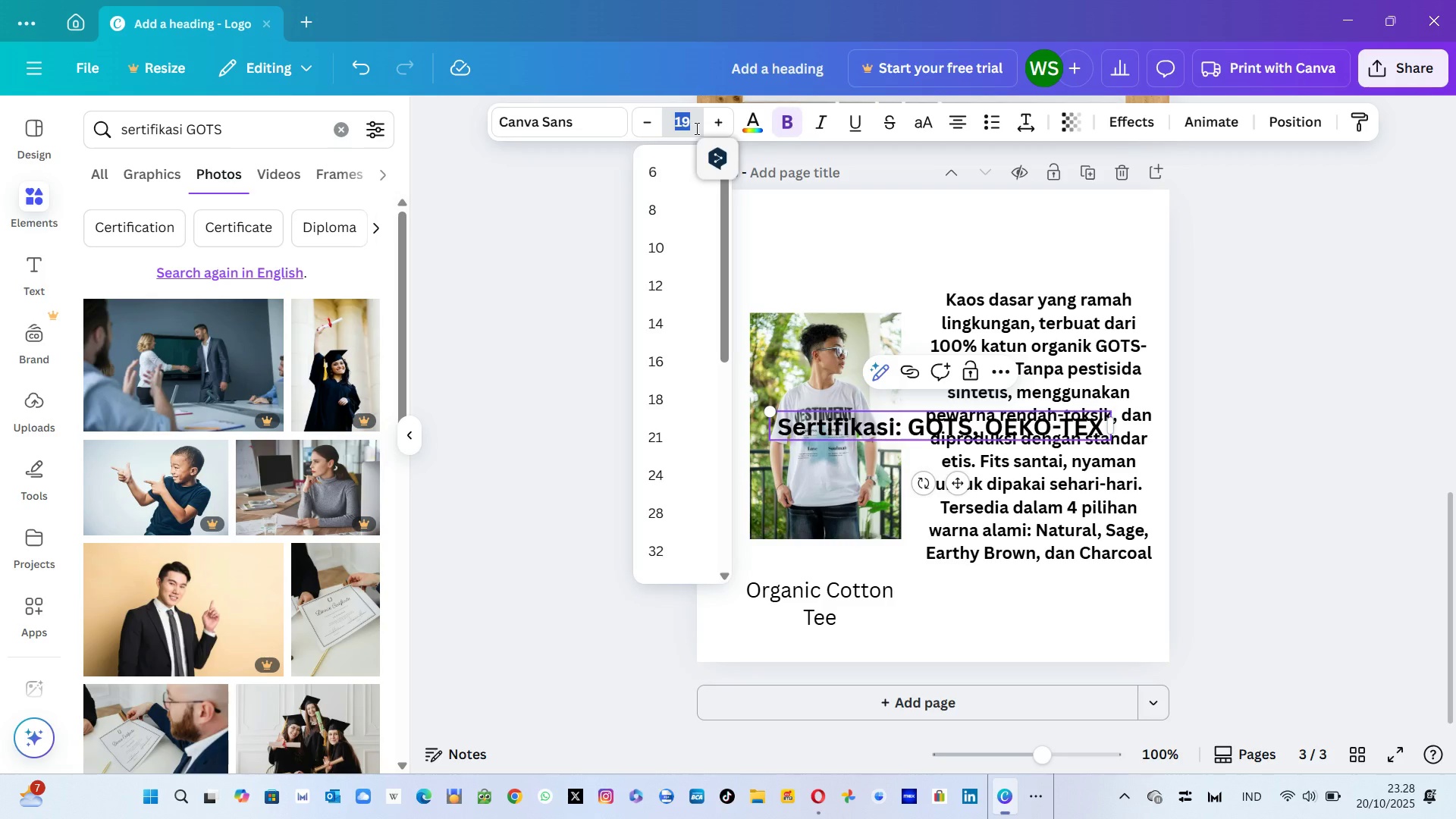 
key(8)
 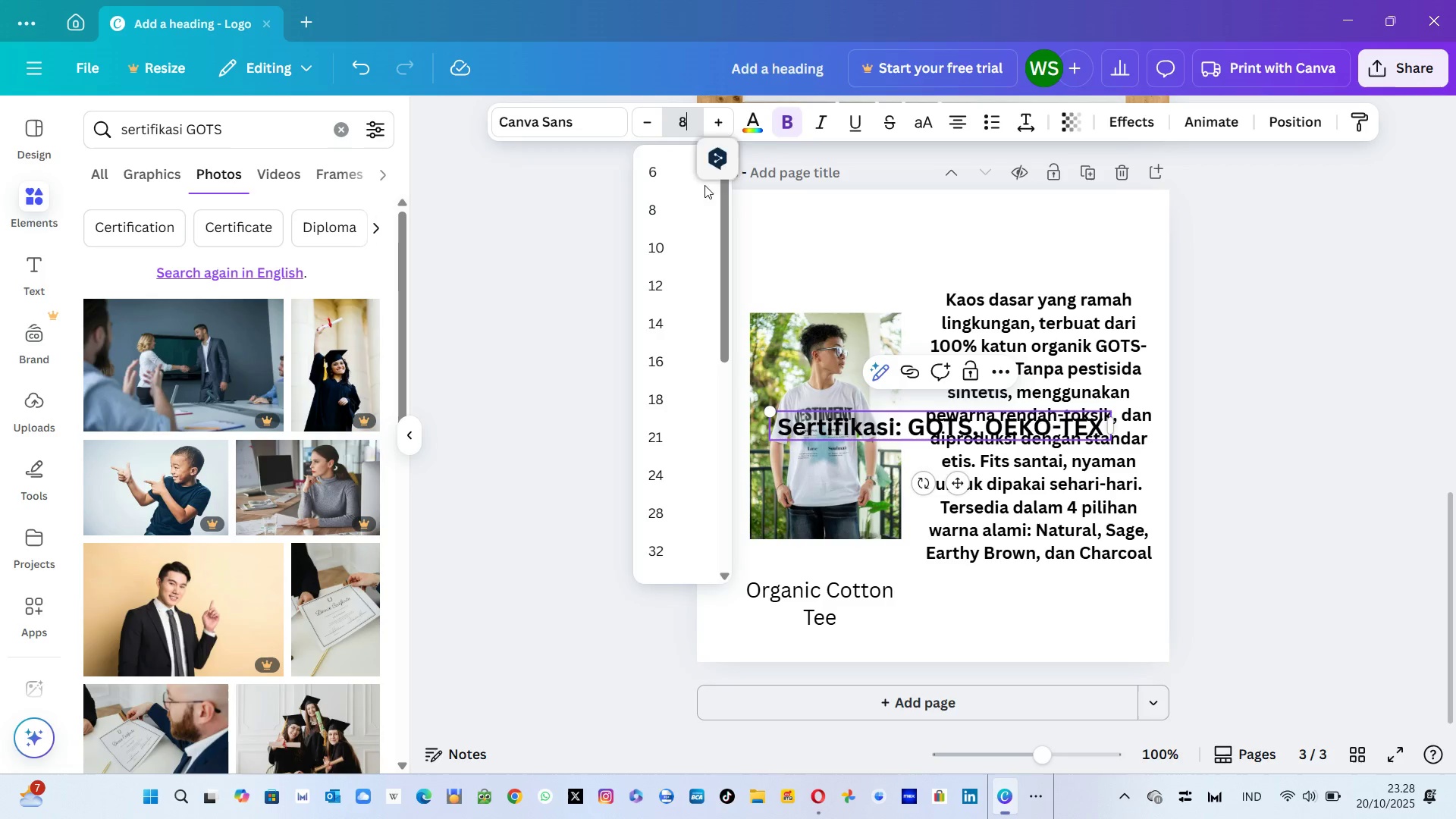 
key(Enter)
 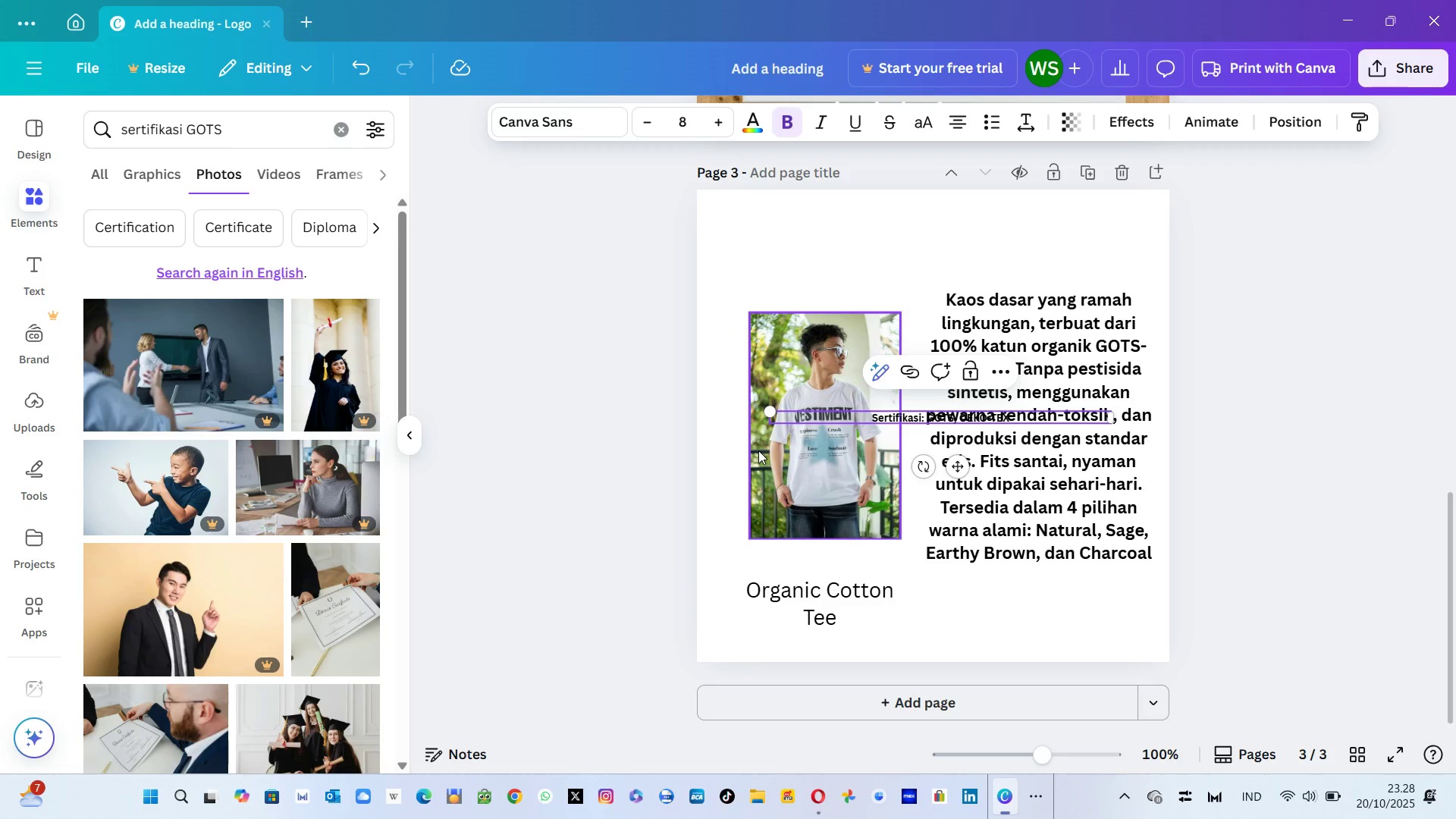 
mouse_move([817, 395])
 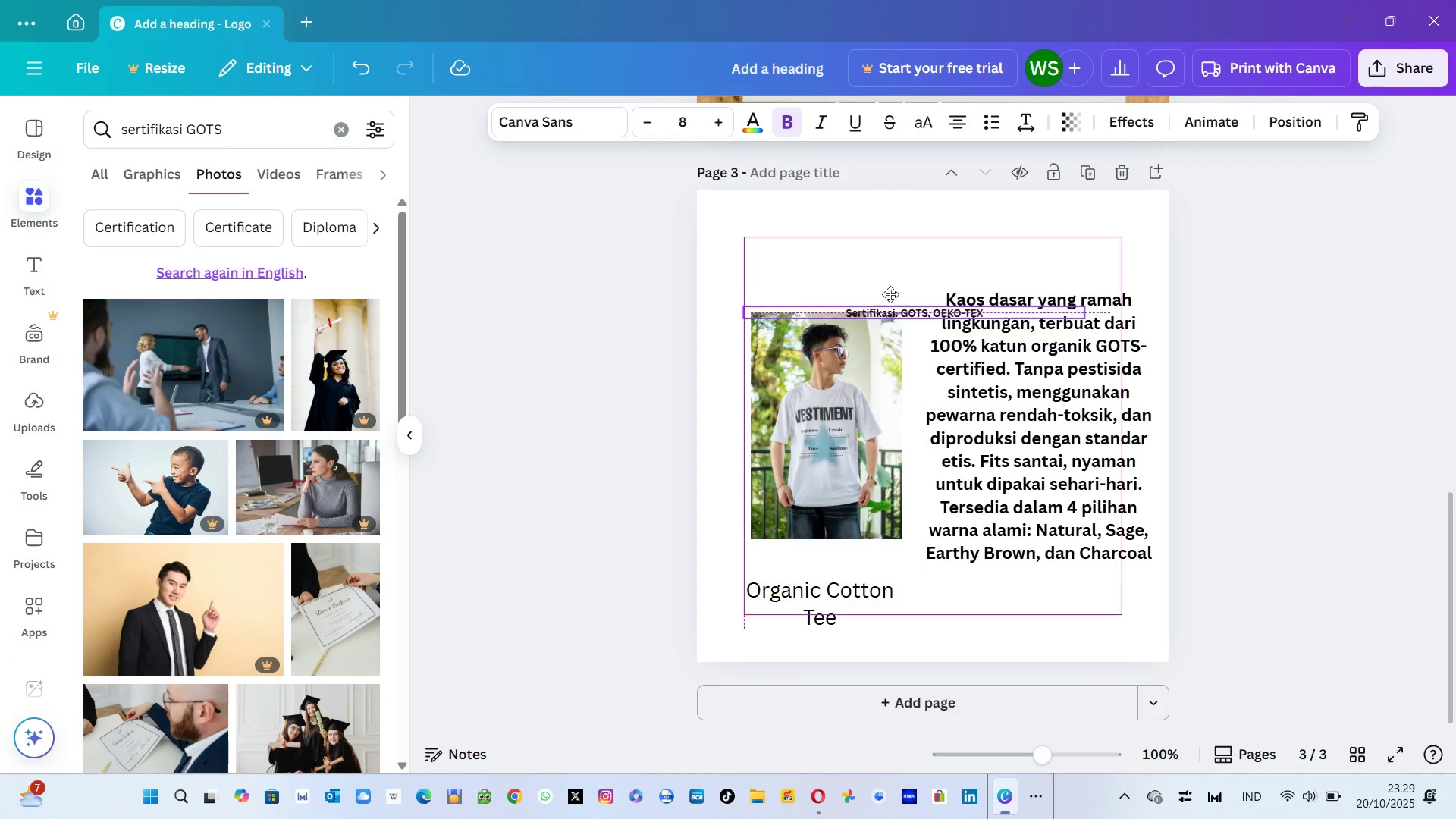 
wait(9.97)
 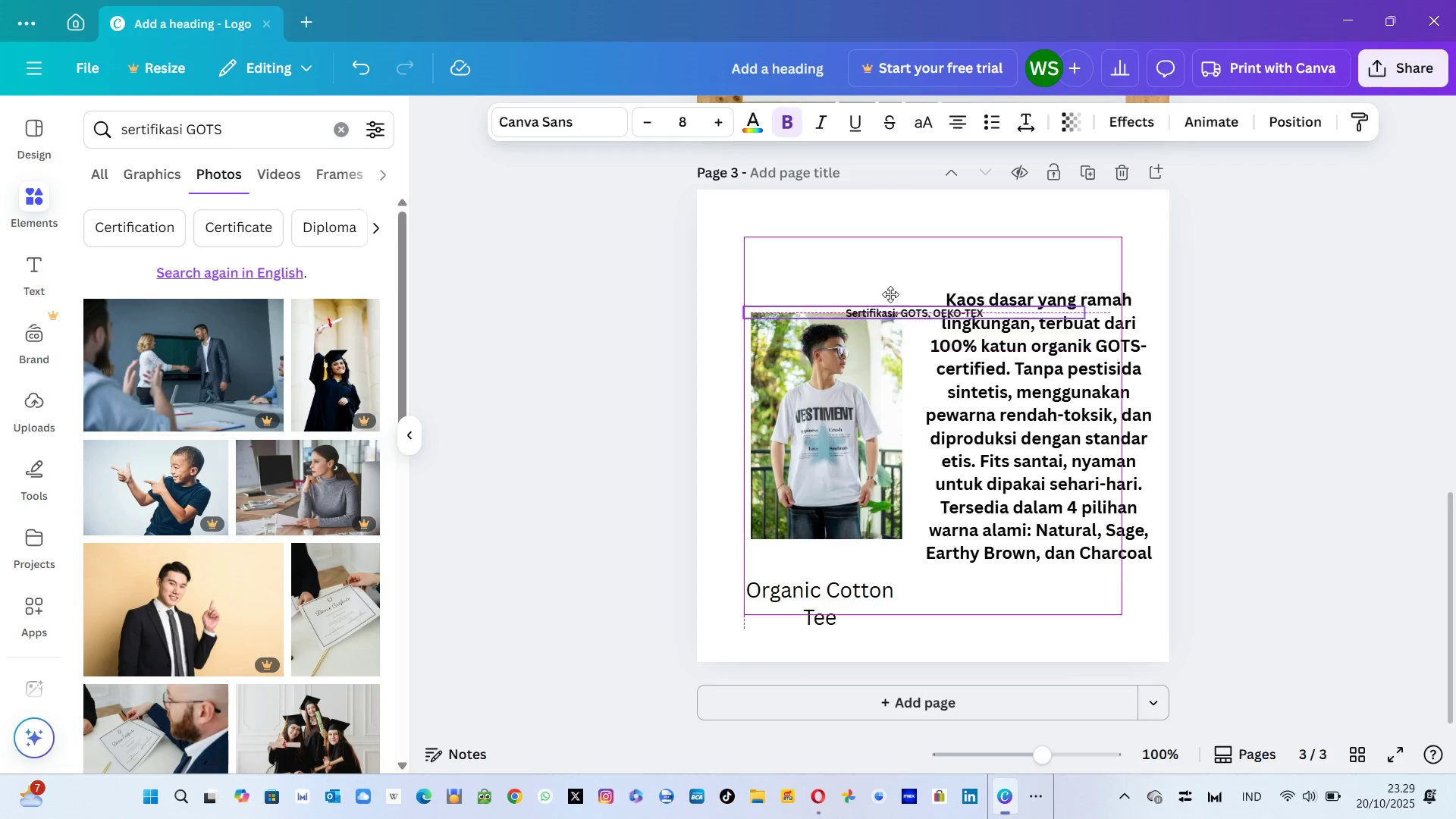 
mouse_move([908, 218])
 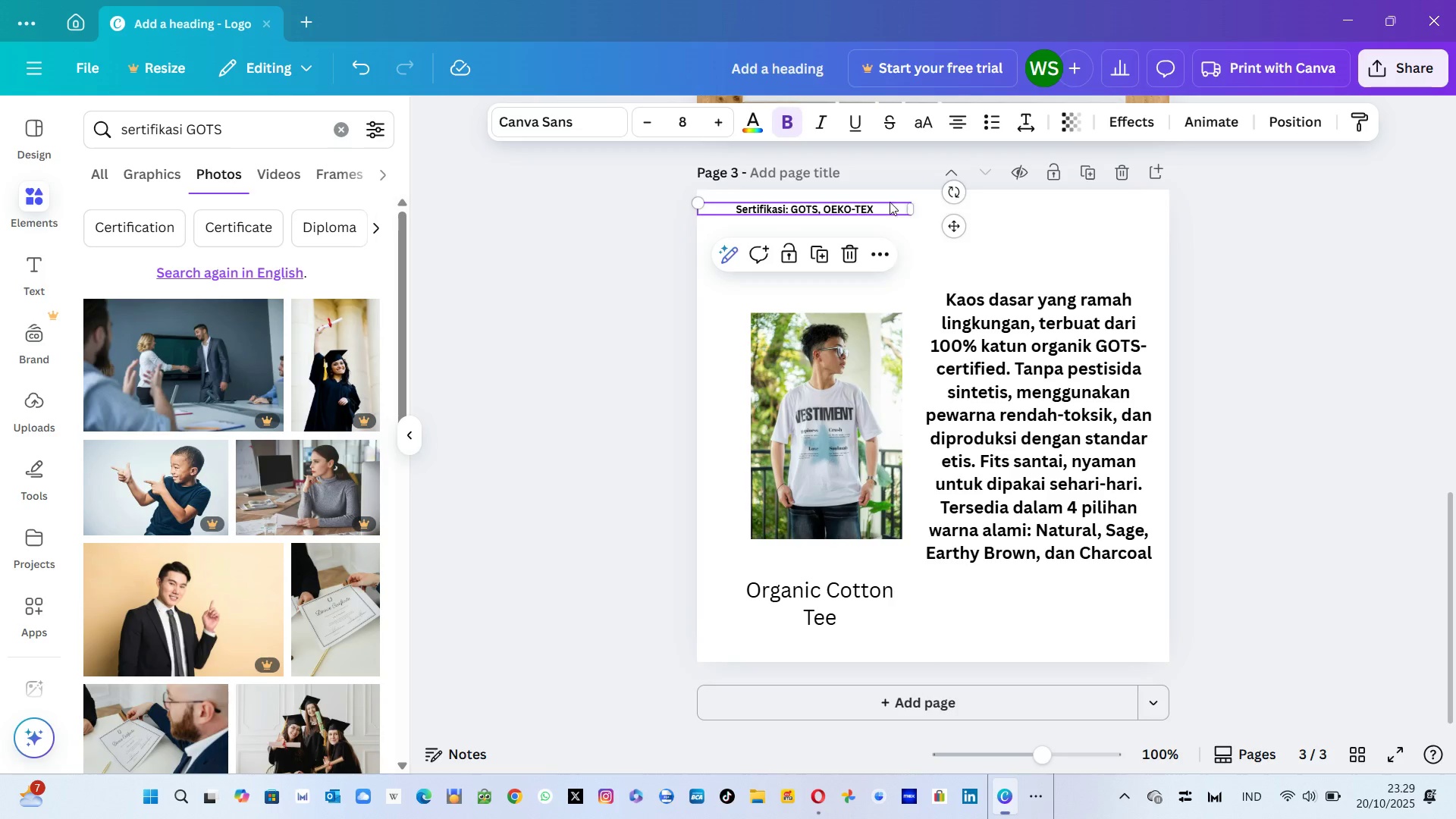 
mouse_move([902, 204])
 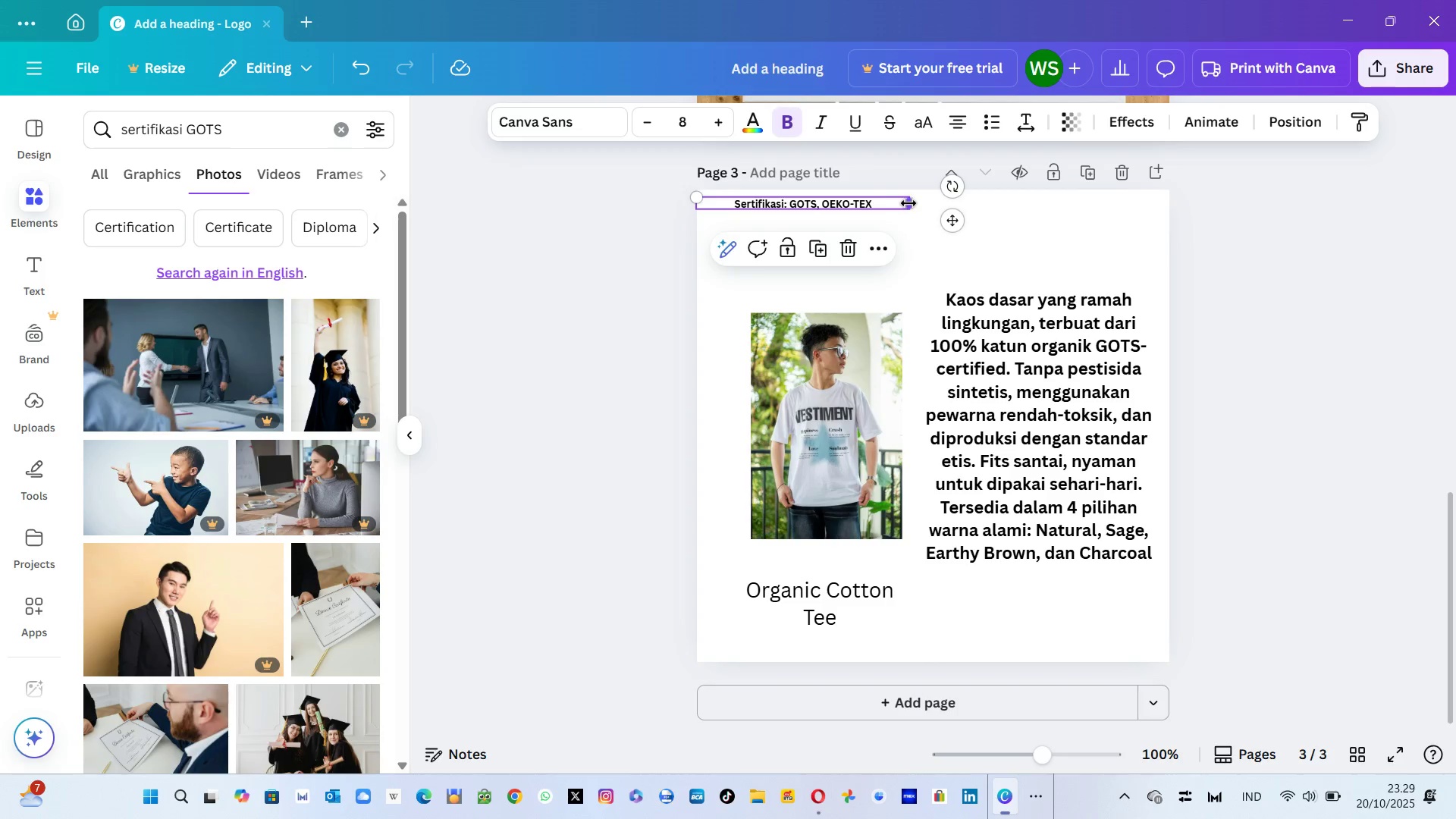 
mouse_move([886, 205])
 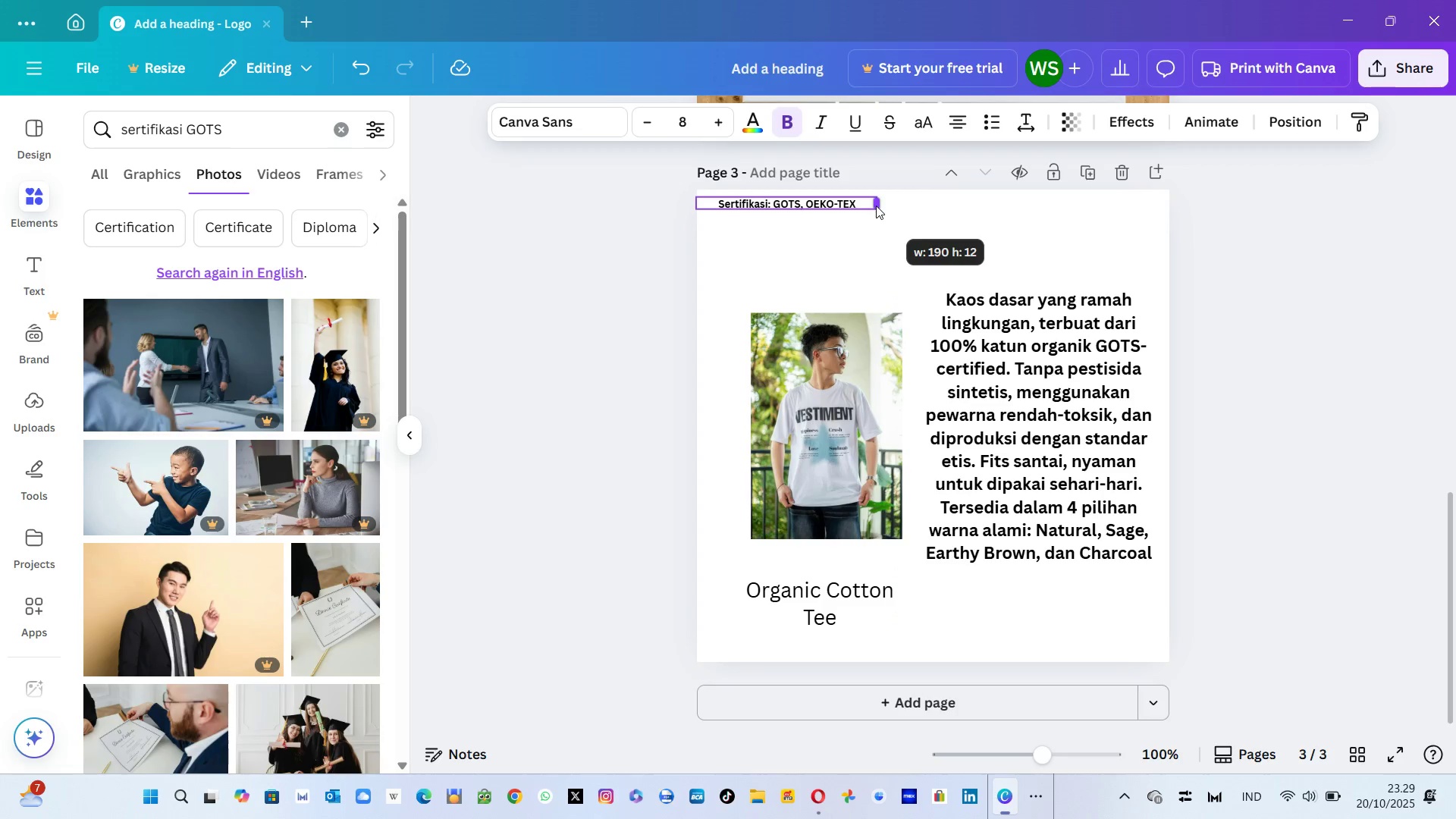 
mouse_move([852, 204])
 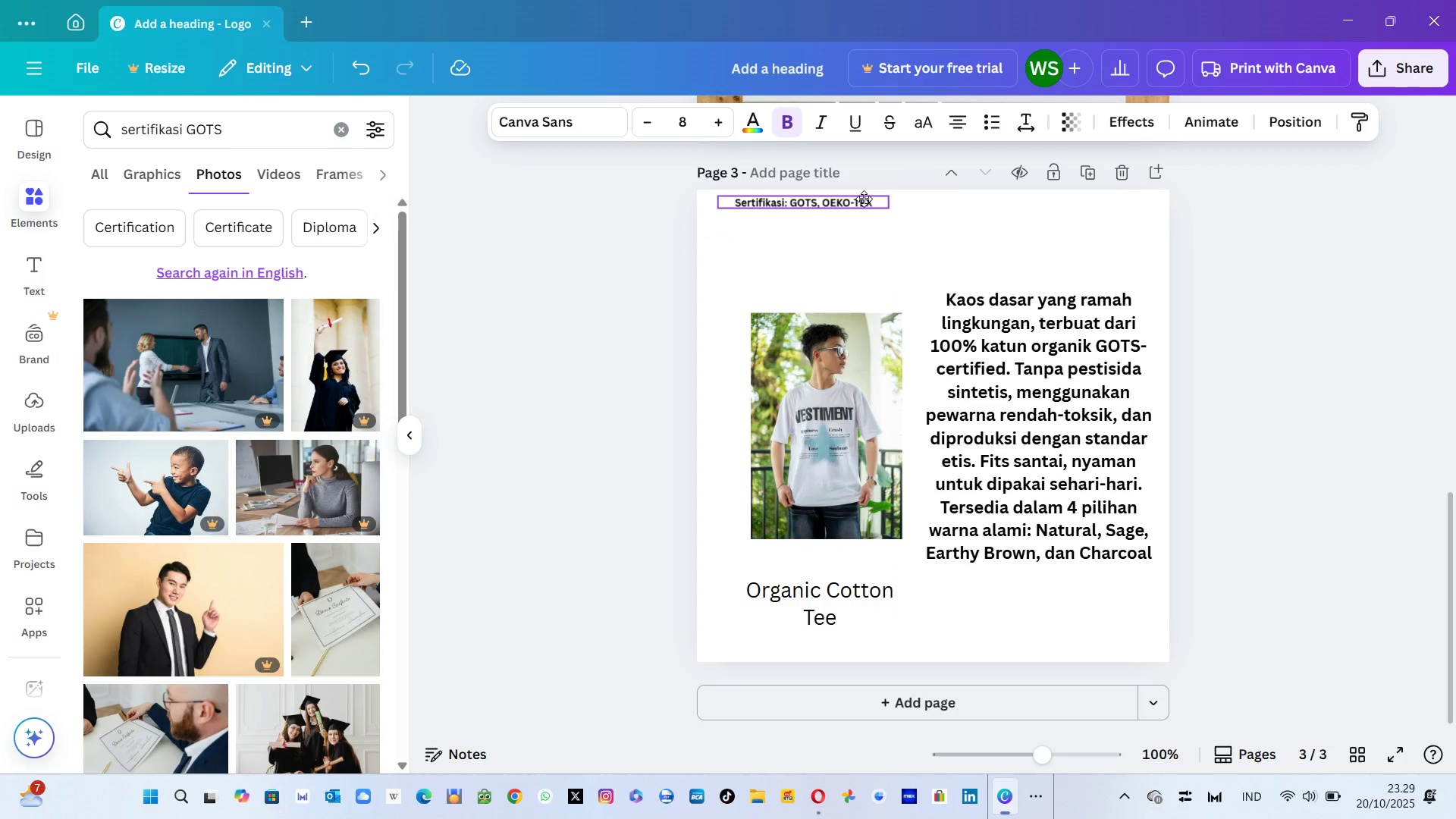 
mouse_move([885, 206])
 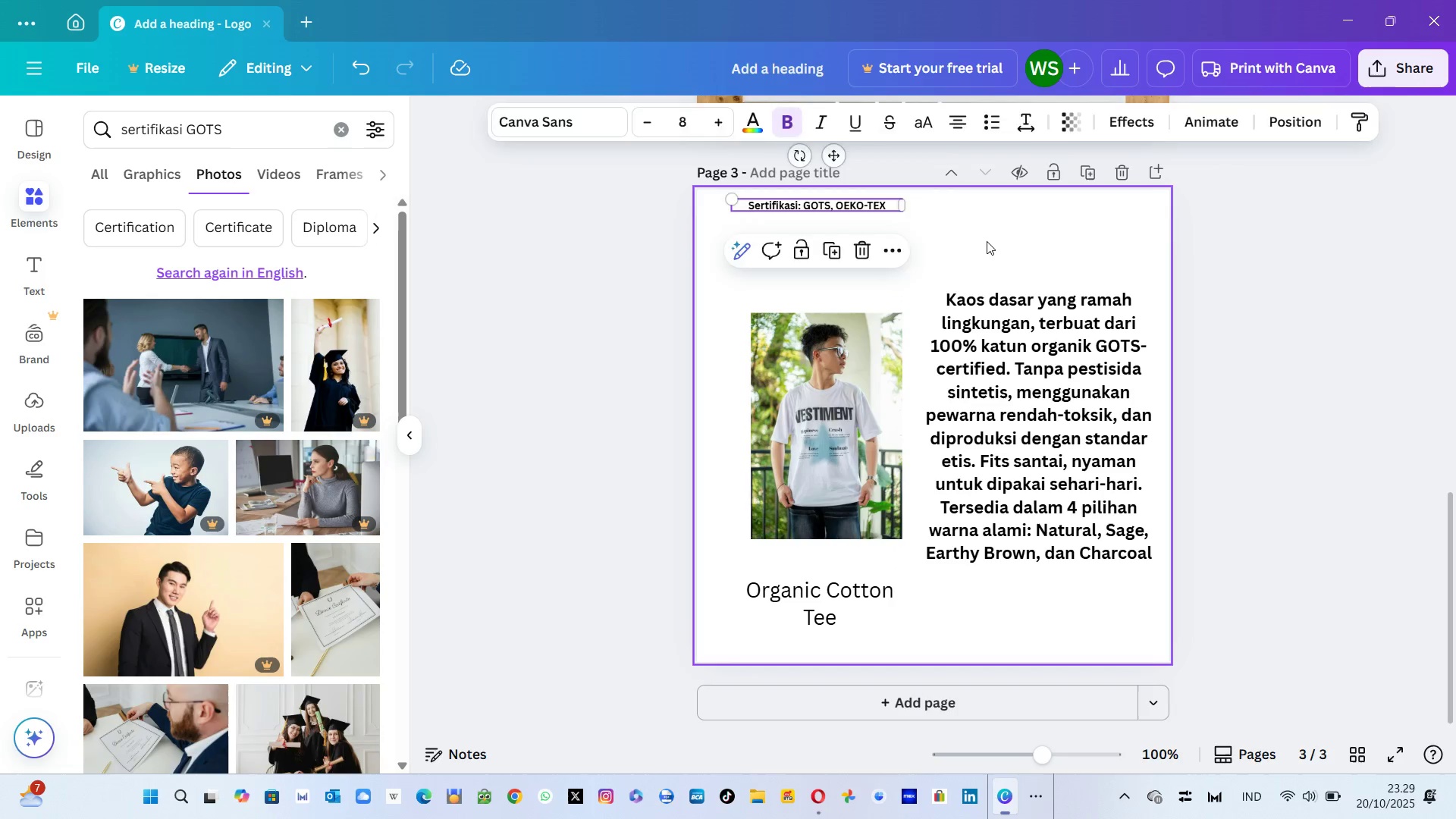 
left_click([987, 241])
 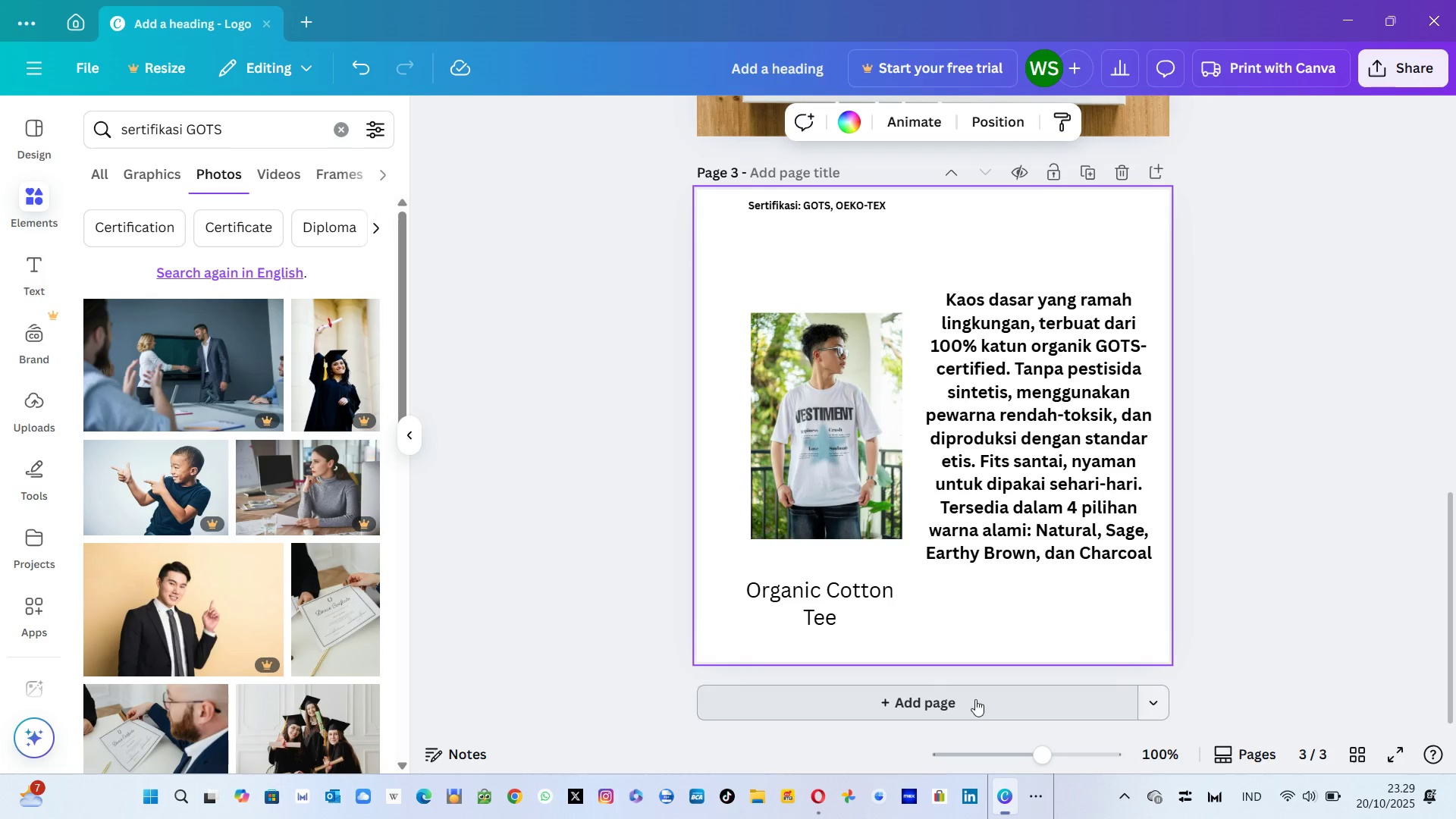 
left_click([970, 701])
 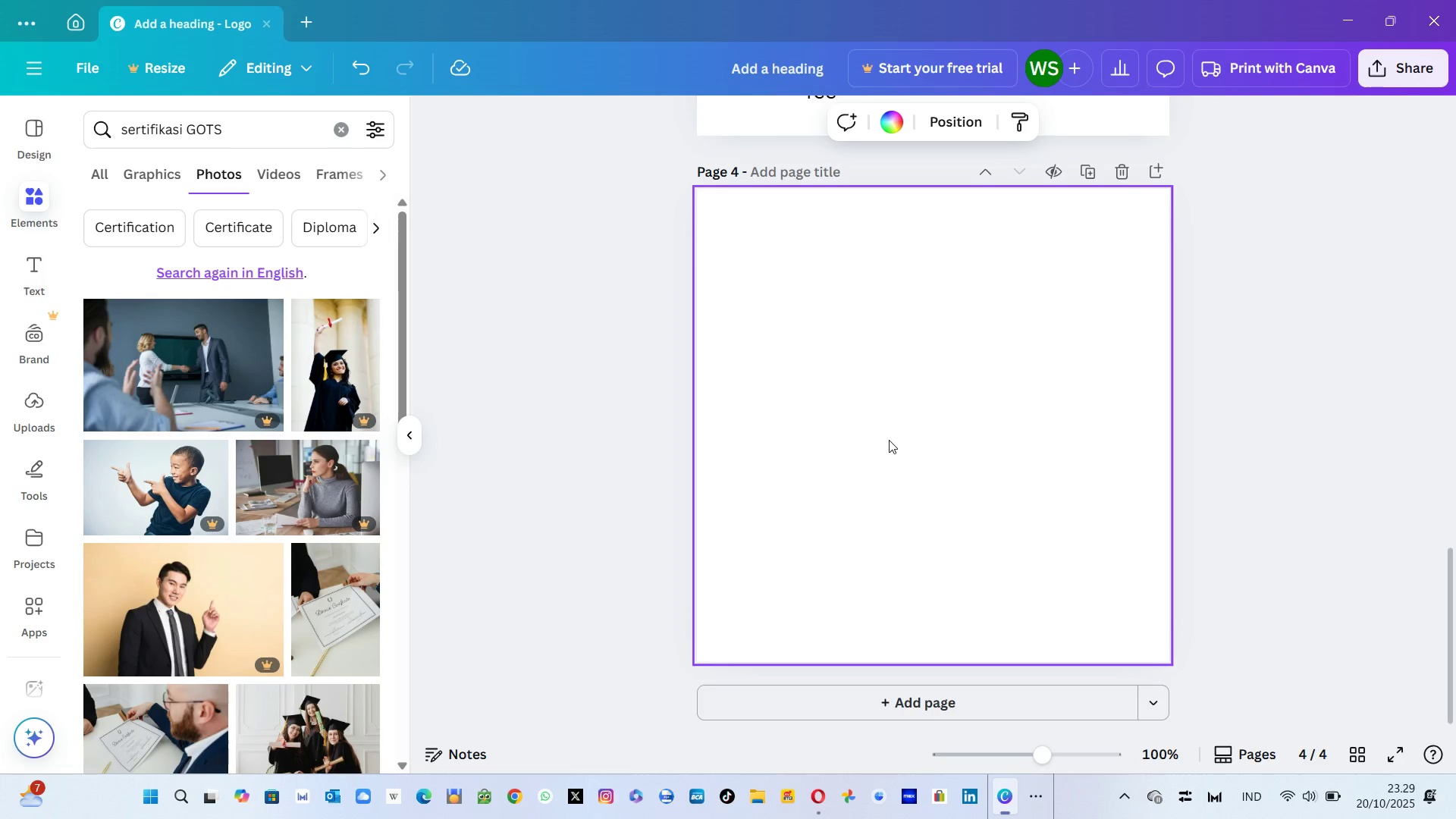 
key(Alt+Tab)
 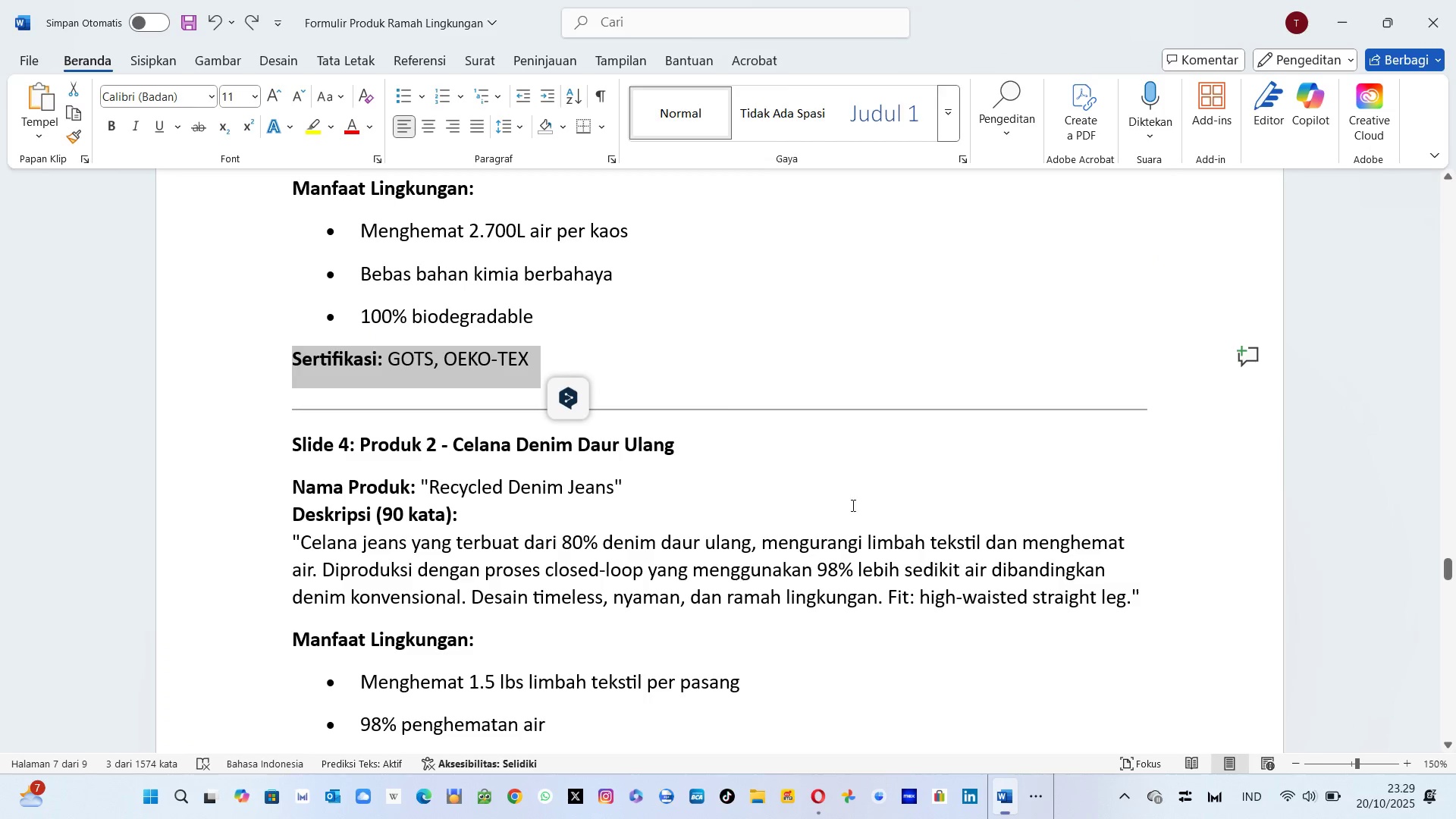 
scroll: coordinate [787, 539], scroll_direction: down, amount: 3.0
 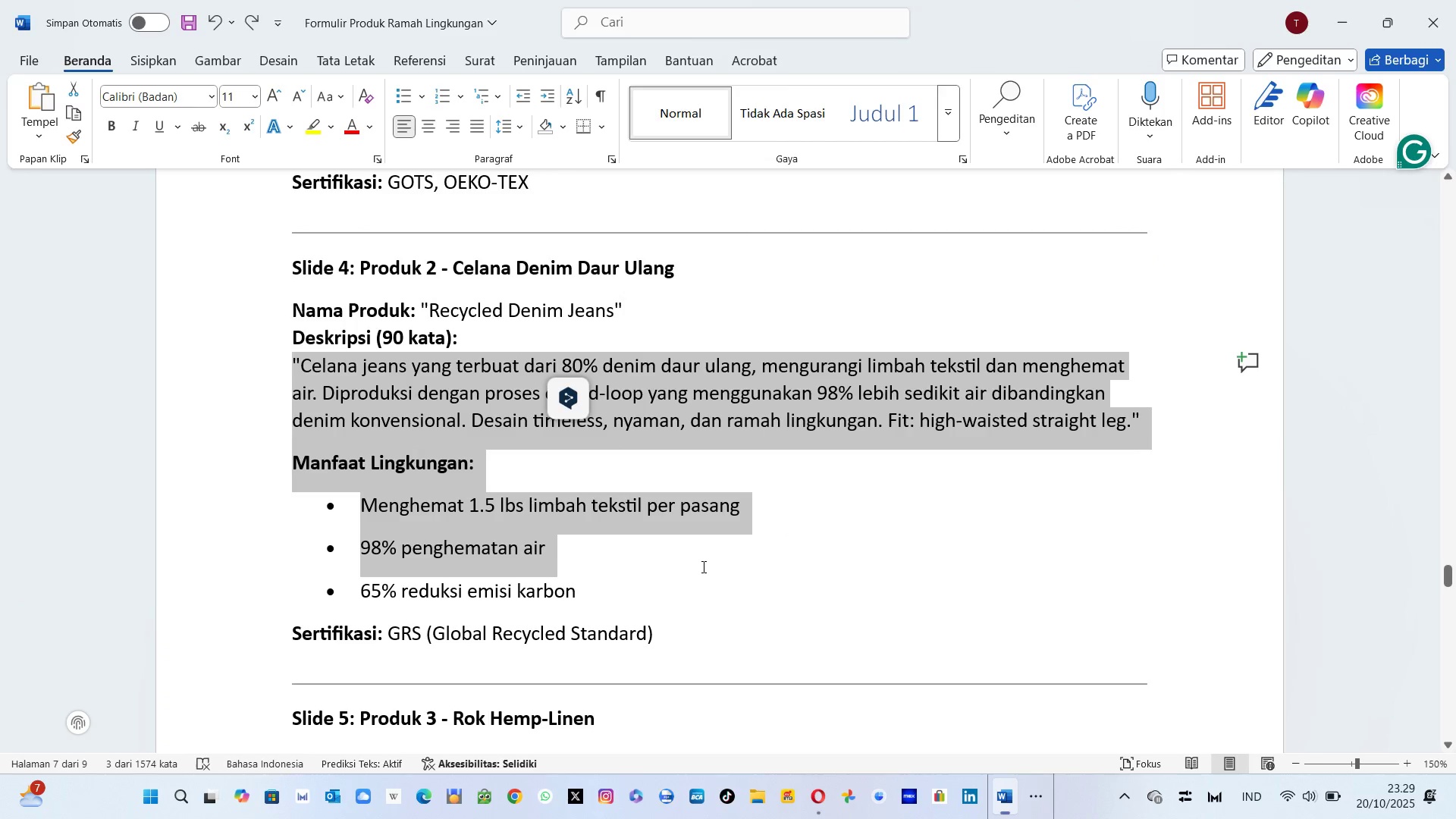 
wait(6.85)
 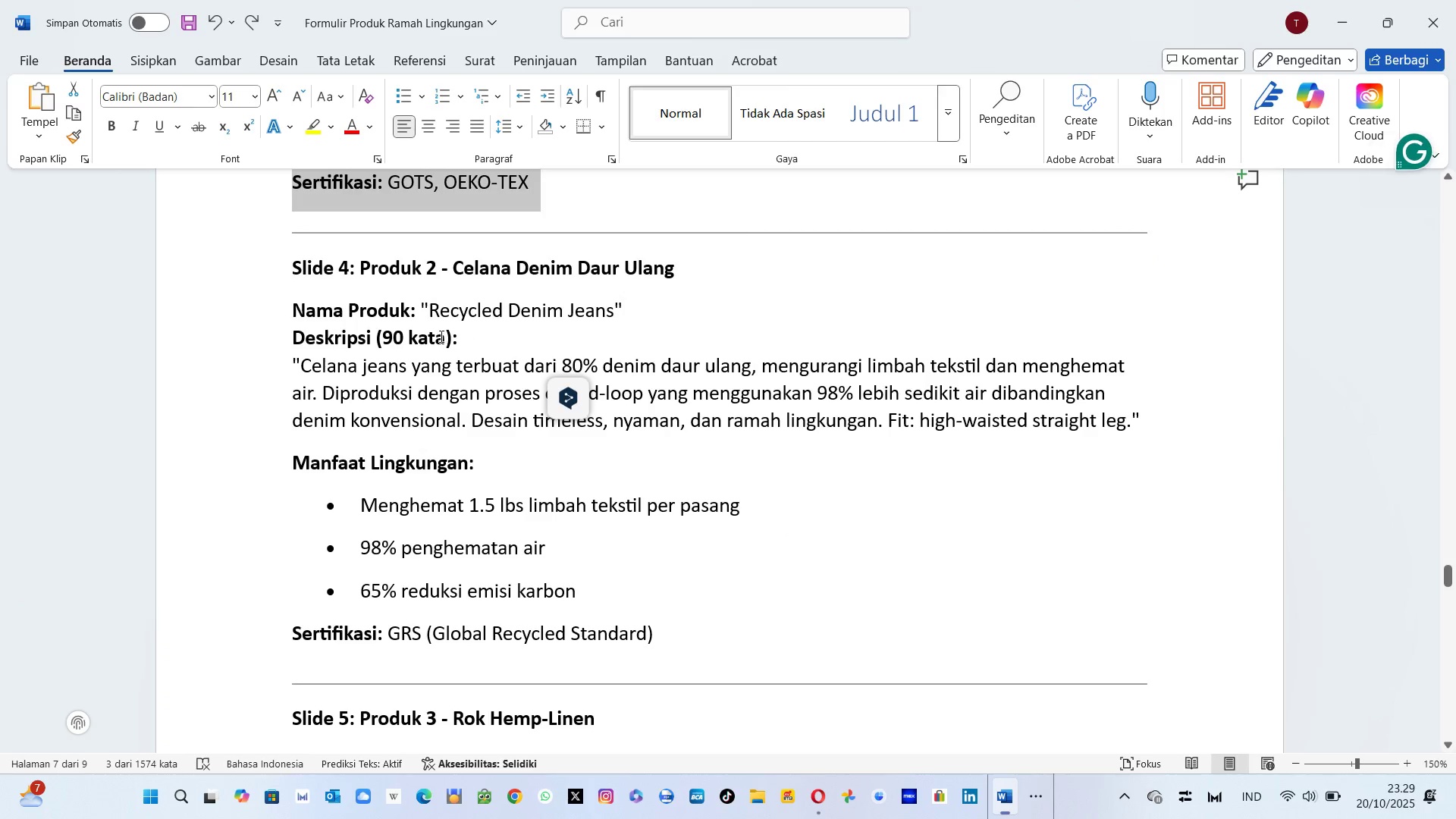 
key(Control+C)
 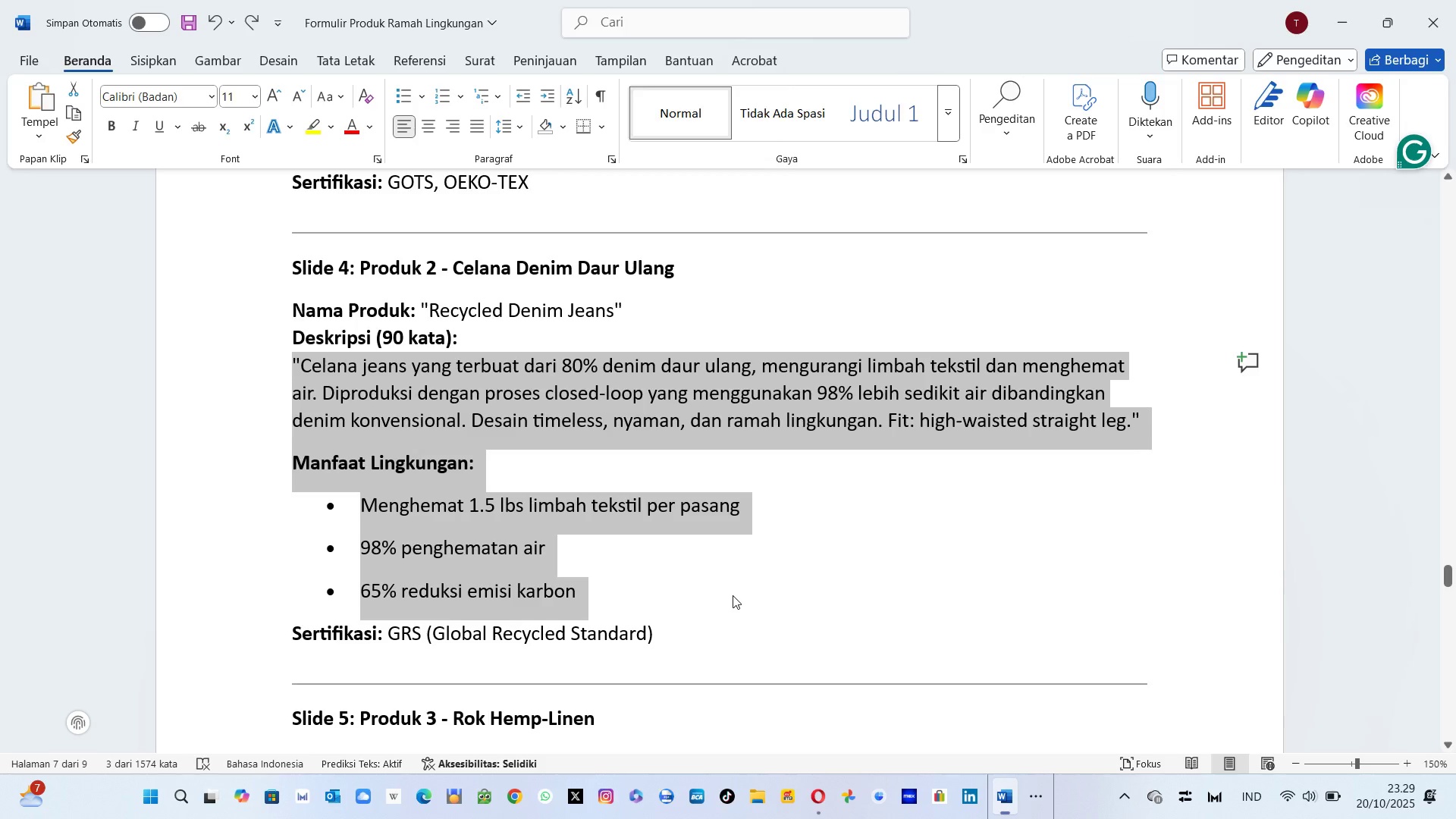 
key(Alt+AltLeft)
 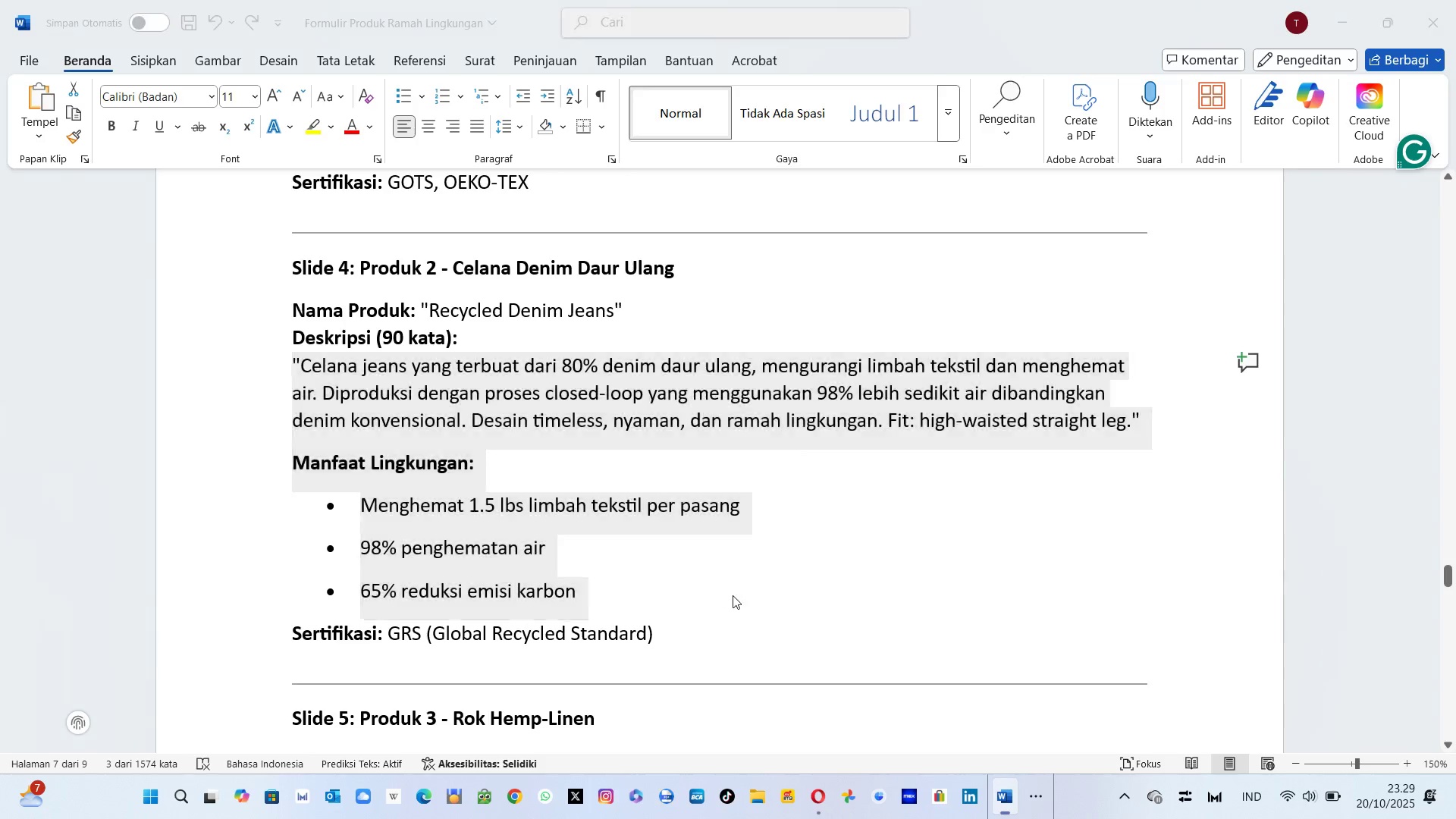 
key(Alt+Tab)
 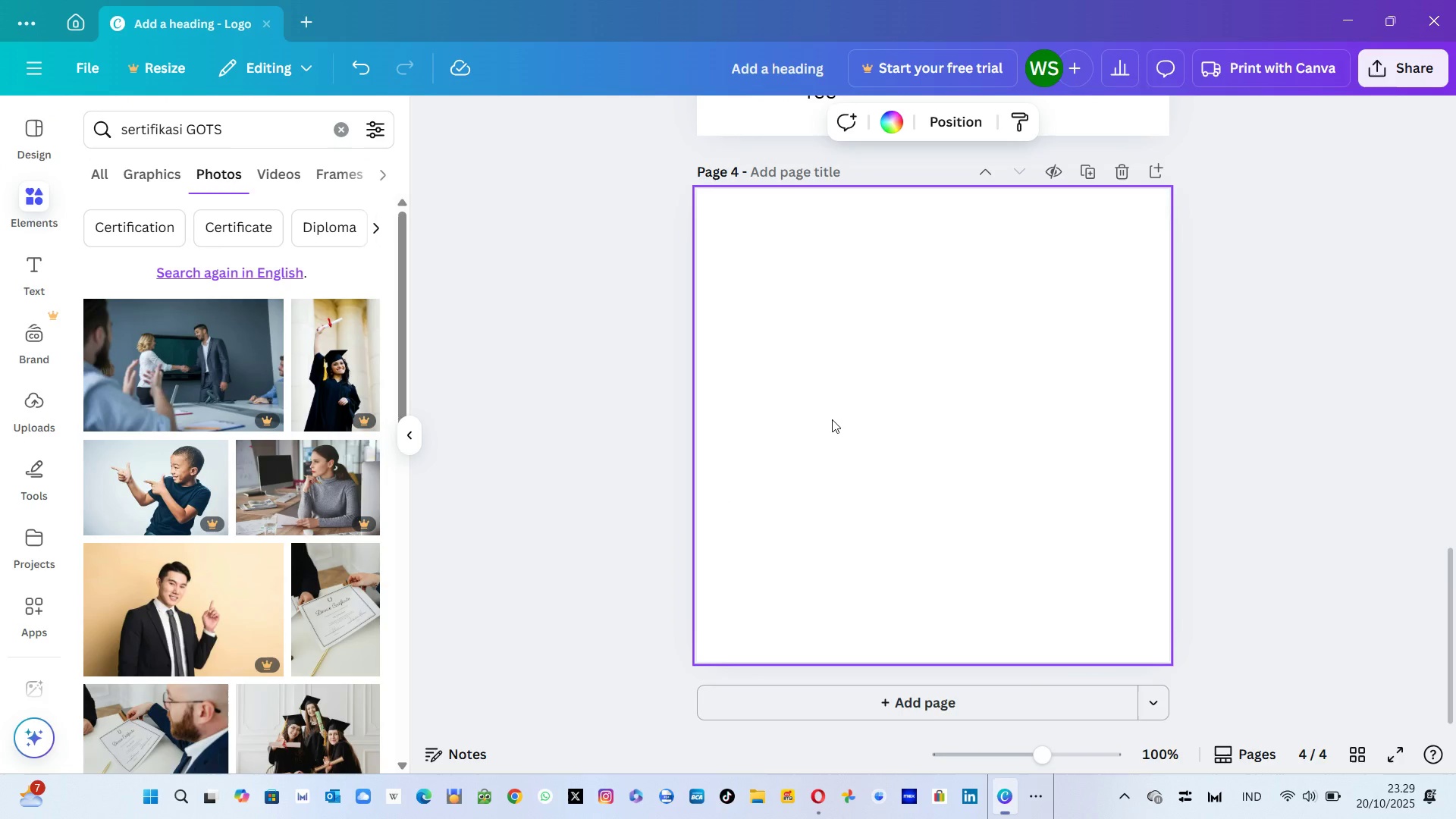 
left_click([832, 419])
 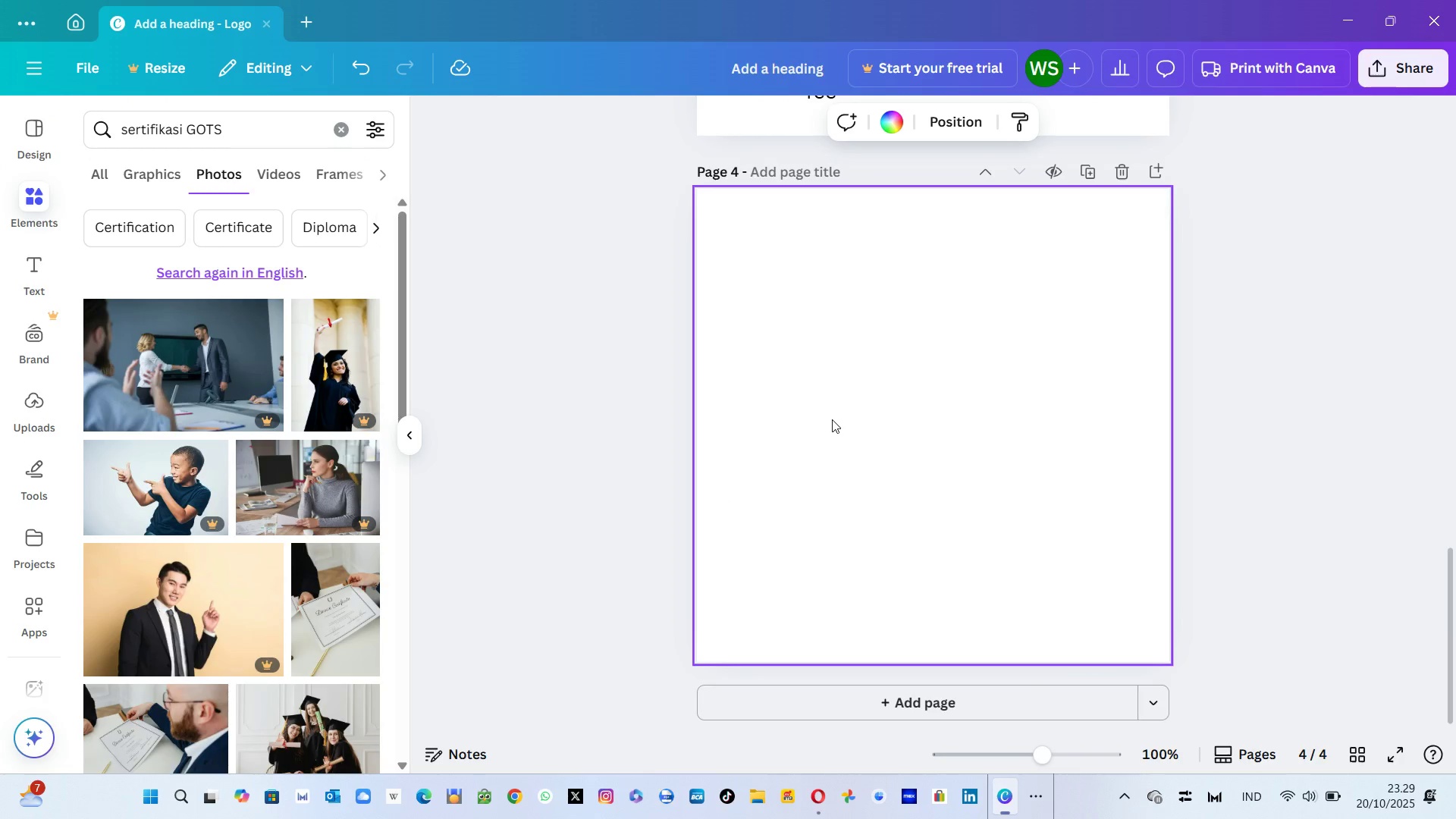 
key(Control+V)
 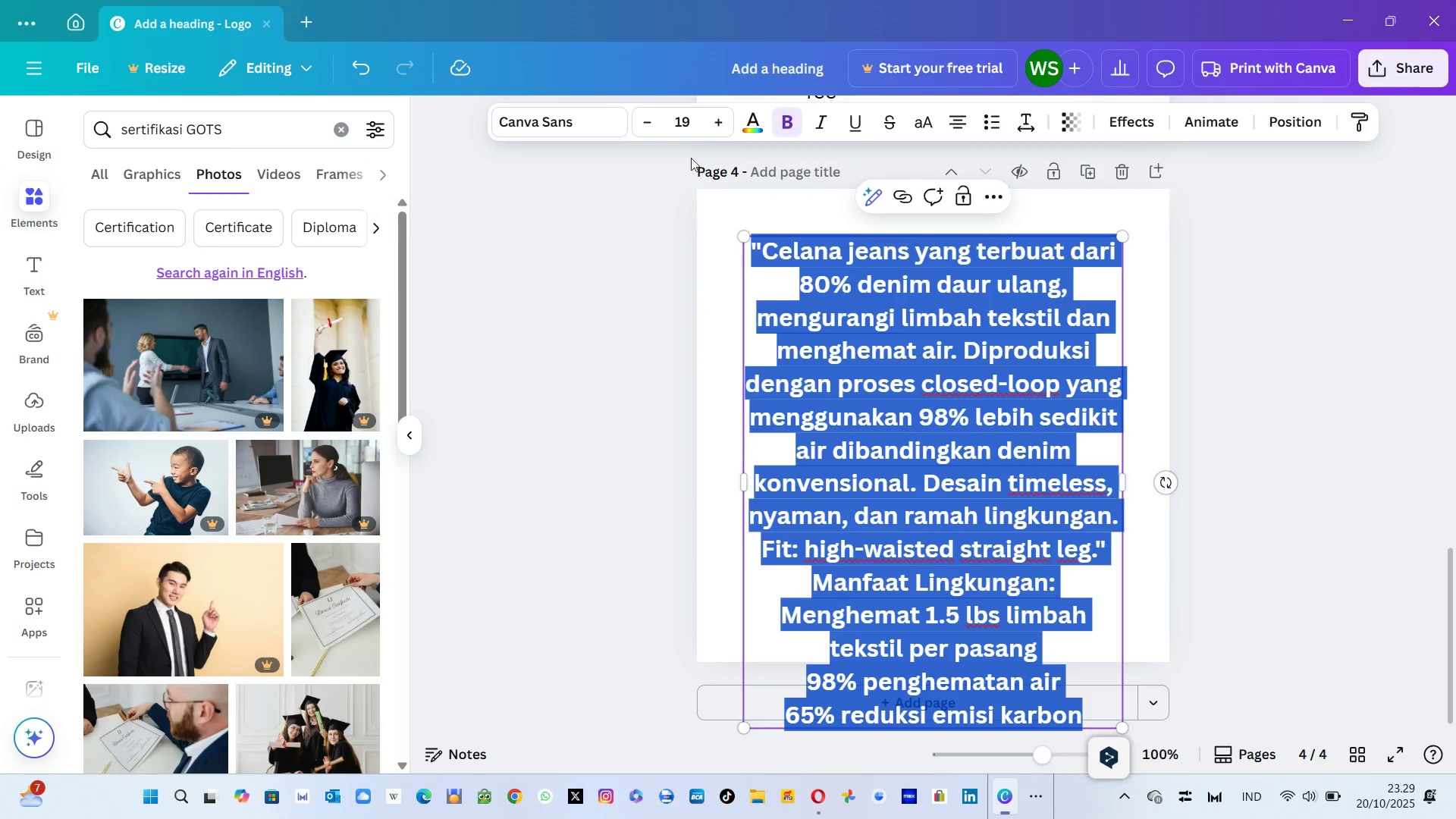 
left_click([692, 133])
 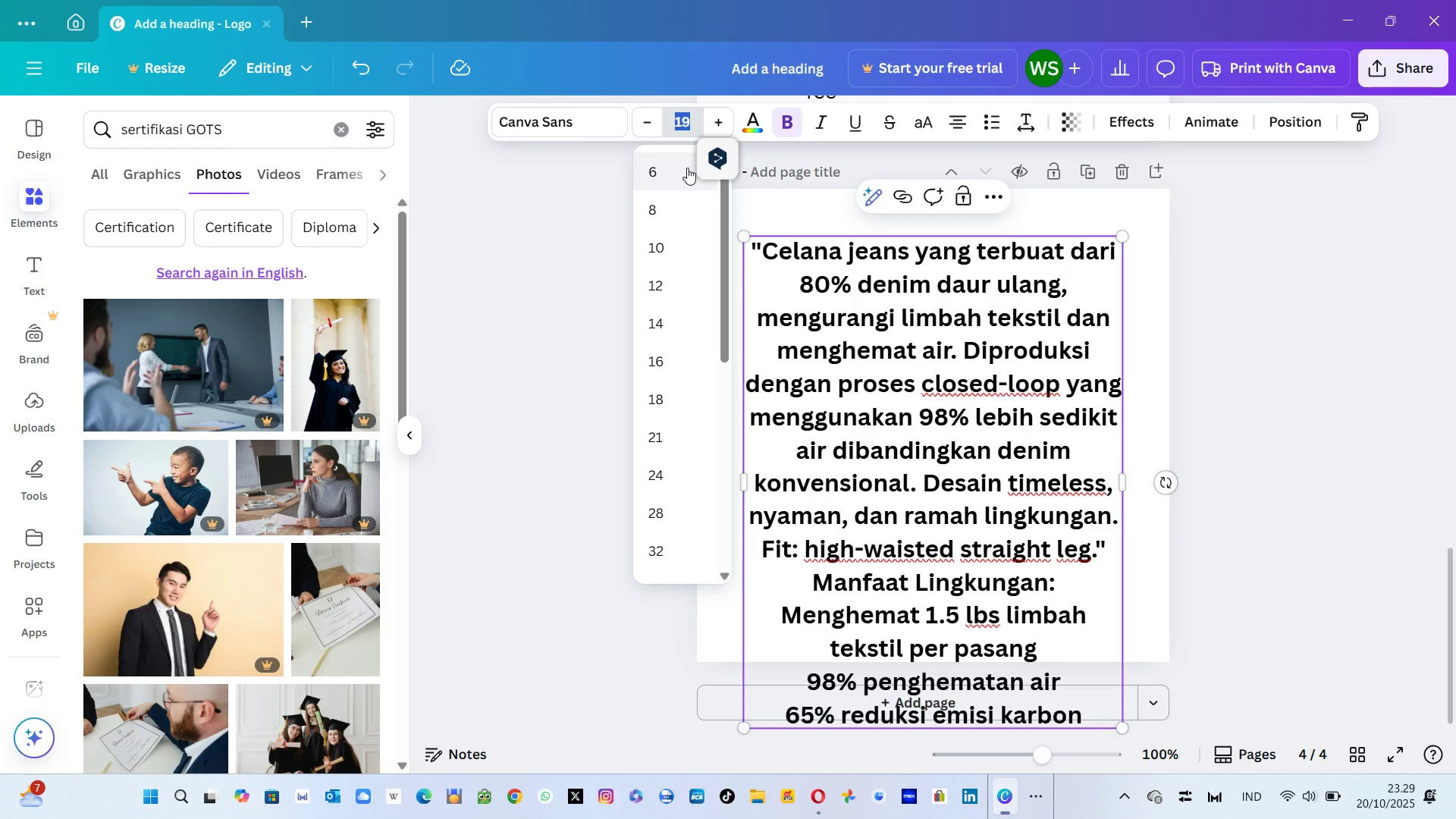 
type(18)
 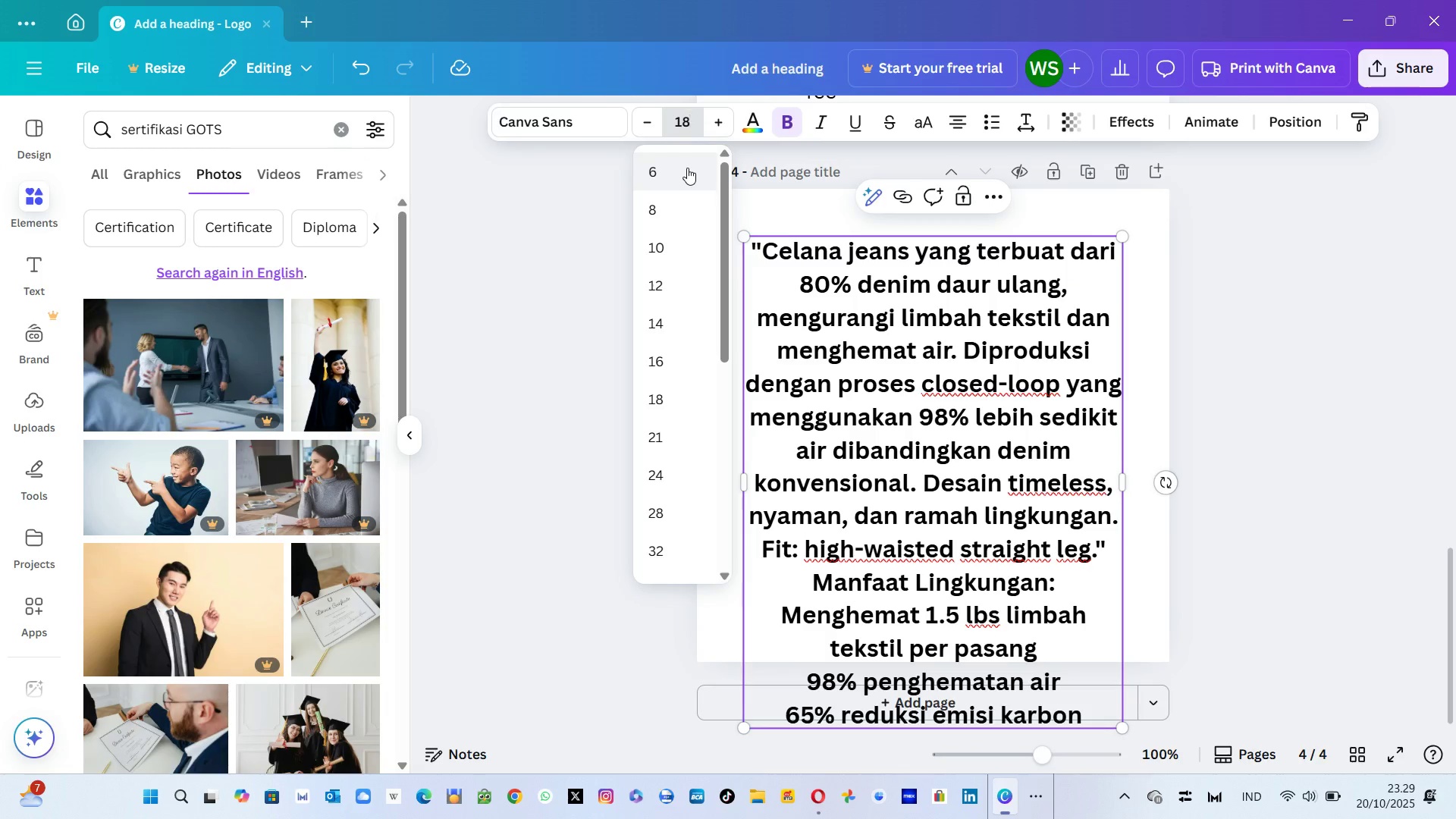 
key(Enter)
 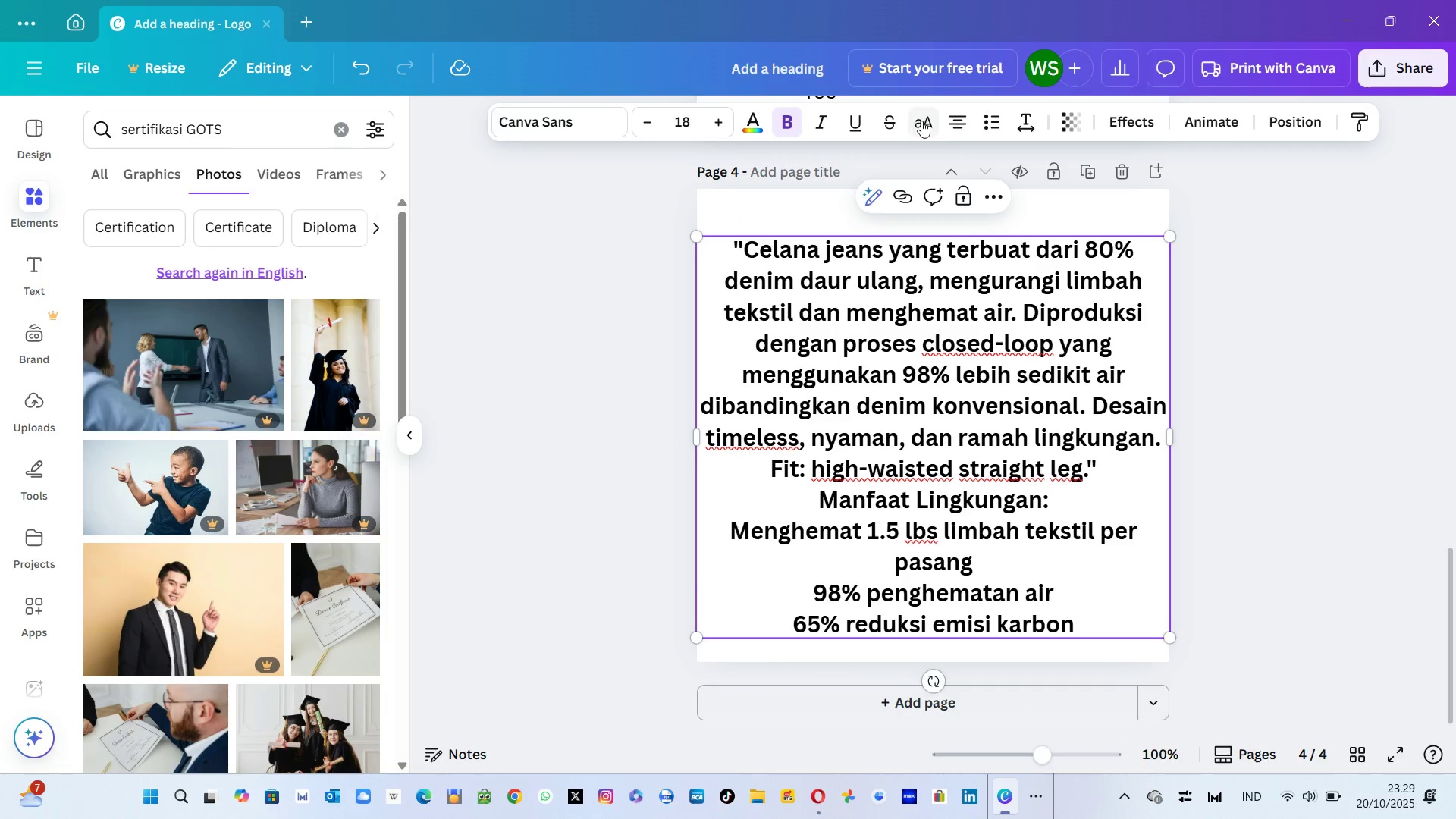 
left_click([956, 120])
 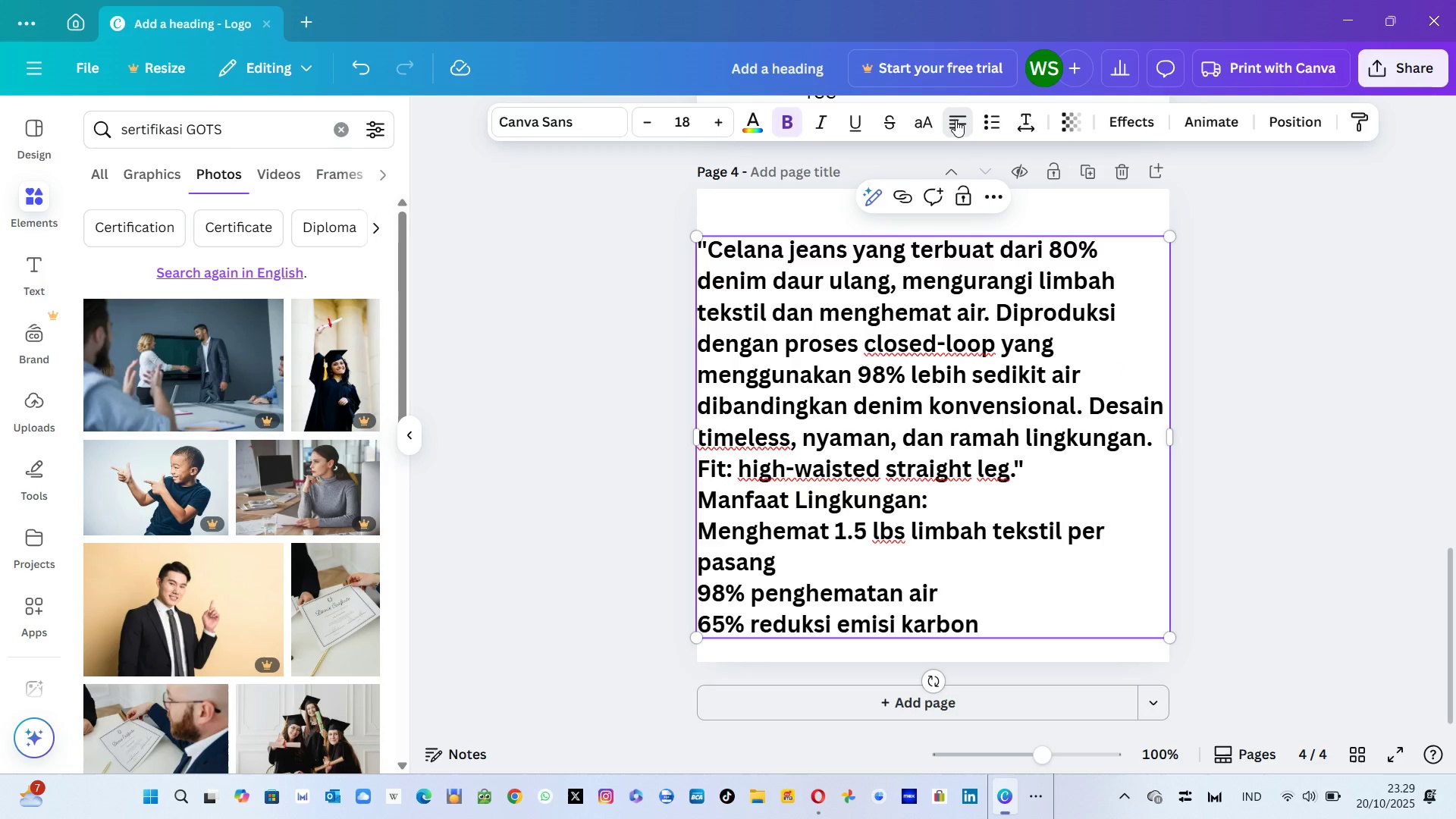 
left_click([956, 120])
 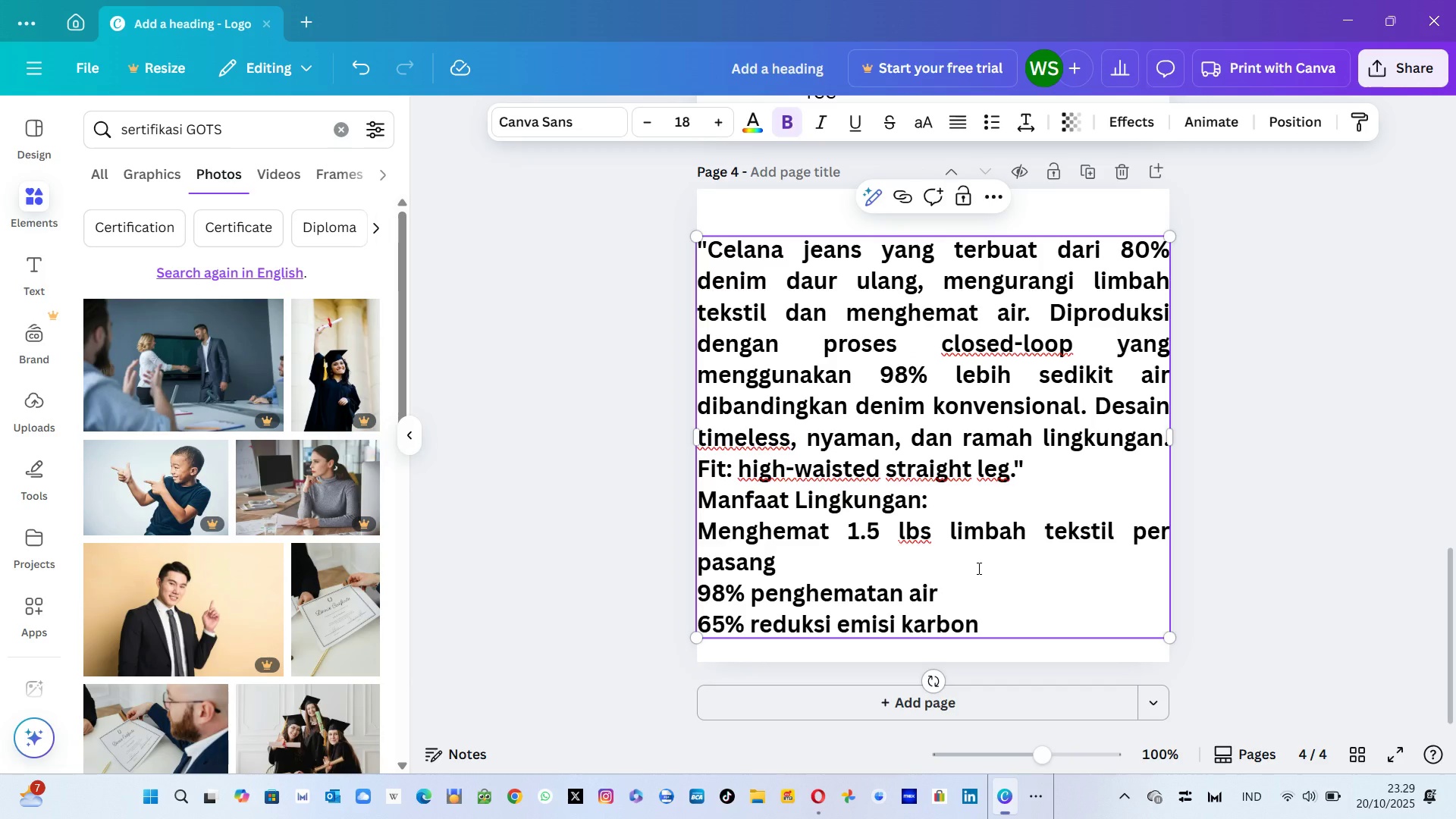 
wait(9.88)
 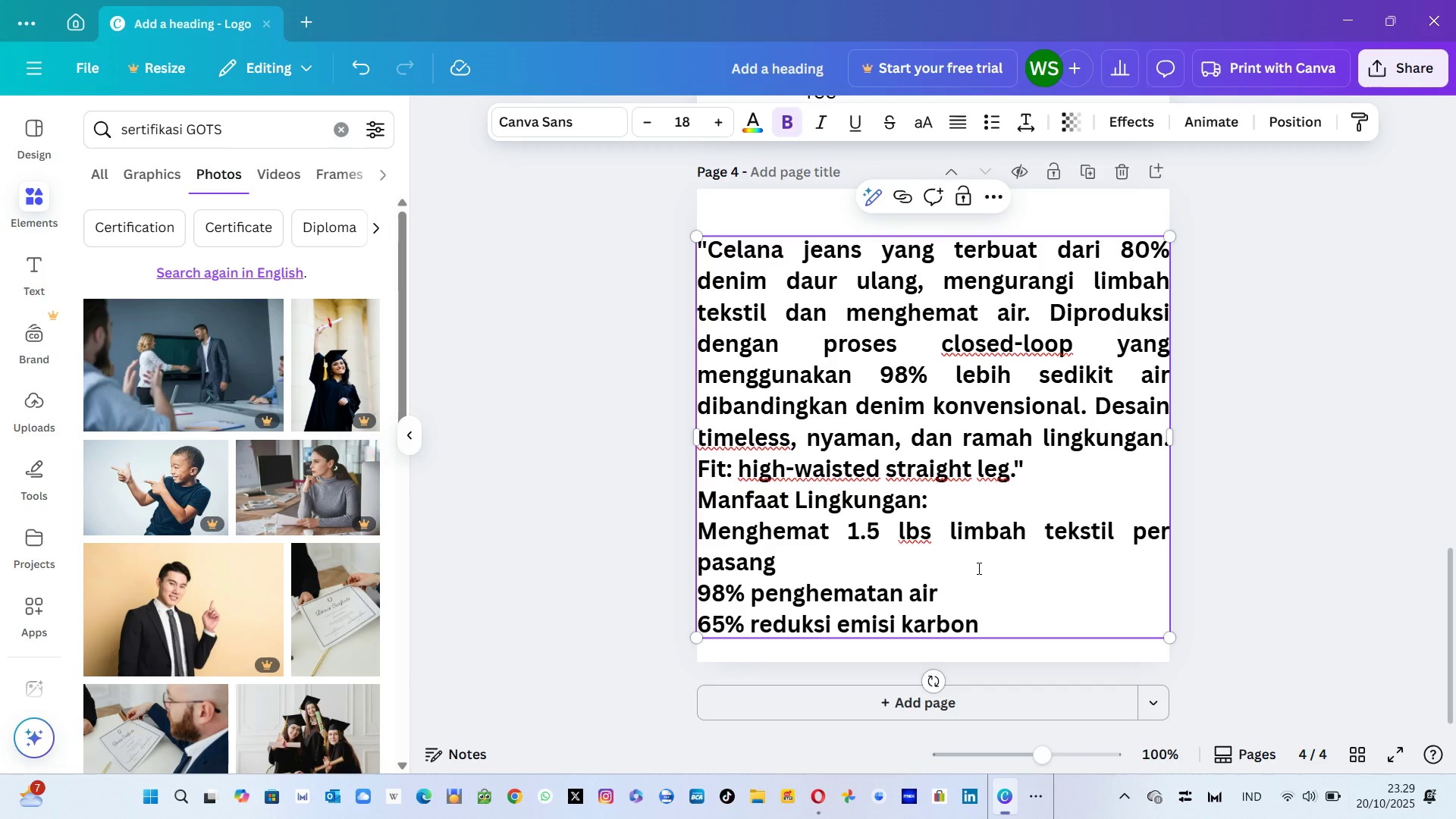 
left_click([697, 127])
 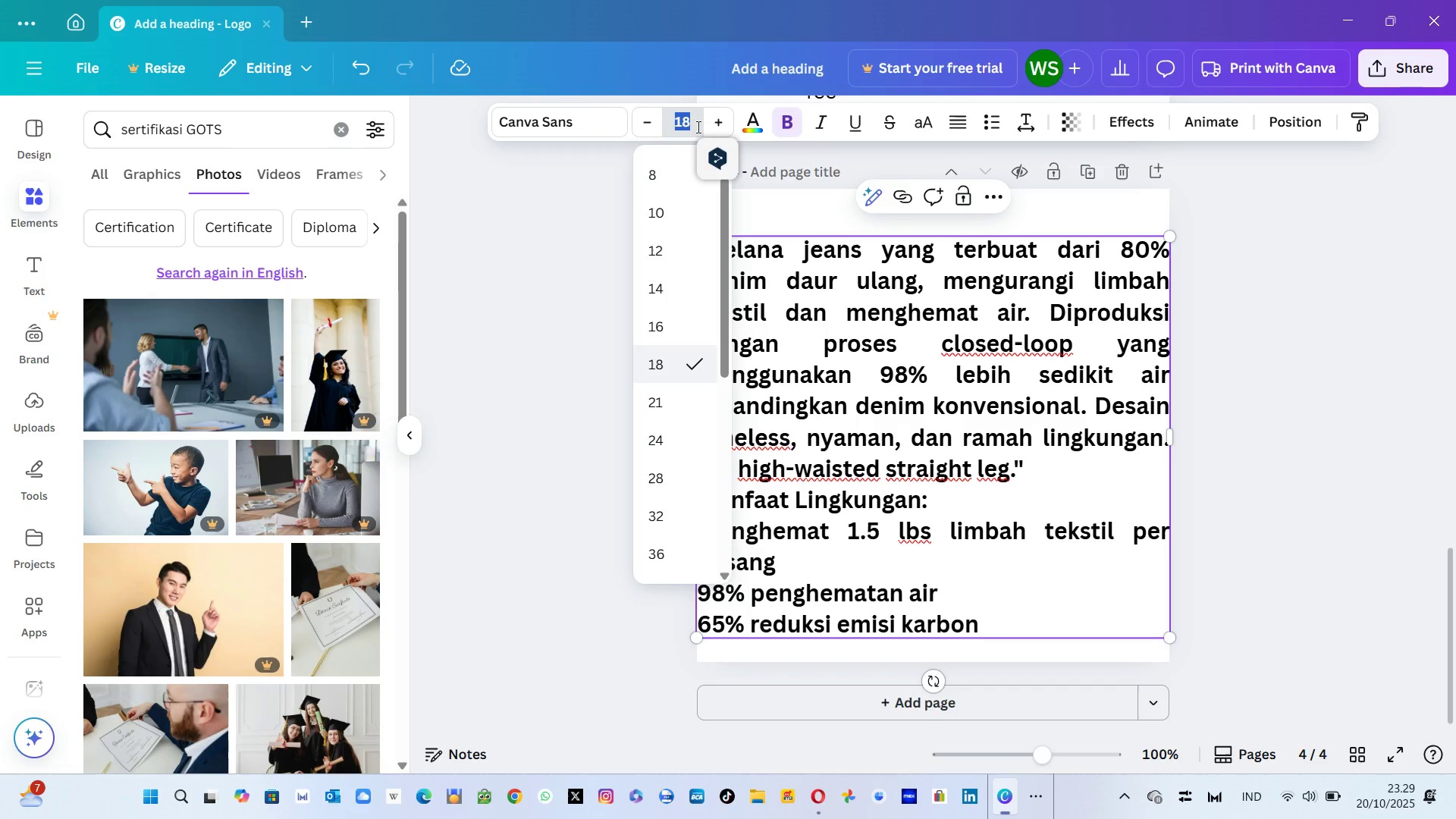 
type(16)
 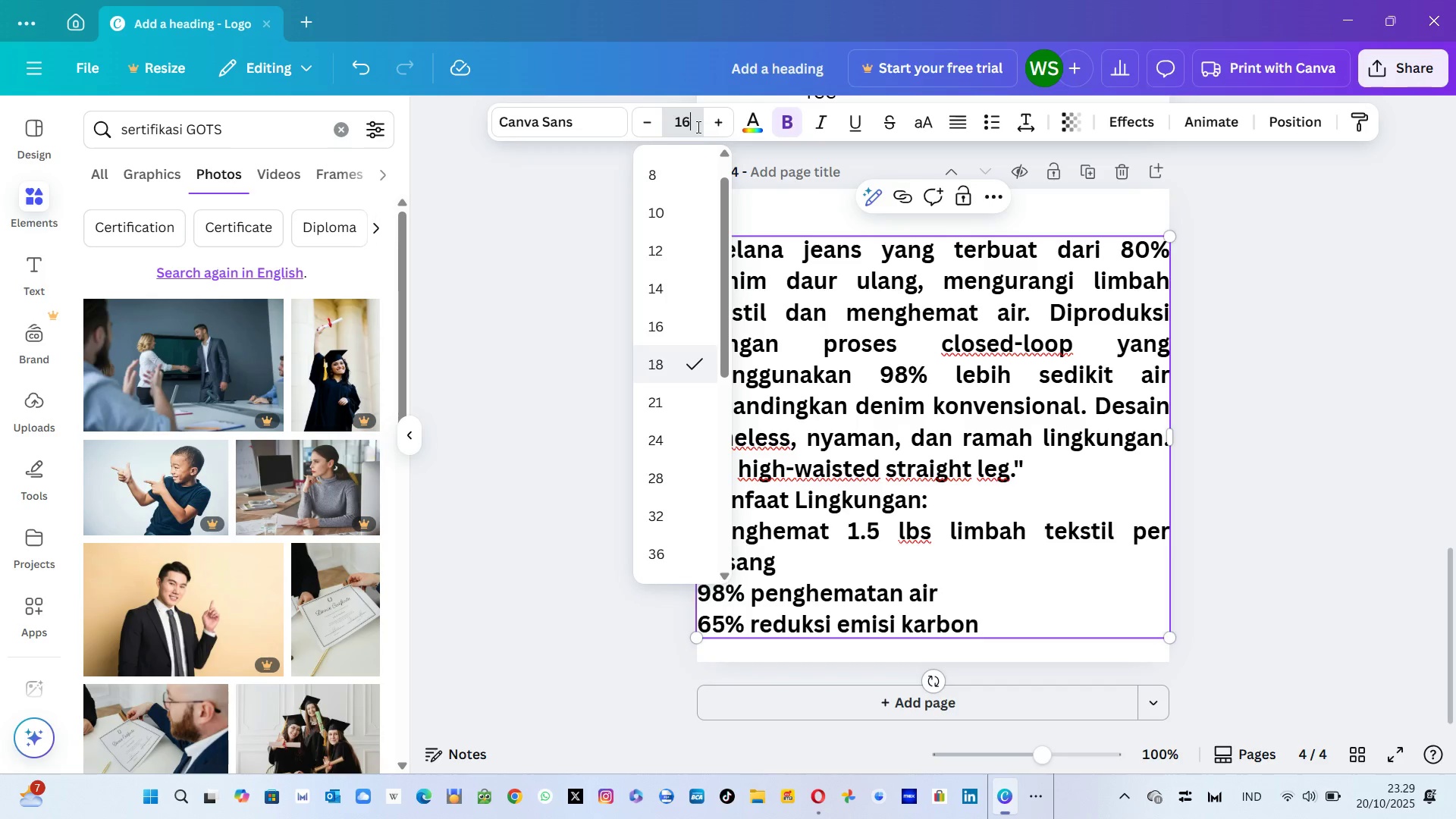 
key(Enter)
 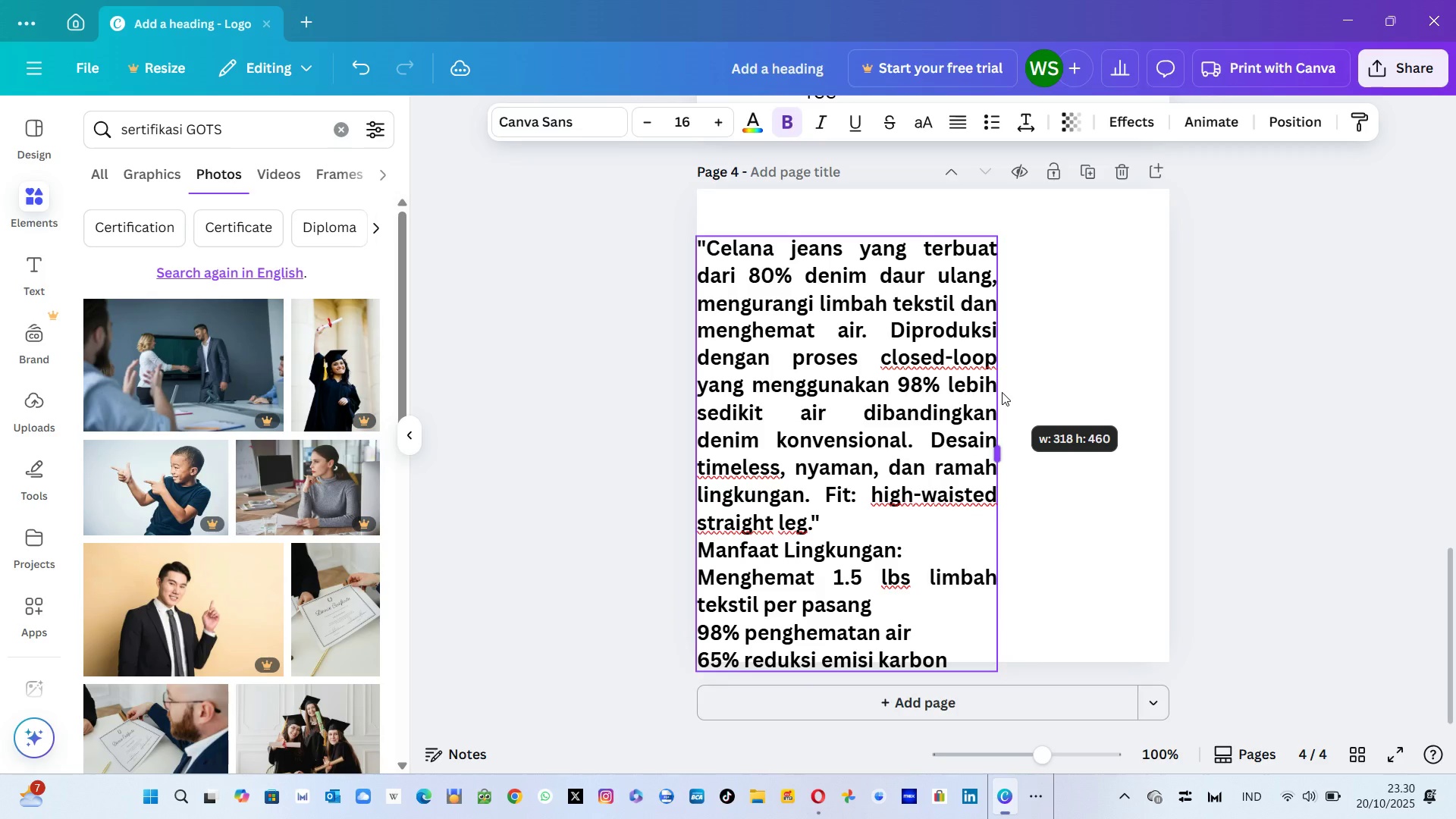 
wait(11.93)
 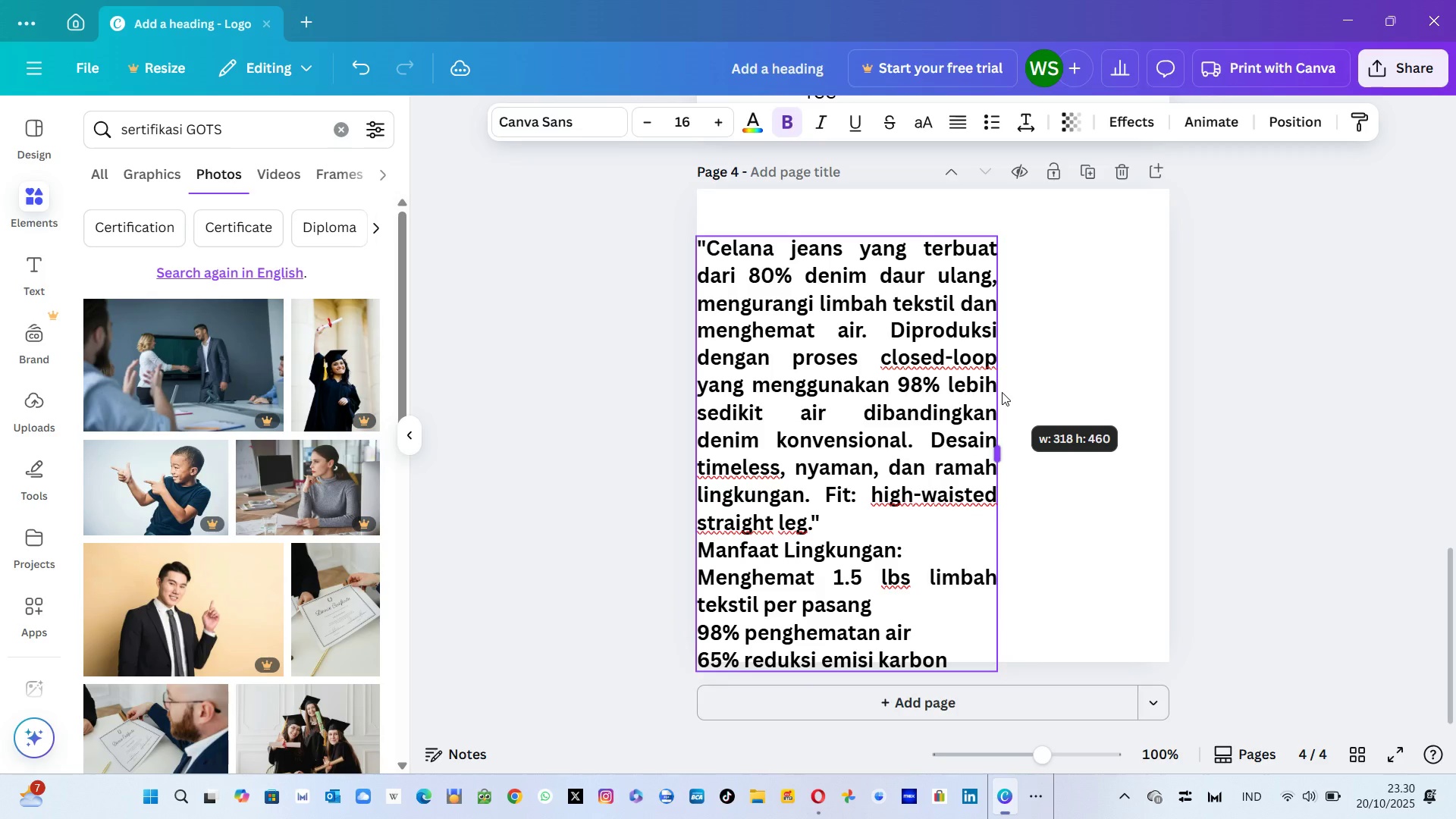 
left_click([1103, 439])
 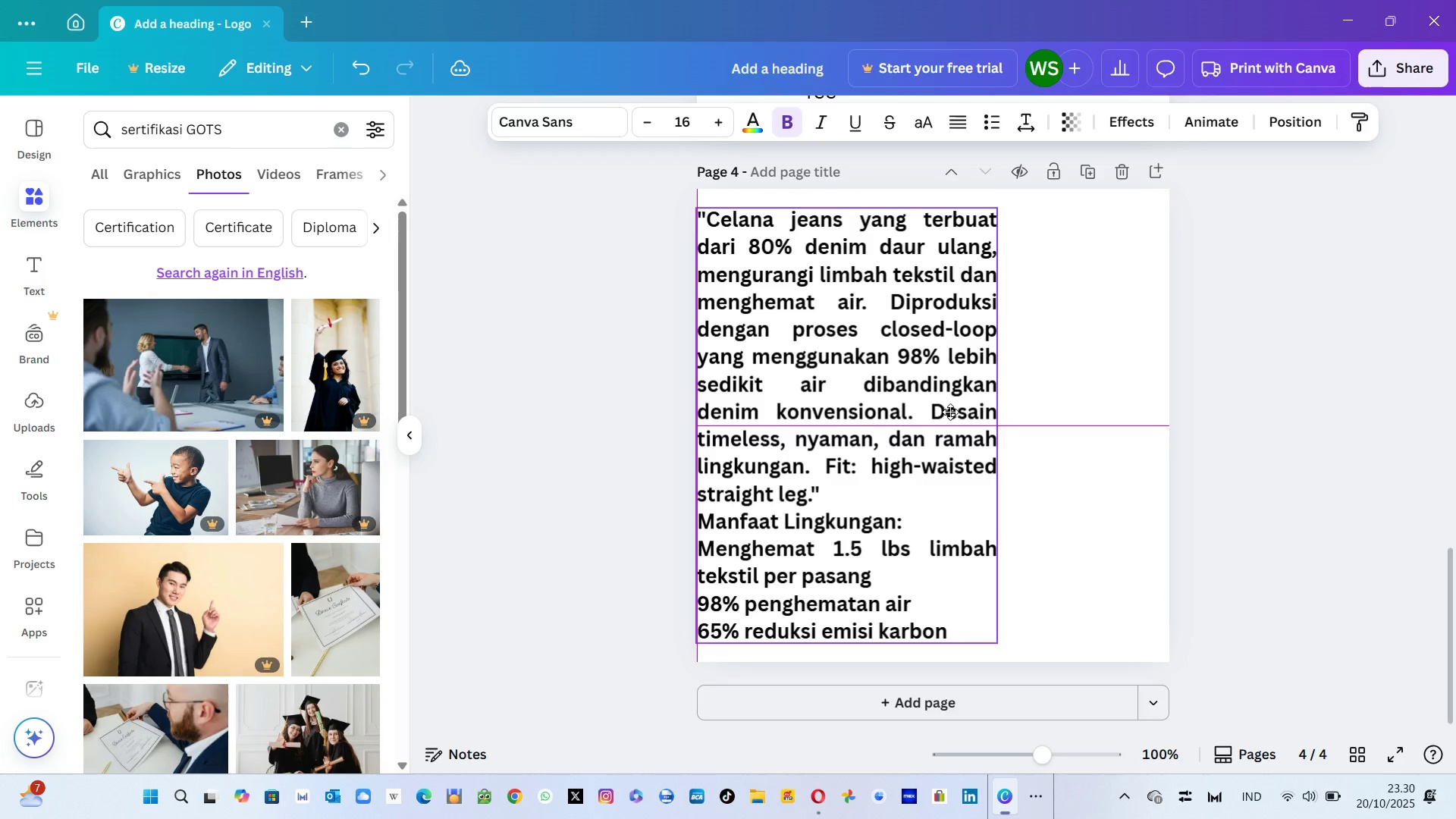 
left_click([1042, 473])
 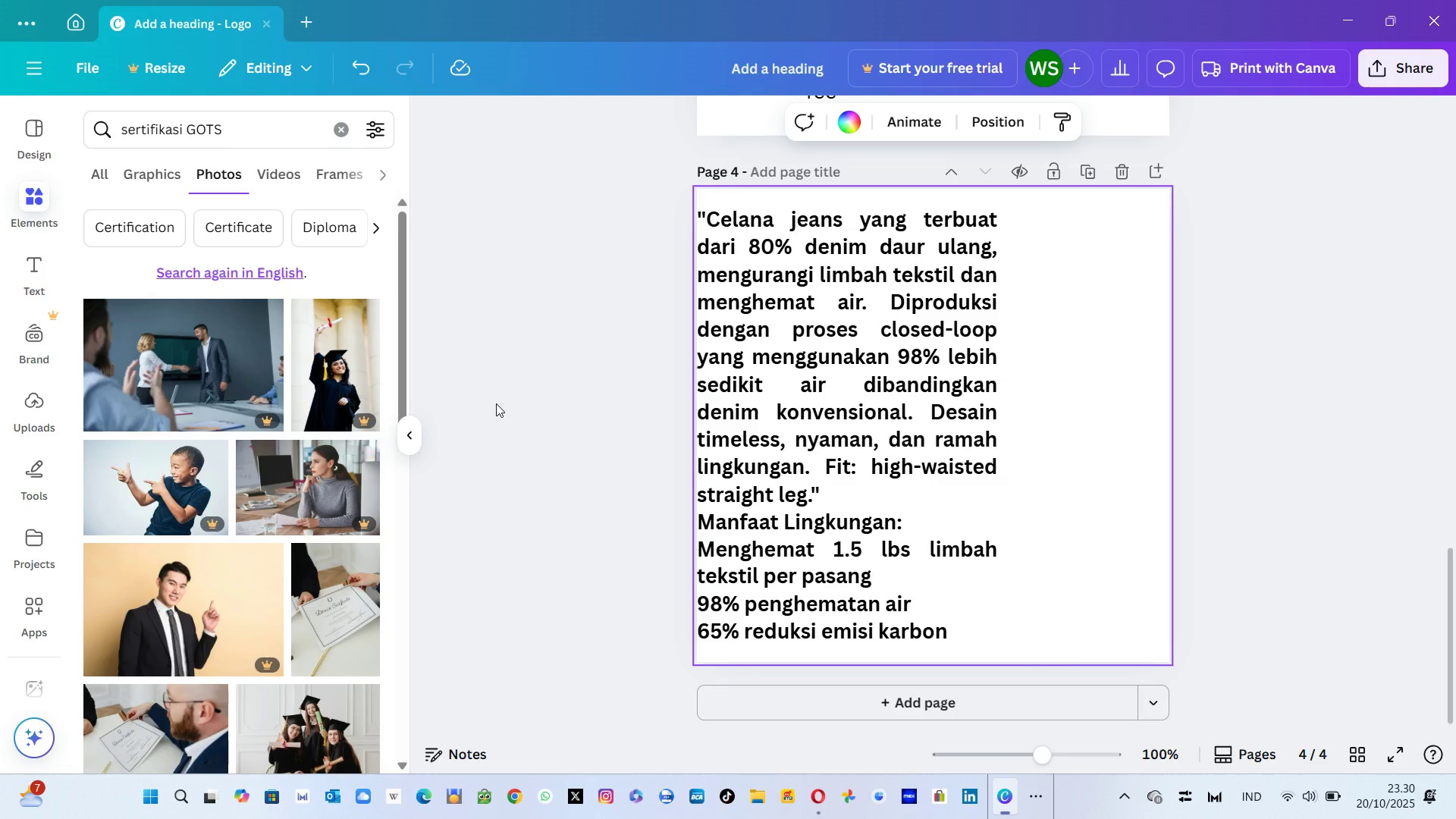 
key(Alt+Tab)
 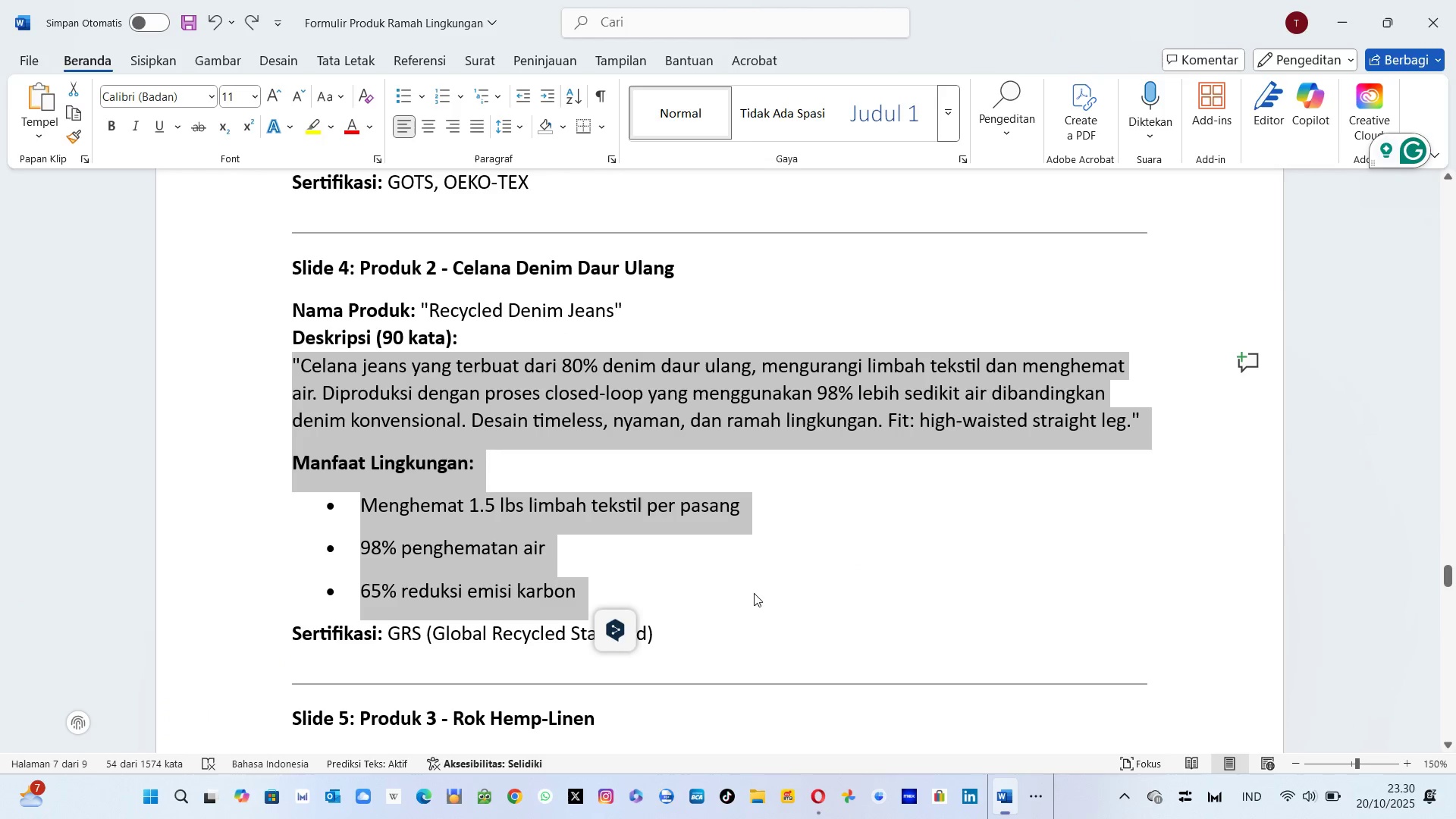 
left_click([754, 593])
 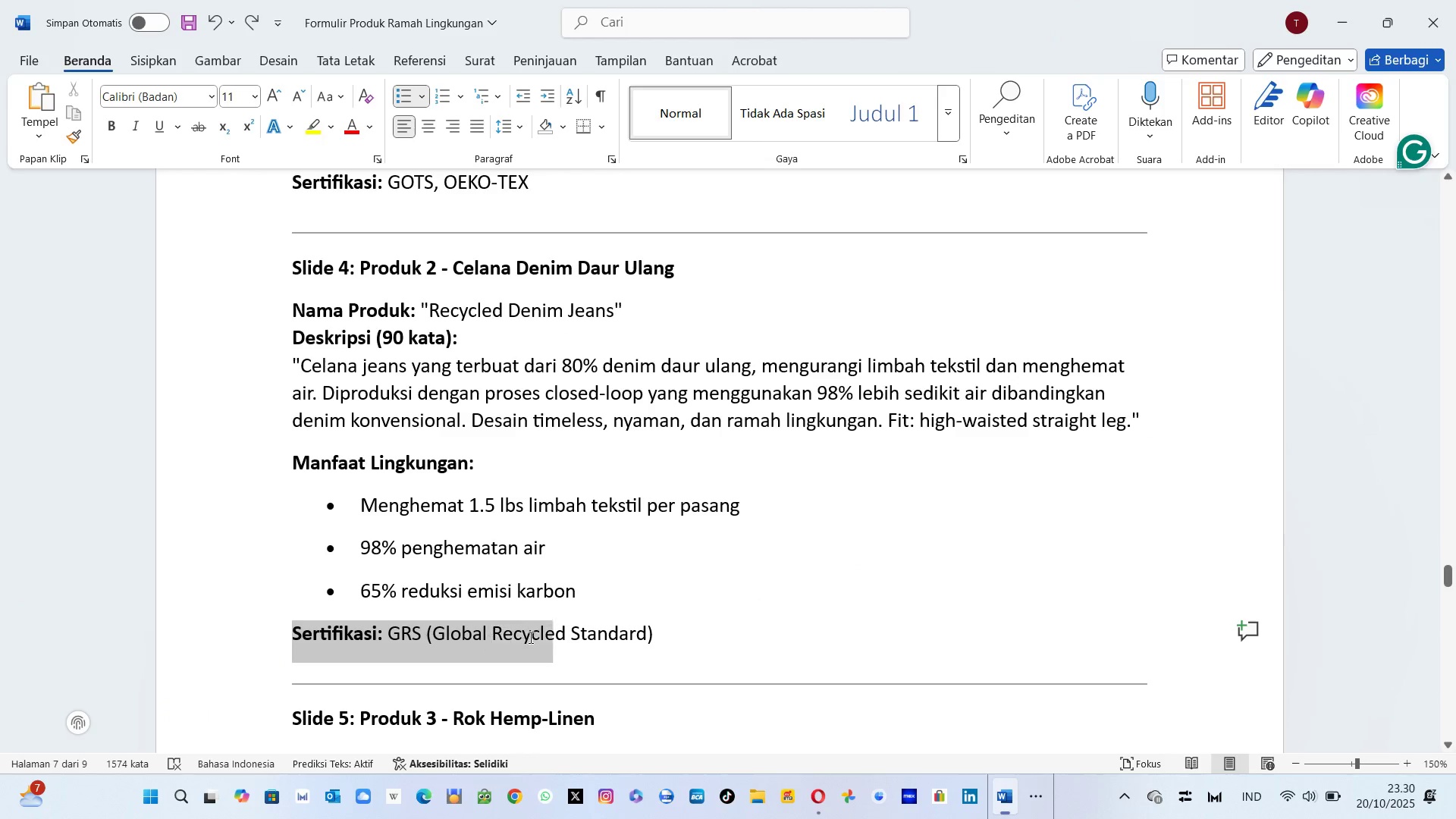 
left_click([622, 632])
 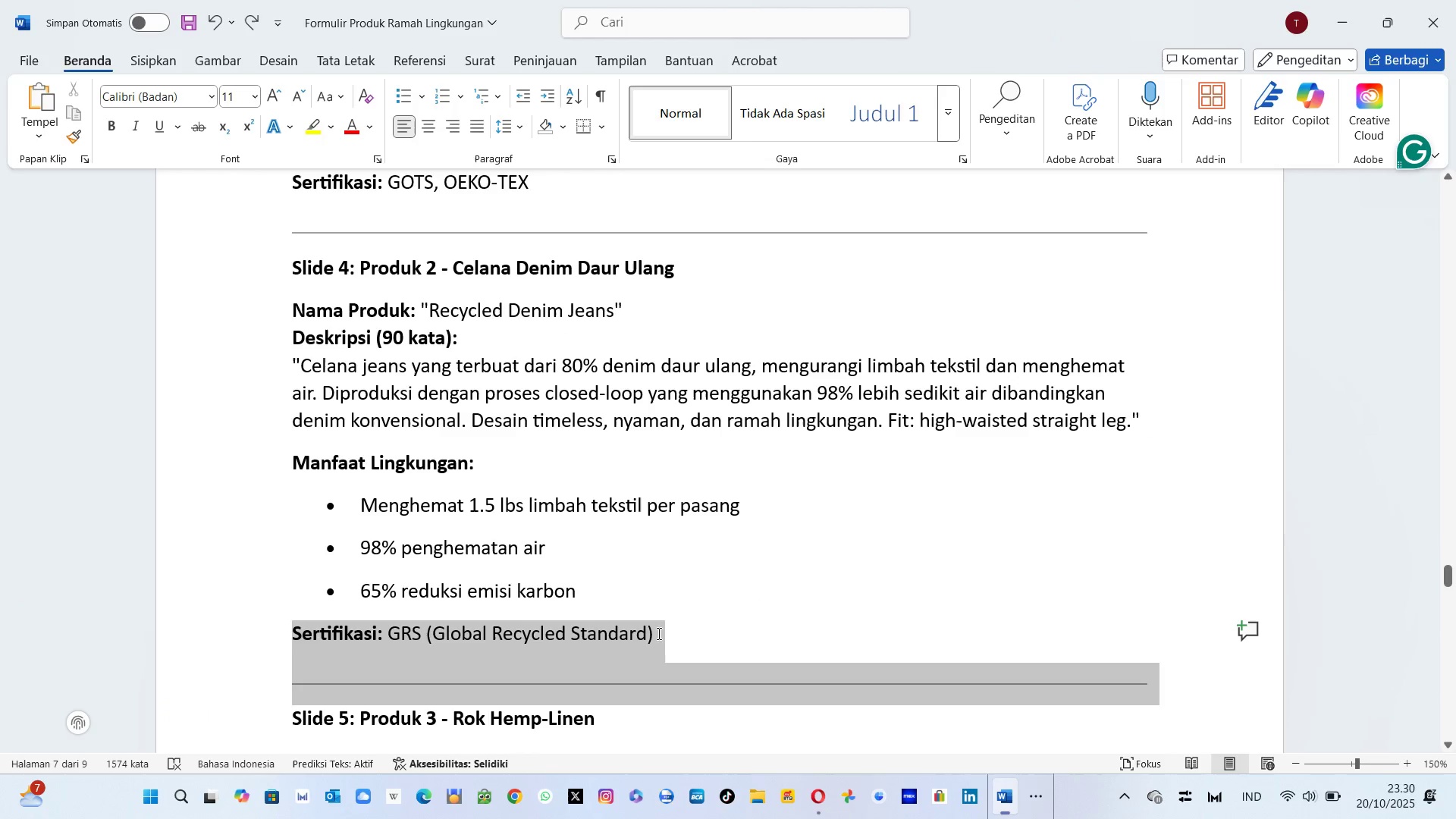 
left_click([579, 634])
 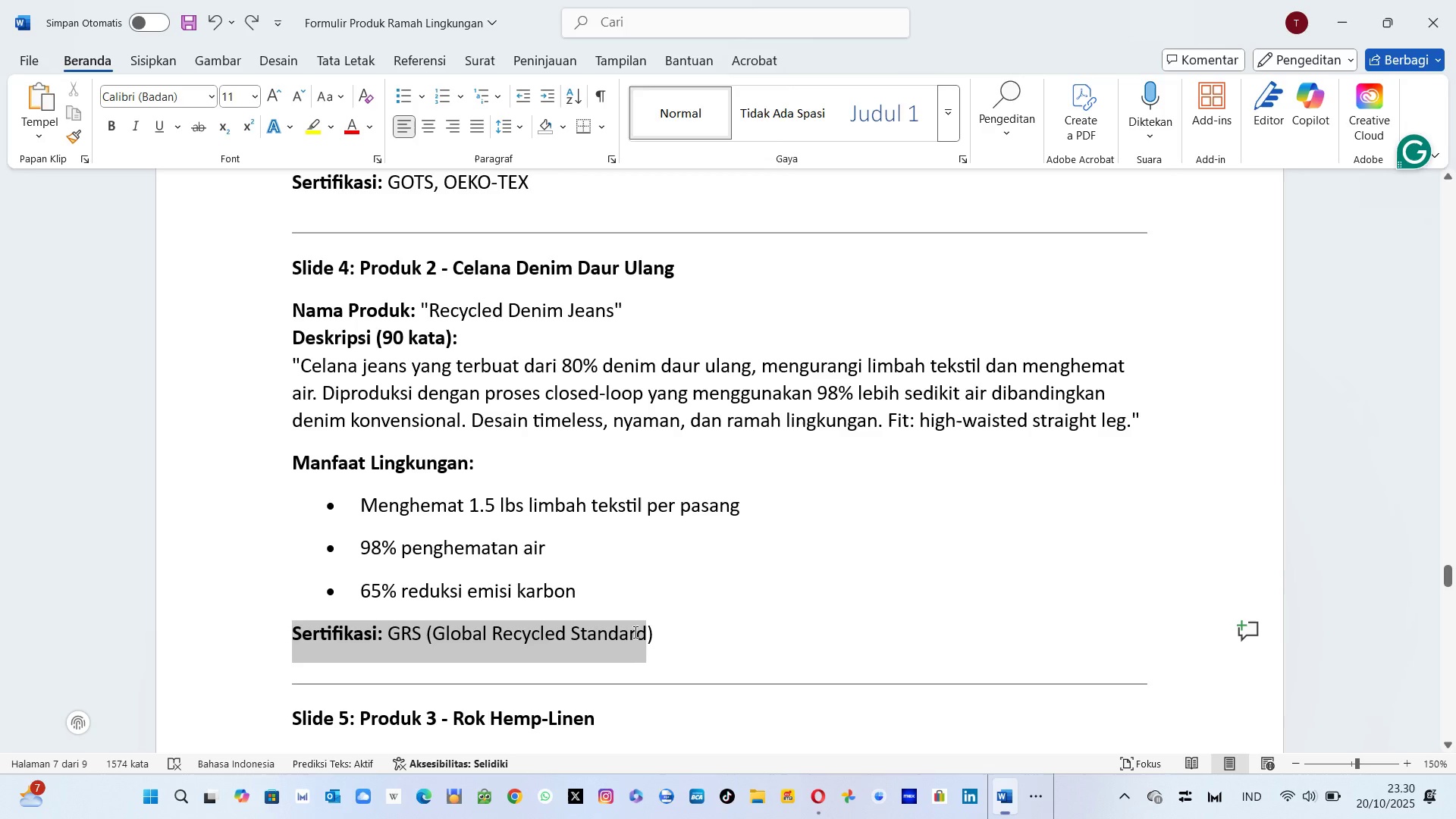 
key(Control+C)
 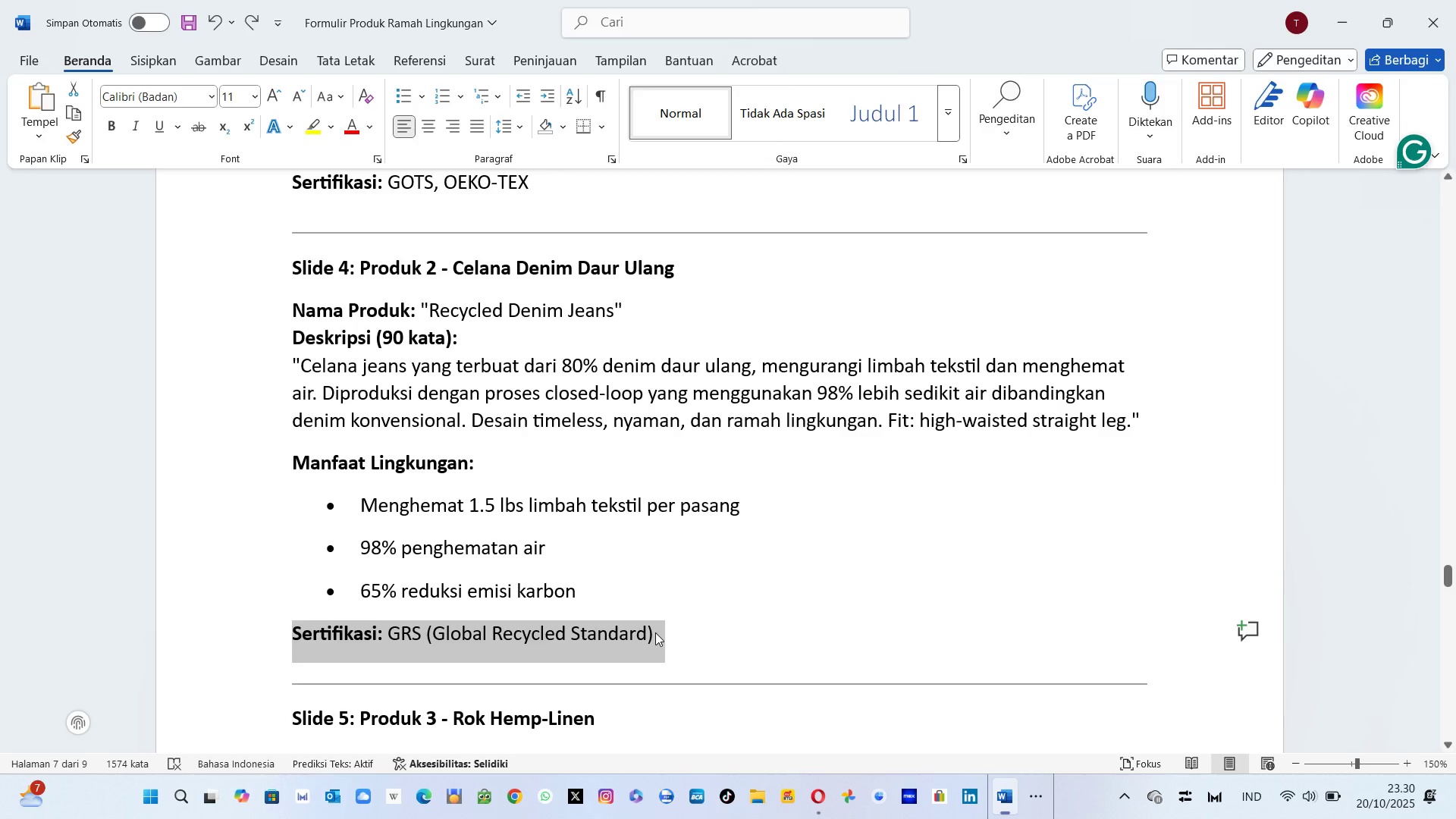 
key(Alt+AltLeft)
 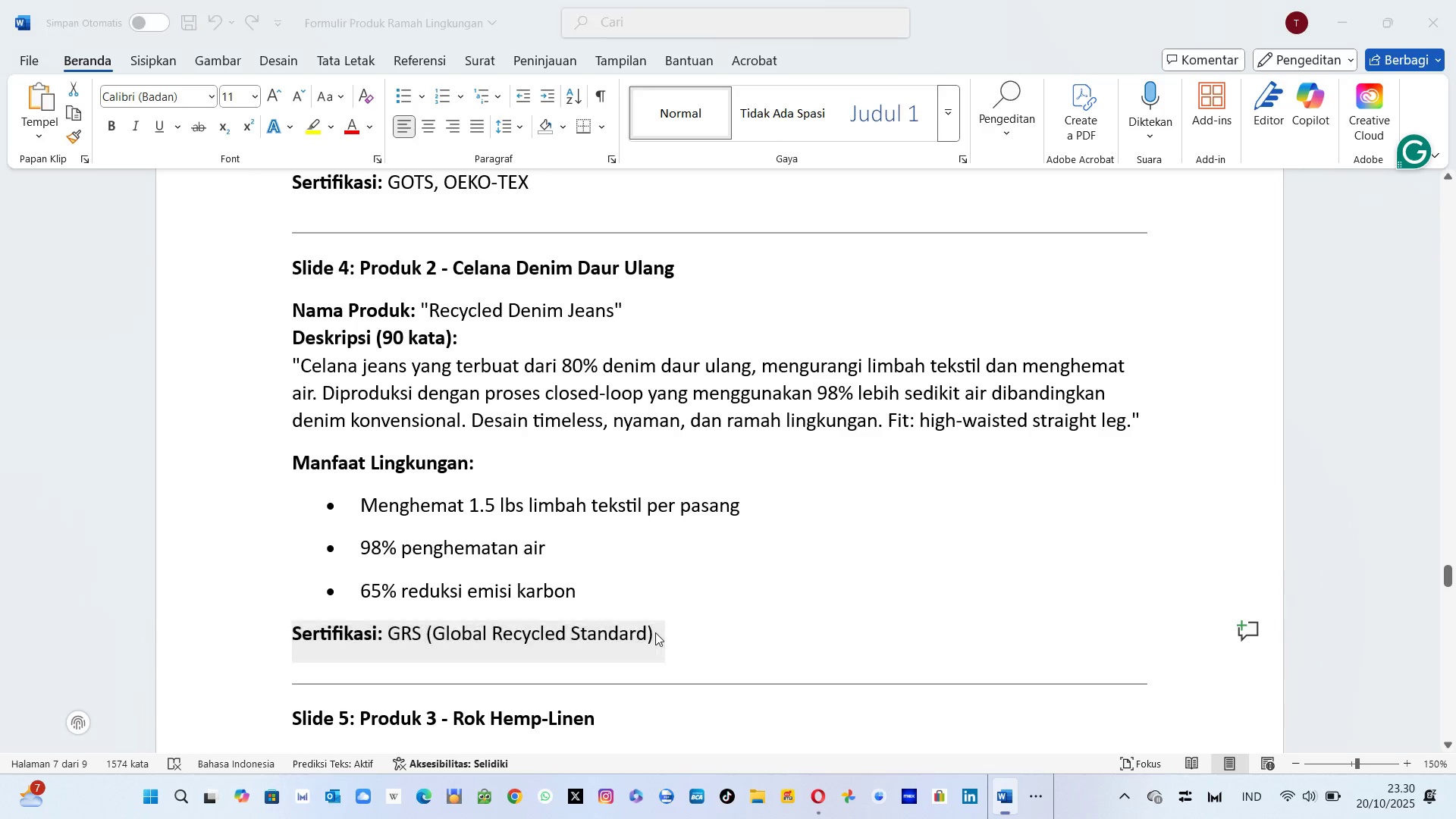 
key(Alt+Tab)
 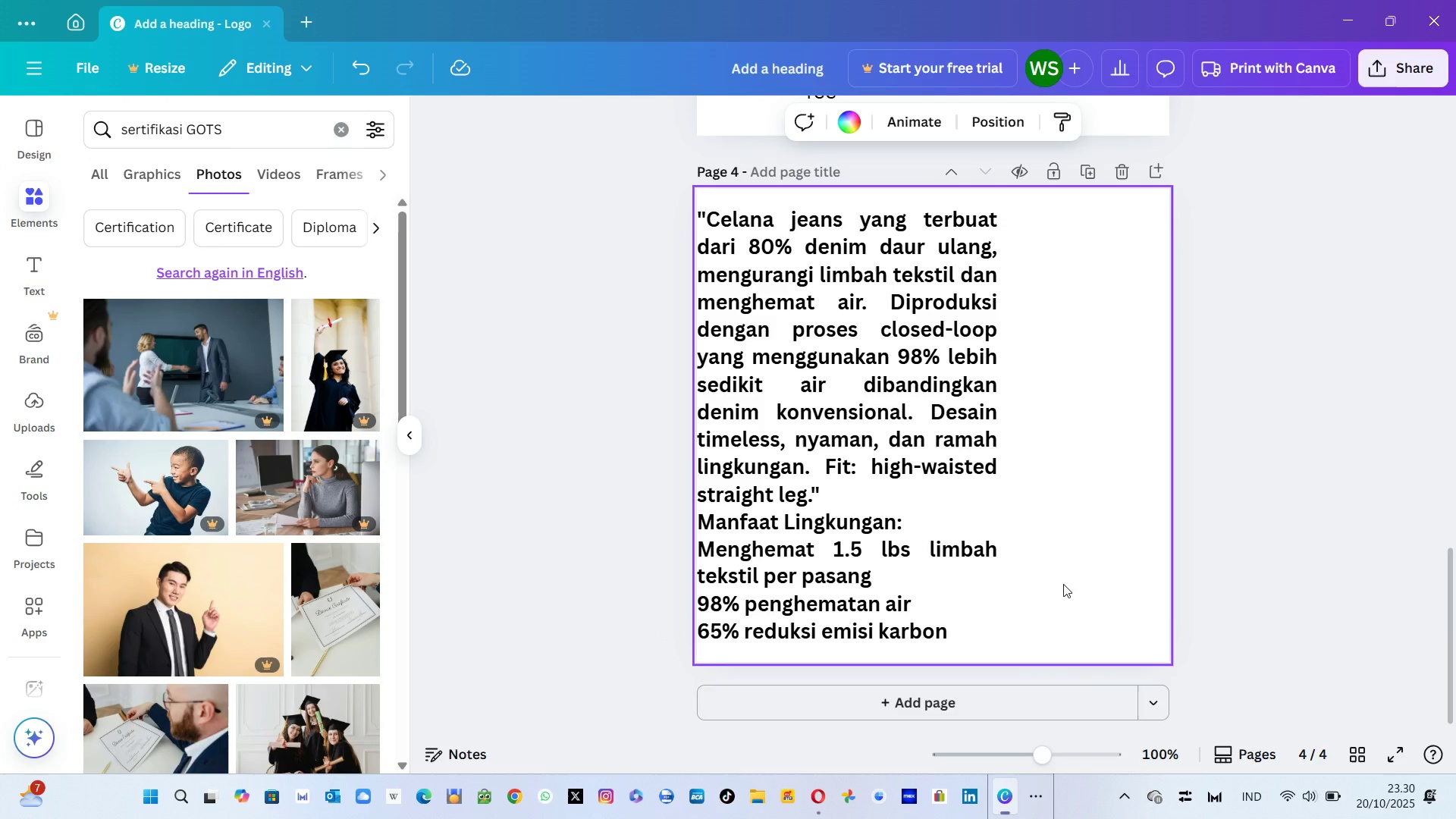 
key(Control+V)
 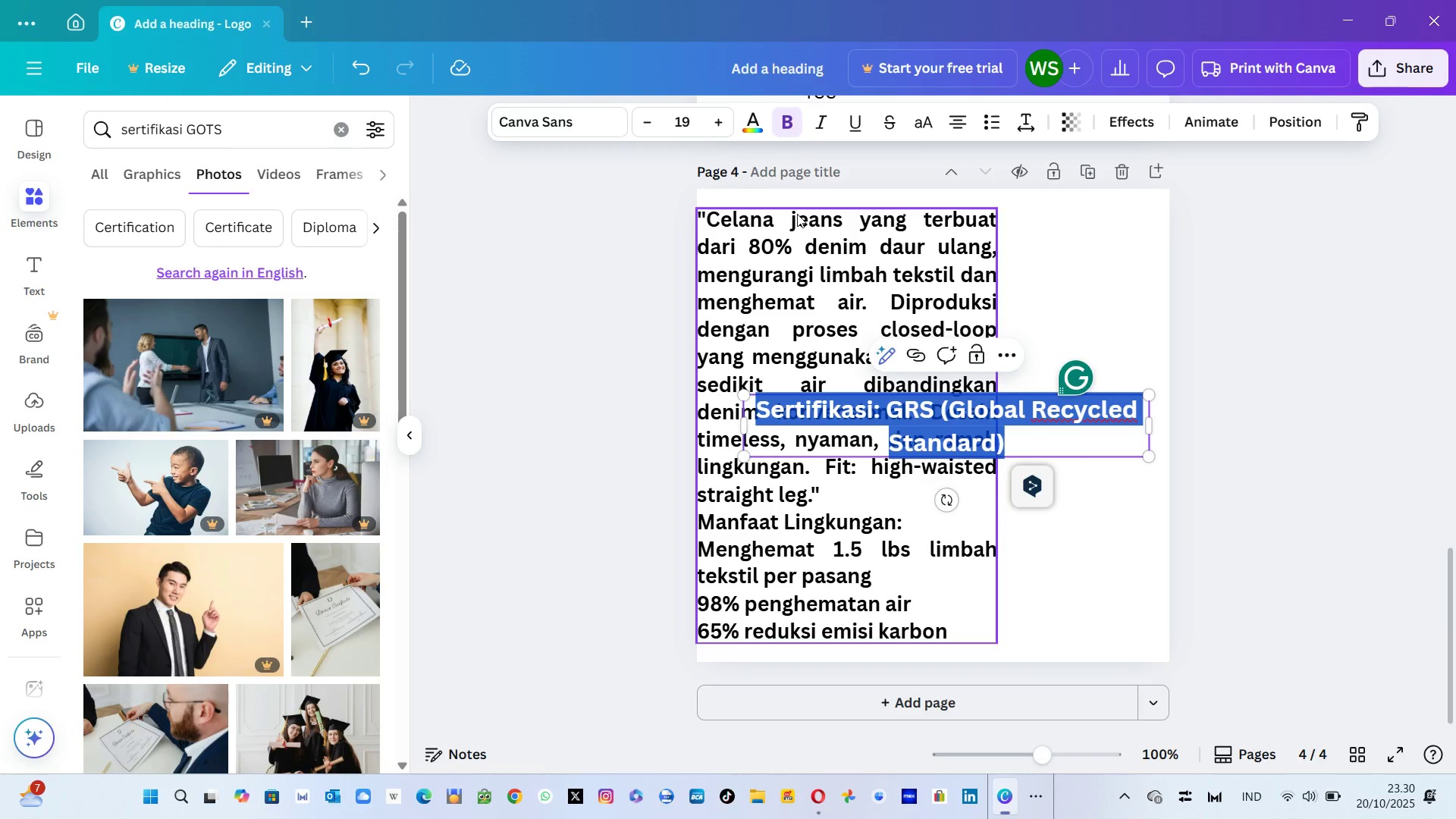 
wait(5.92)
 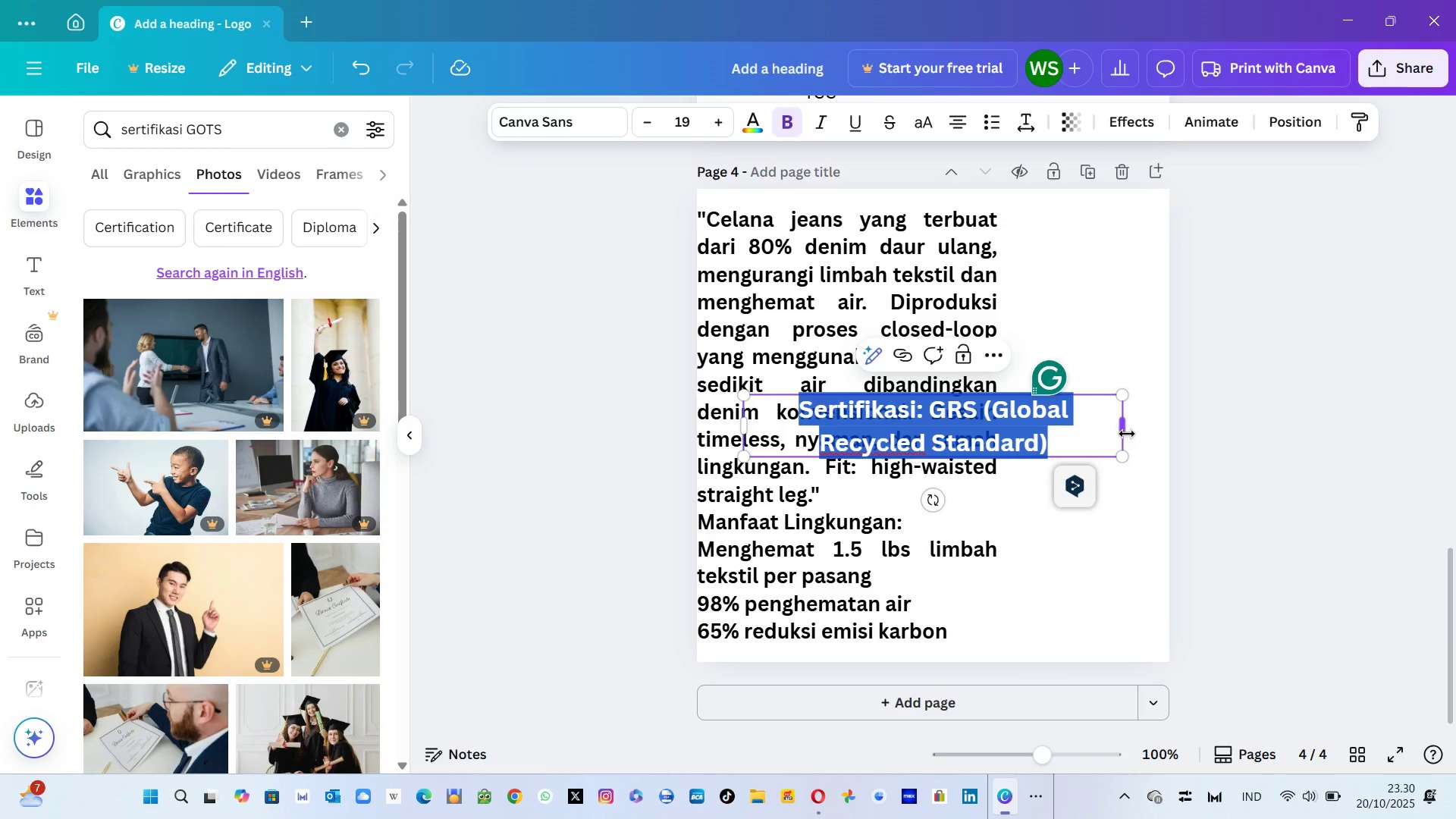 
left_click([688, 124])
 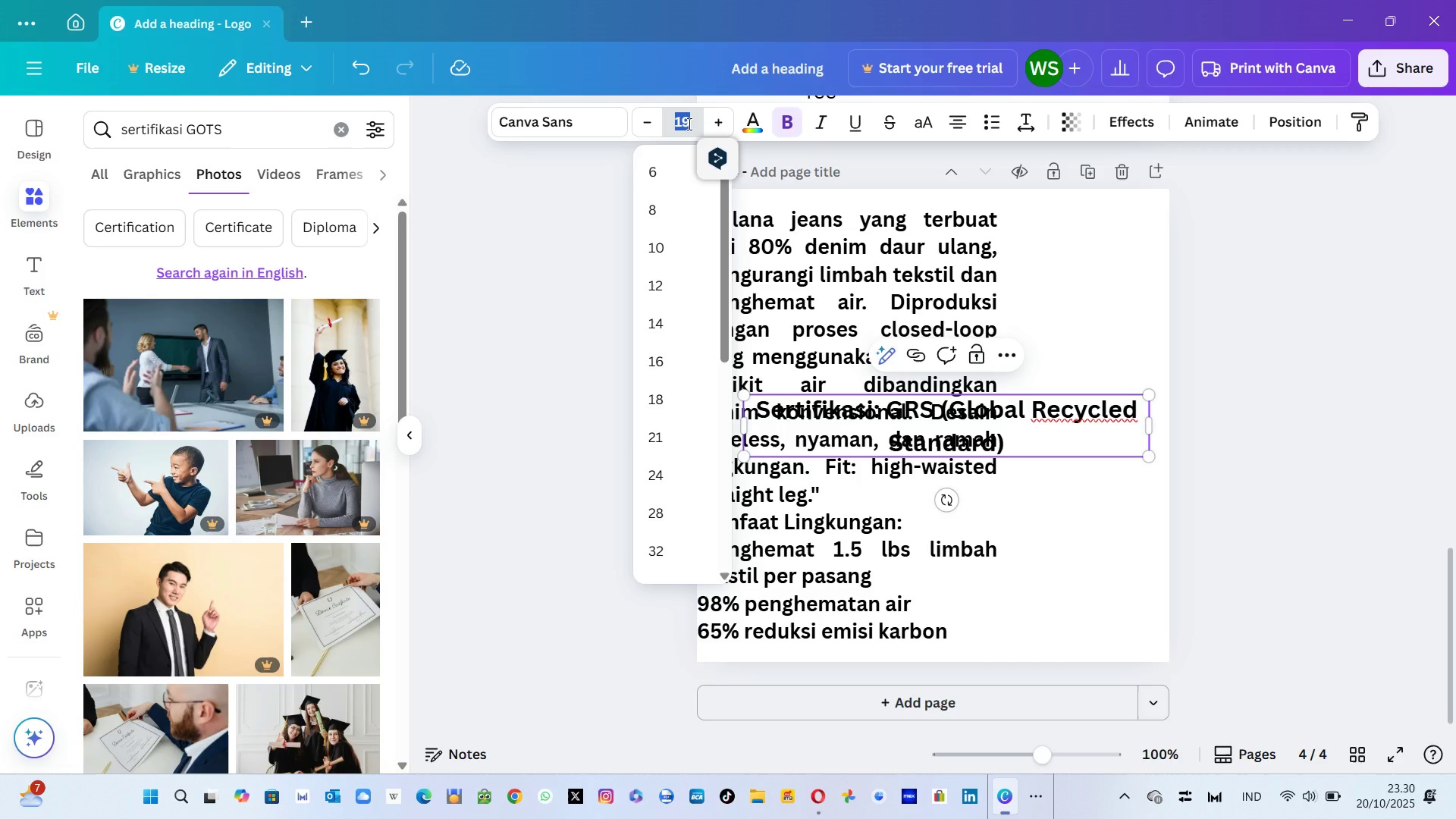 
type(14)
 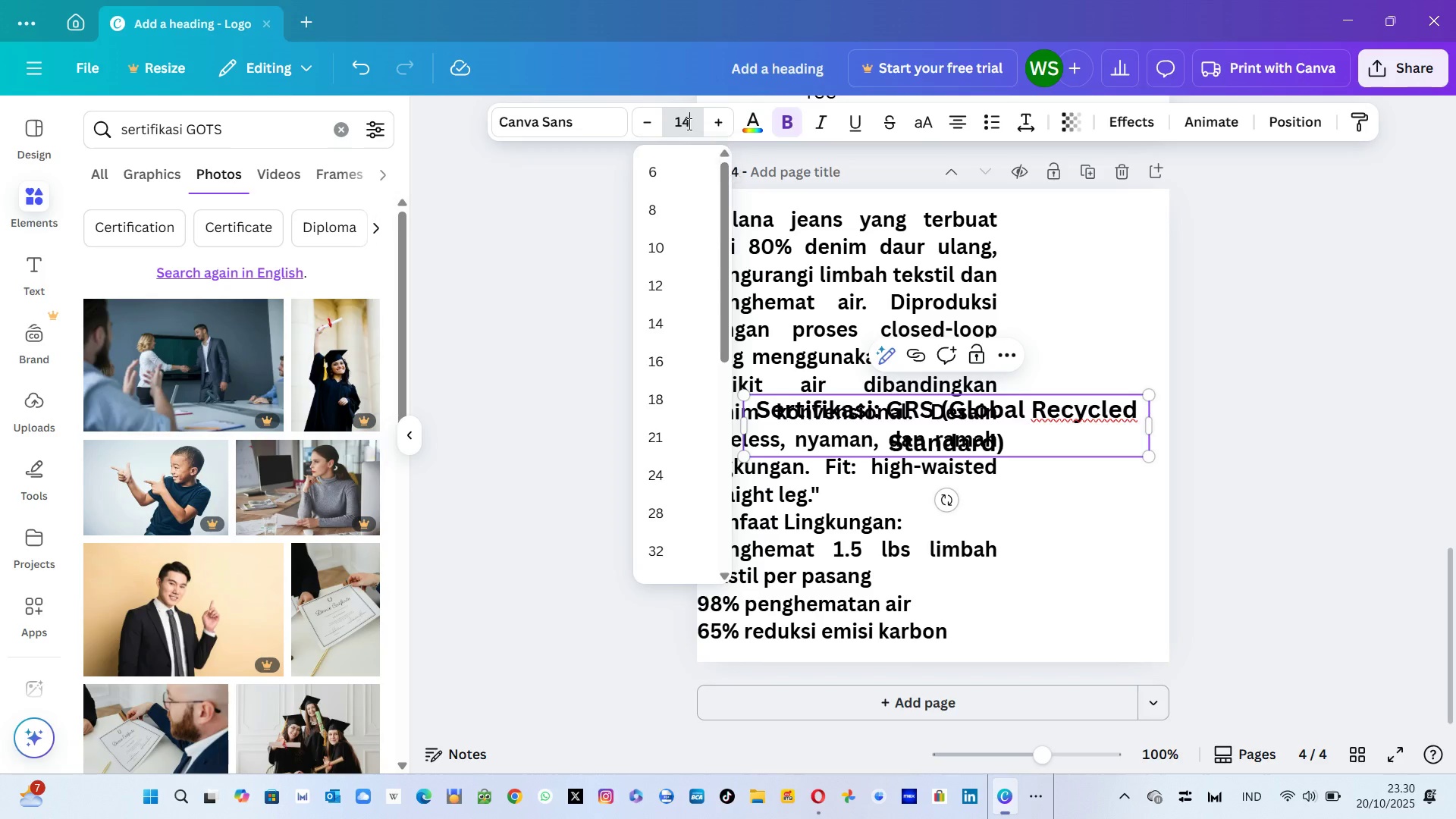 
key(Enter)
 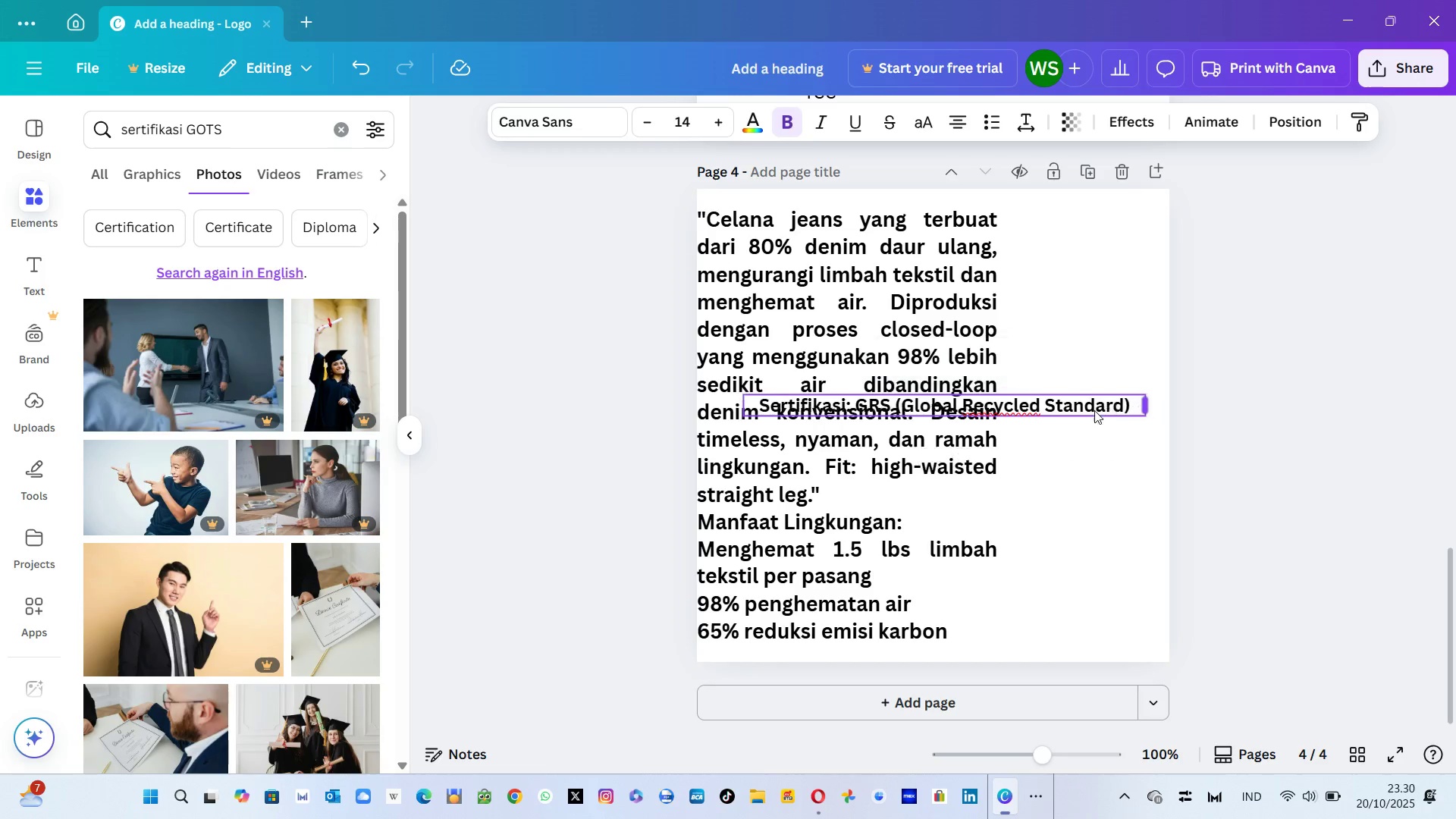 
wait(10.74)
 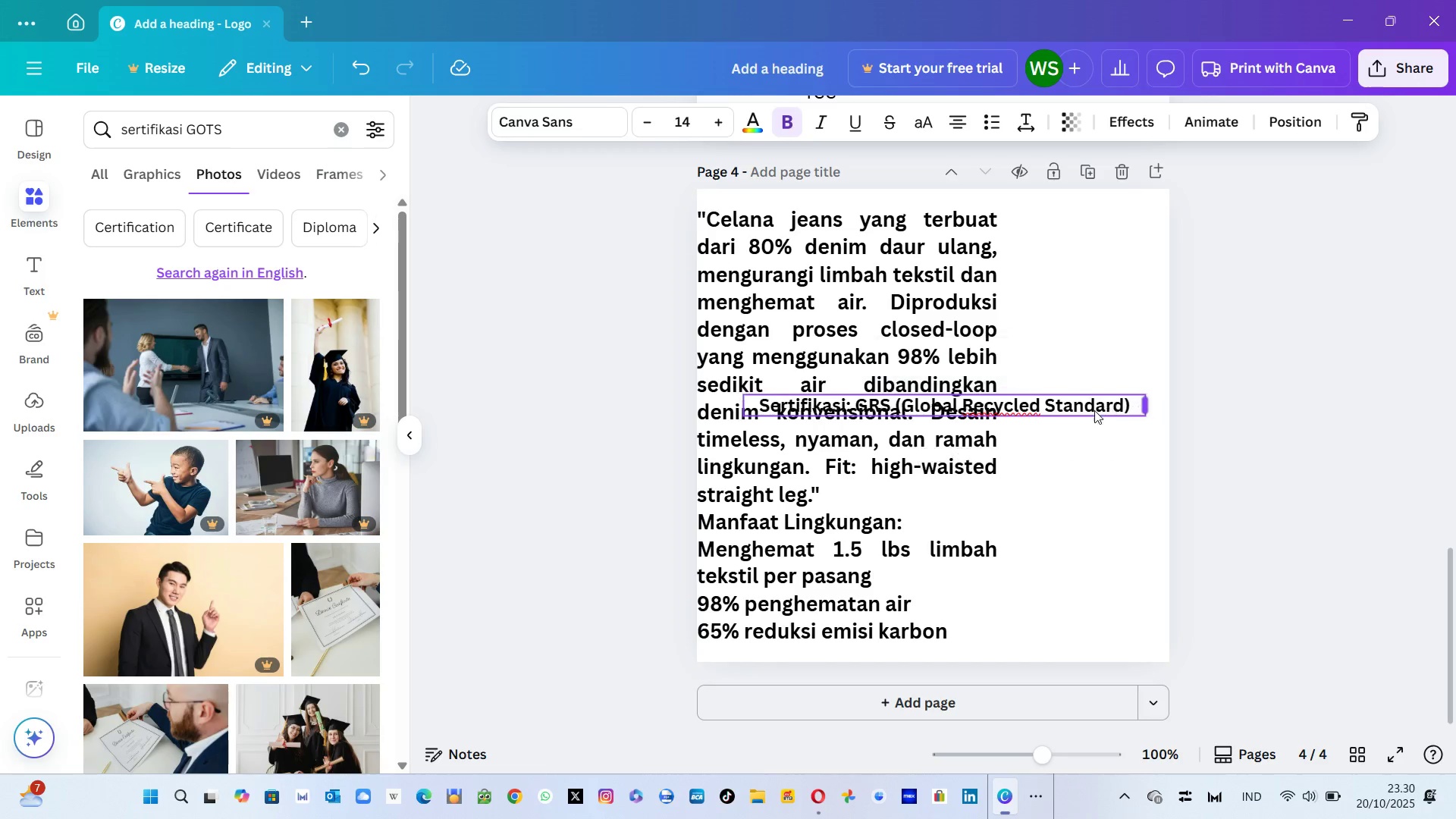 
left_click([1106, 463])
 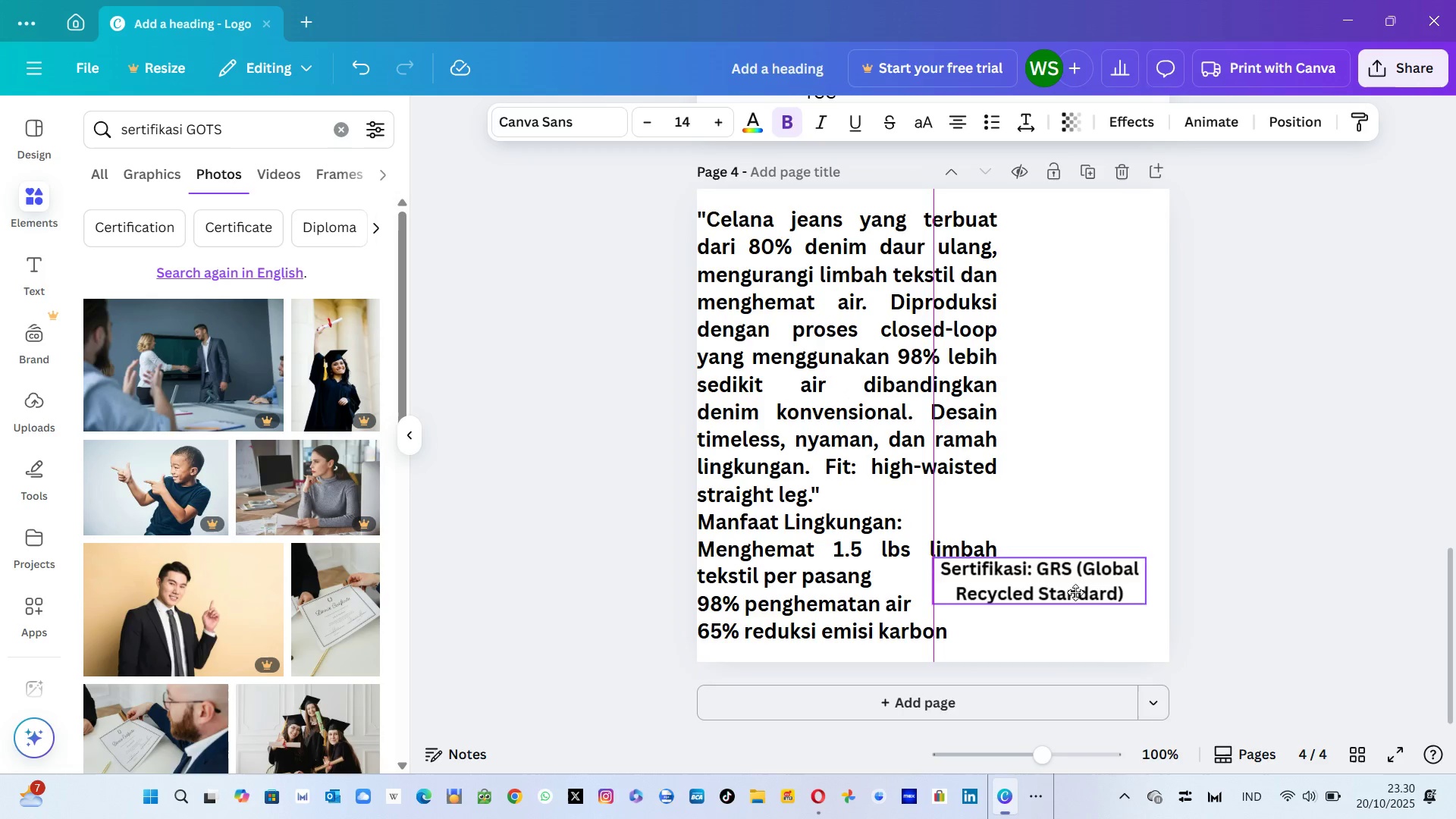 
mouse_move([1083, 643])
 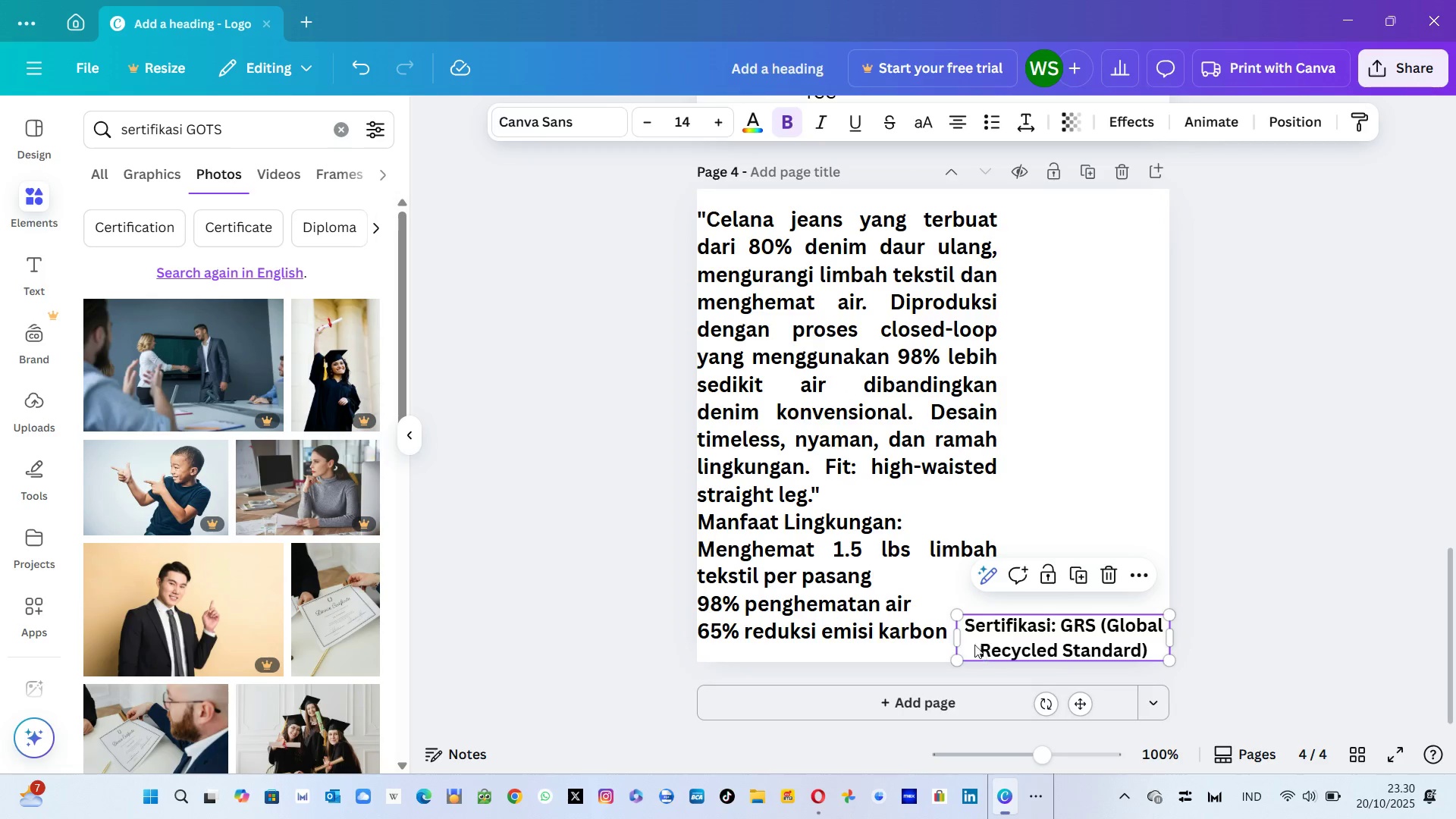 
mouse_move([982, 639])
 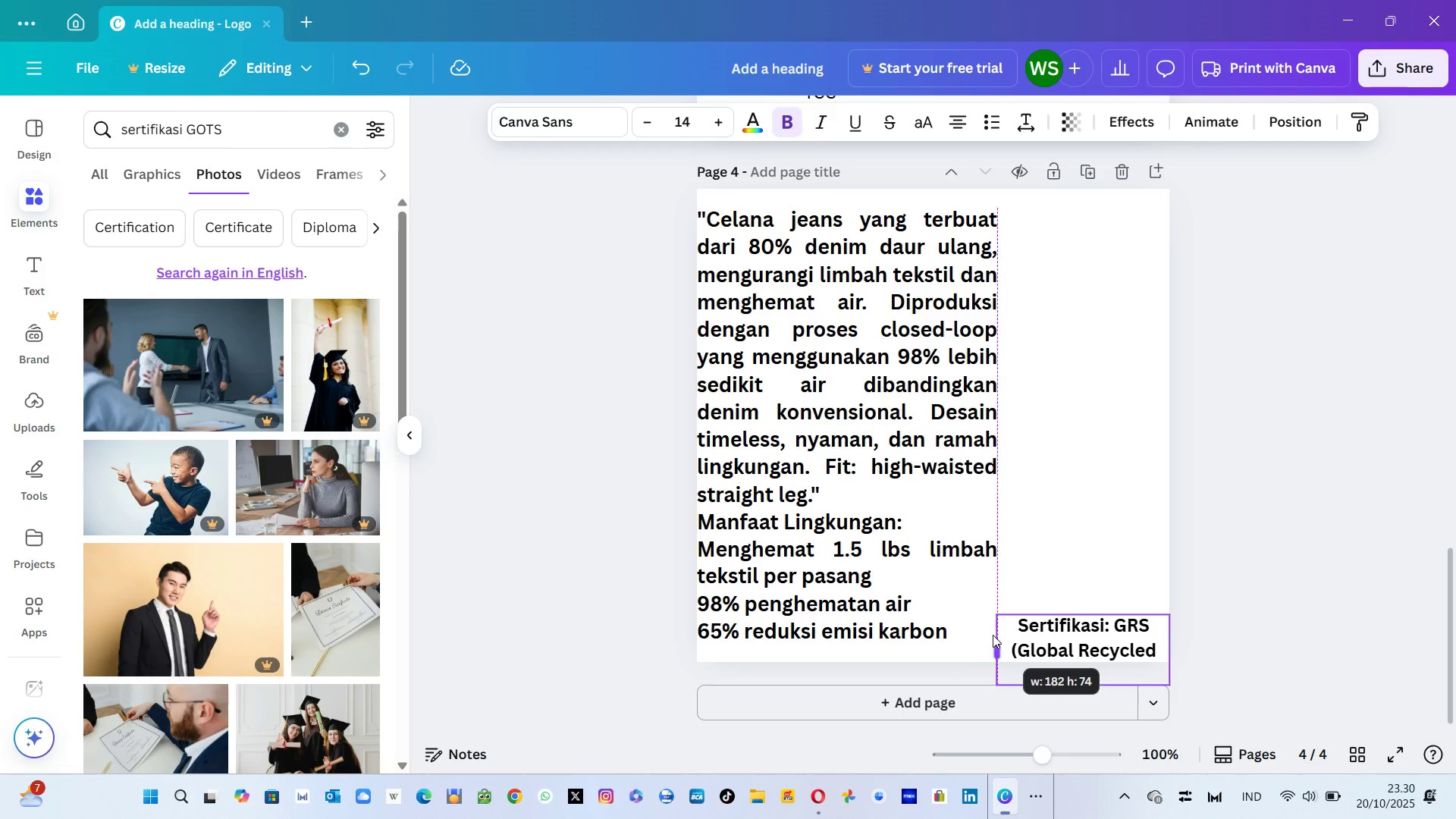 
mouse_move([980, 622])
 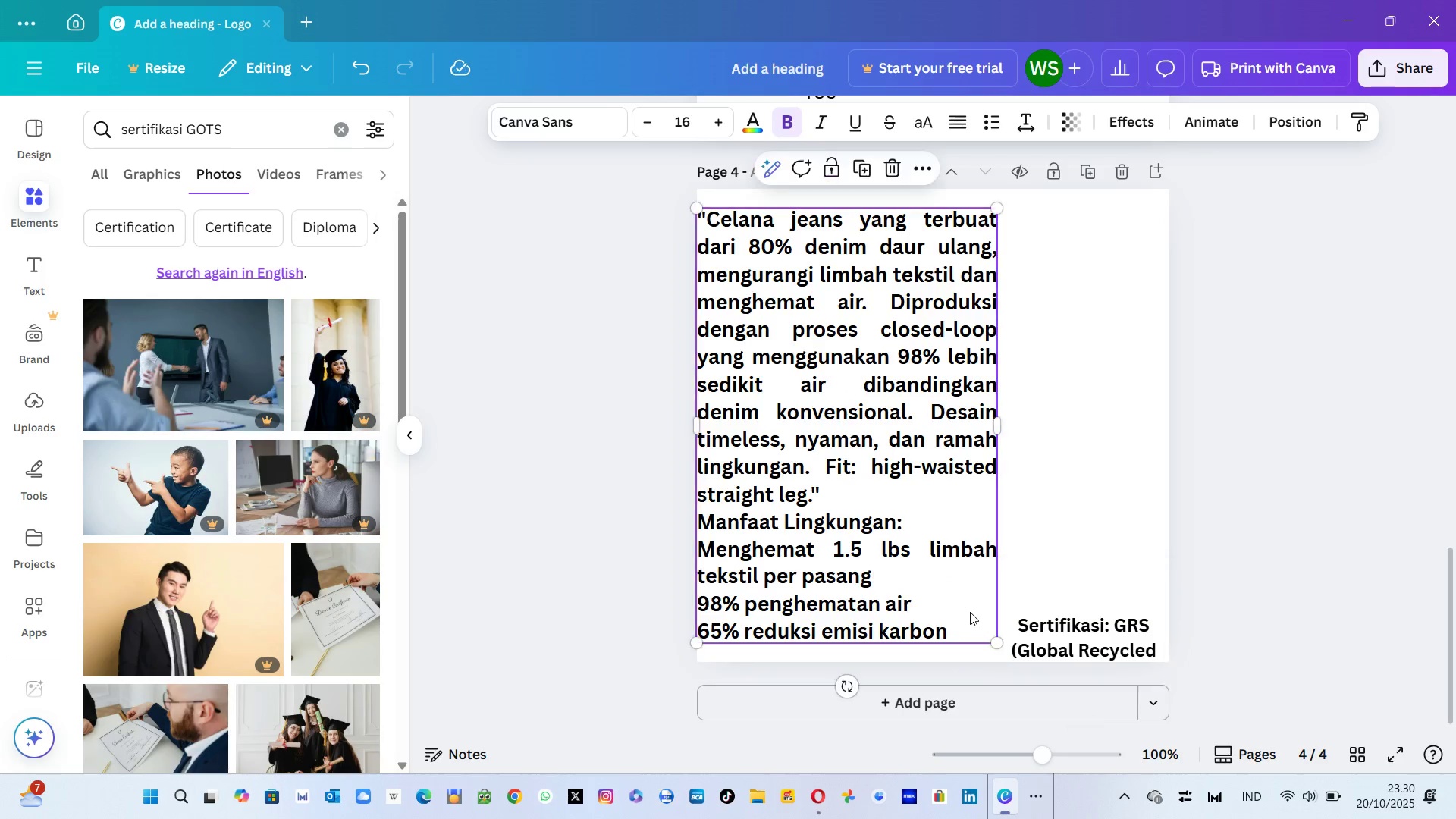 
left_click([970, 612])
 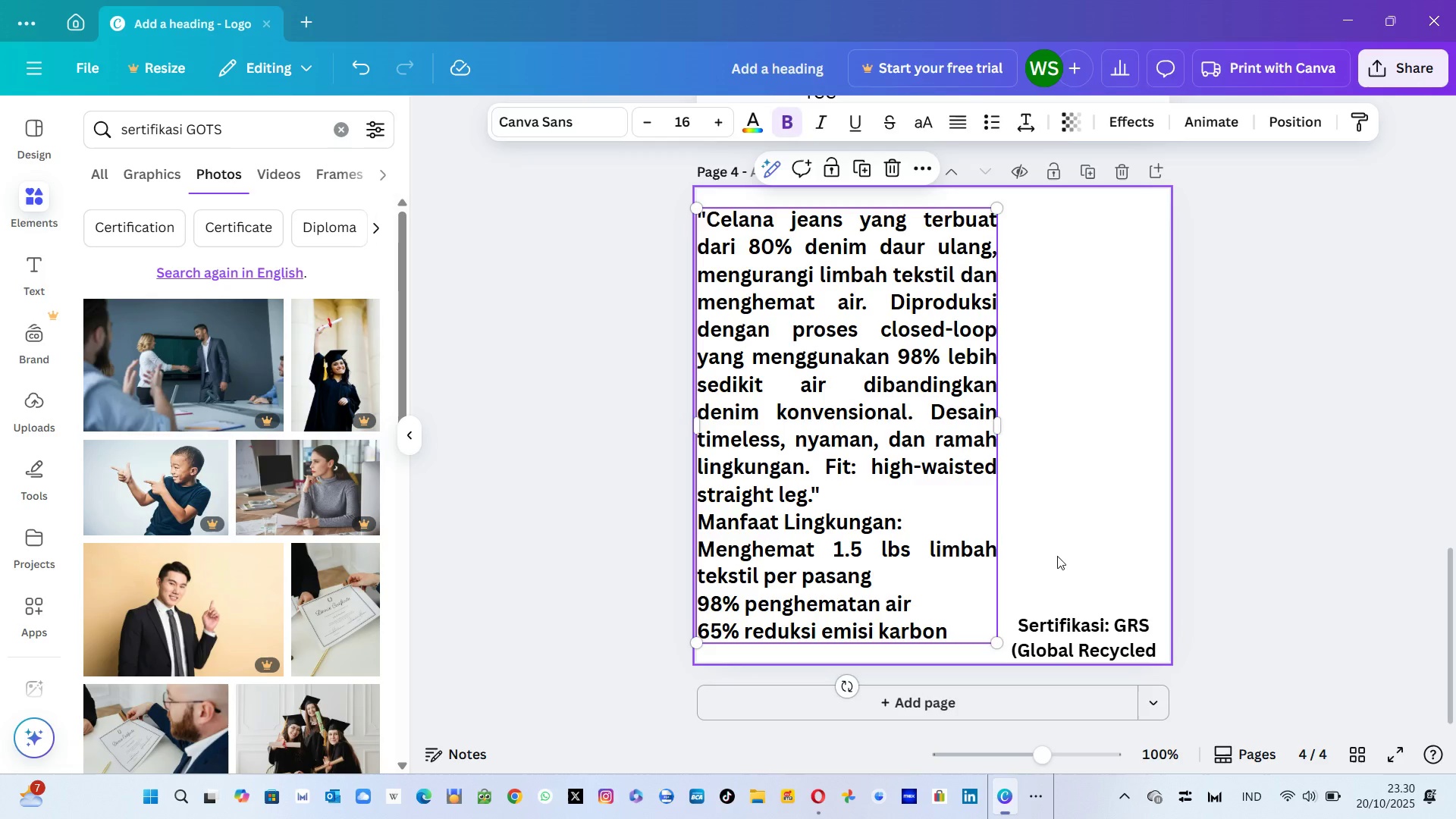 
left_click([1057, 556])
 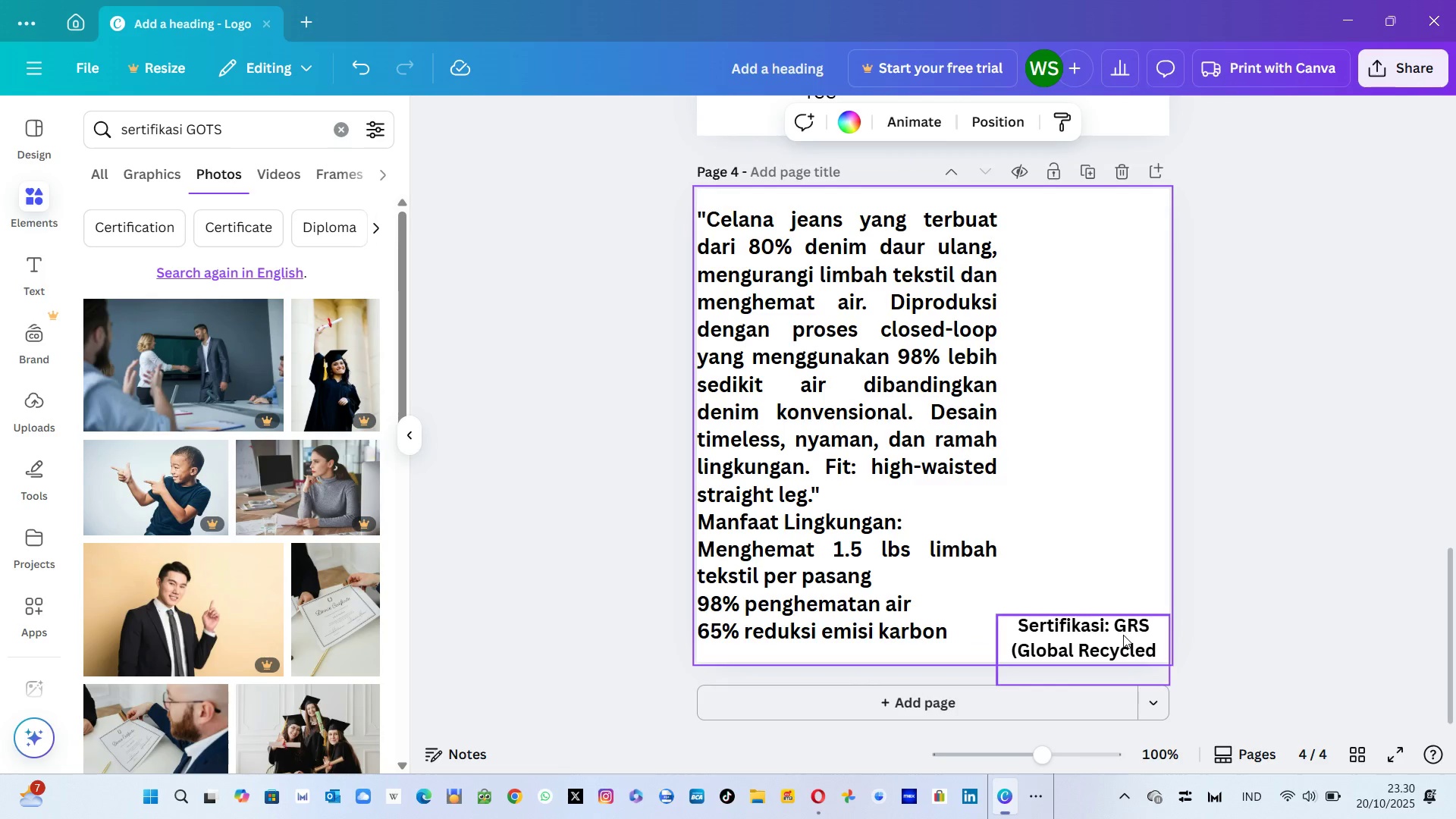 
left_click([1166, 661])
 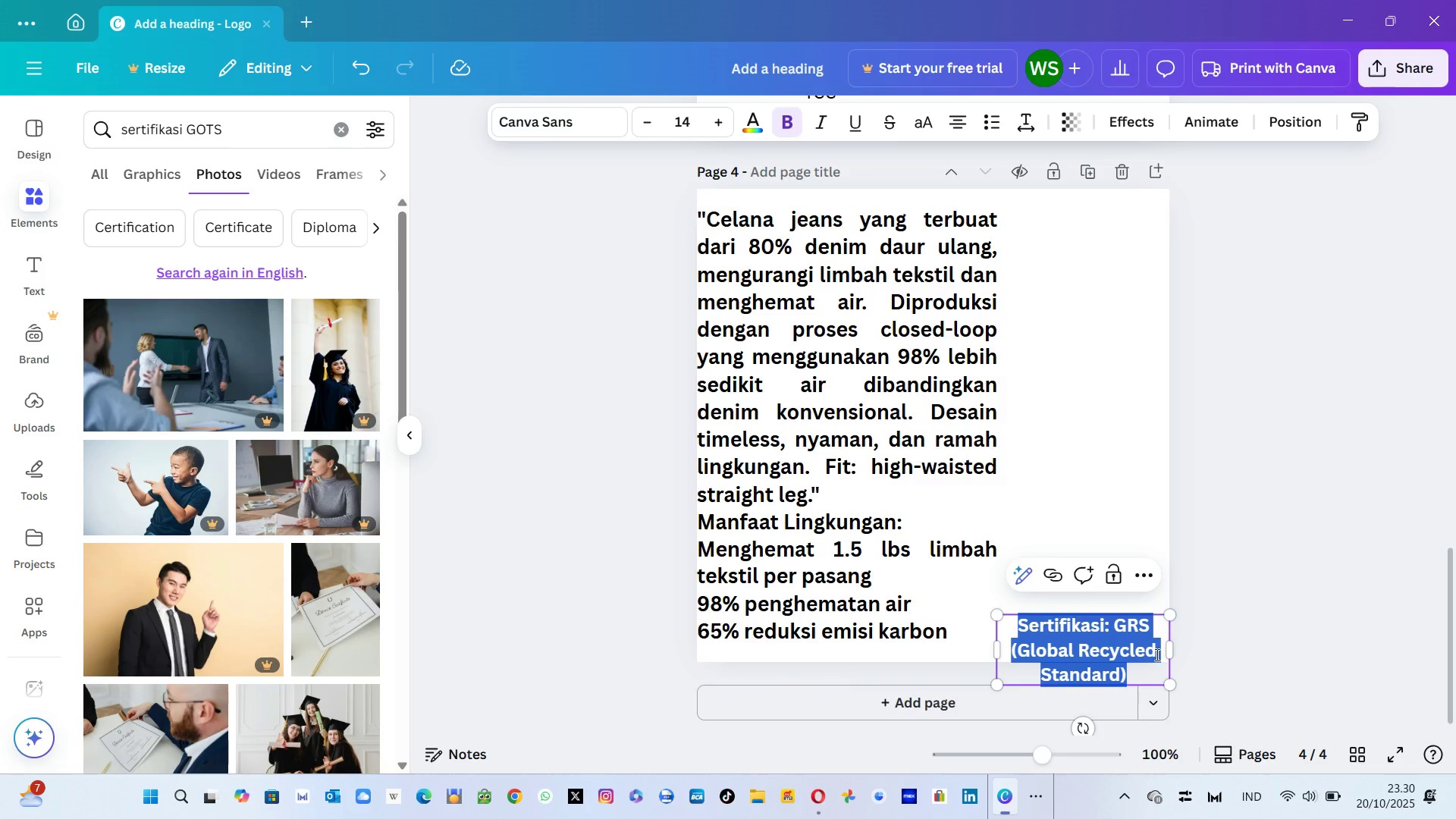 
double_click([1156, 654])
 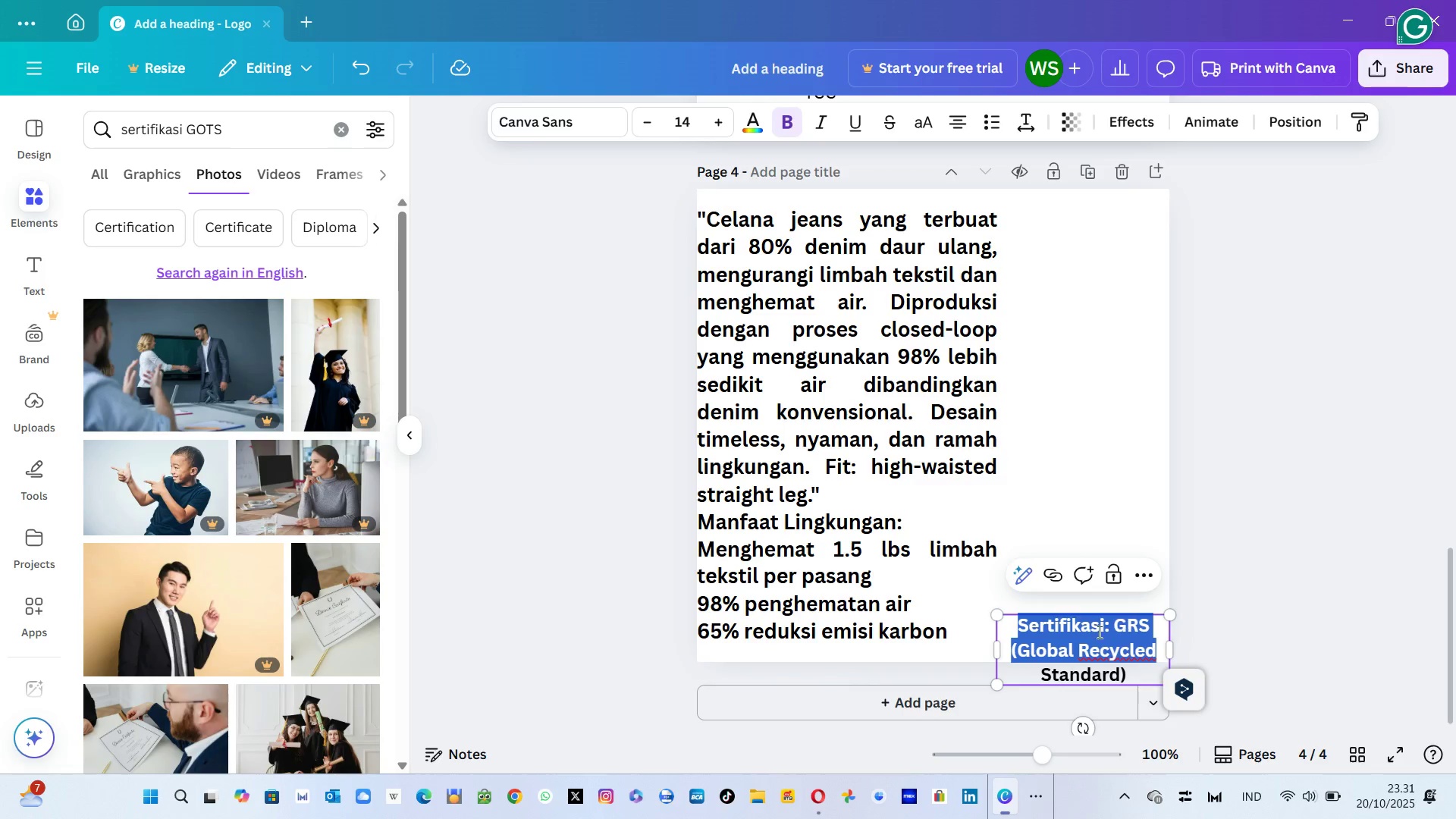 
left_click([936, 605])
 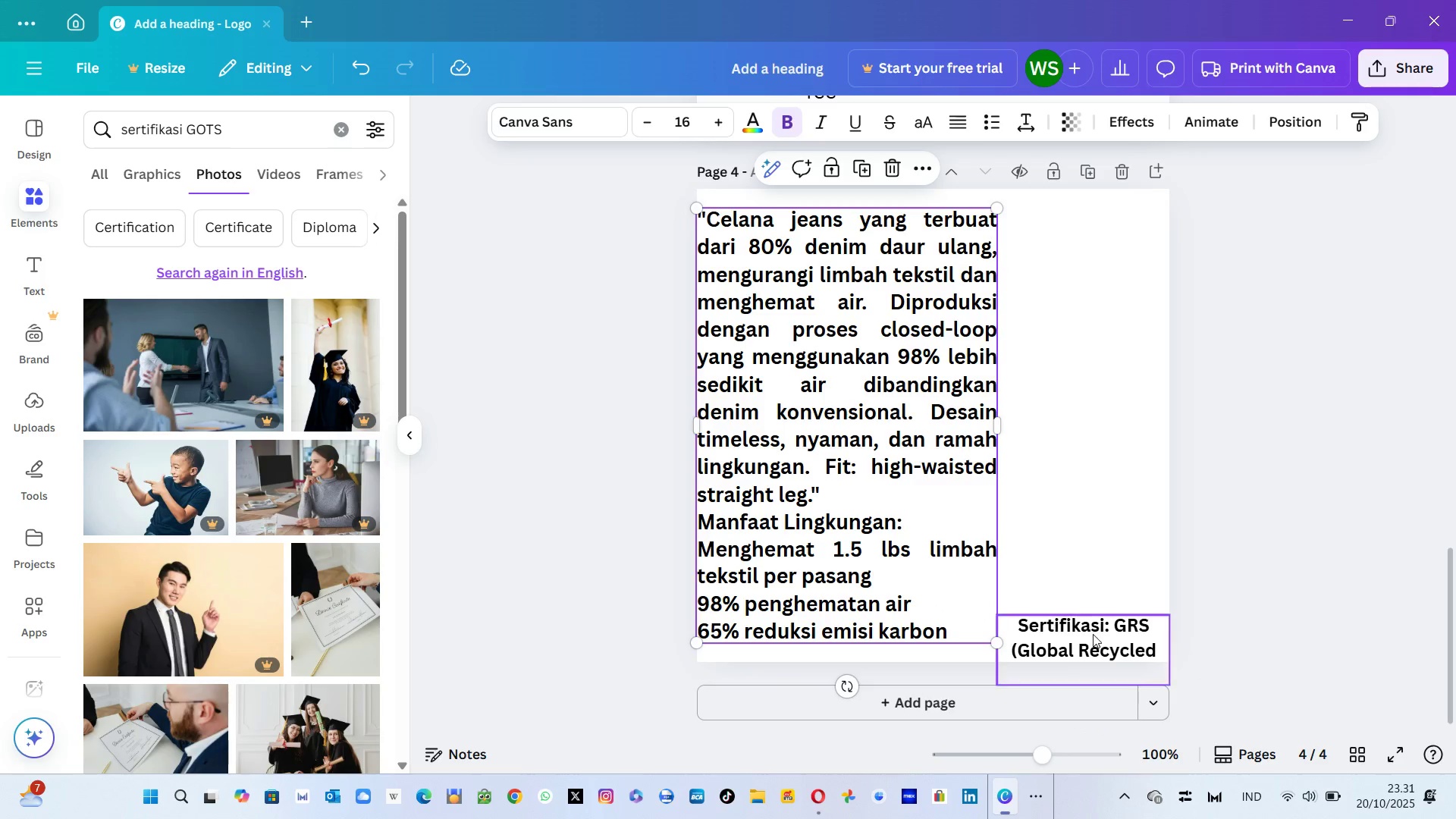 
left_click([1093, 634])
 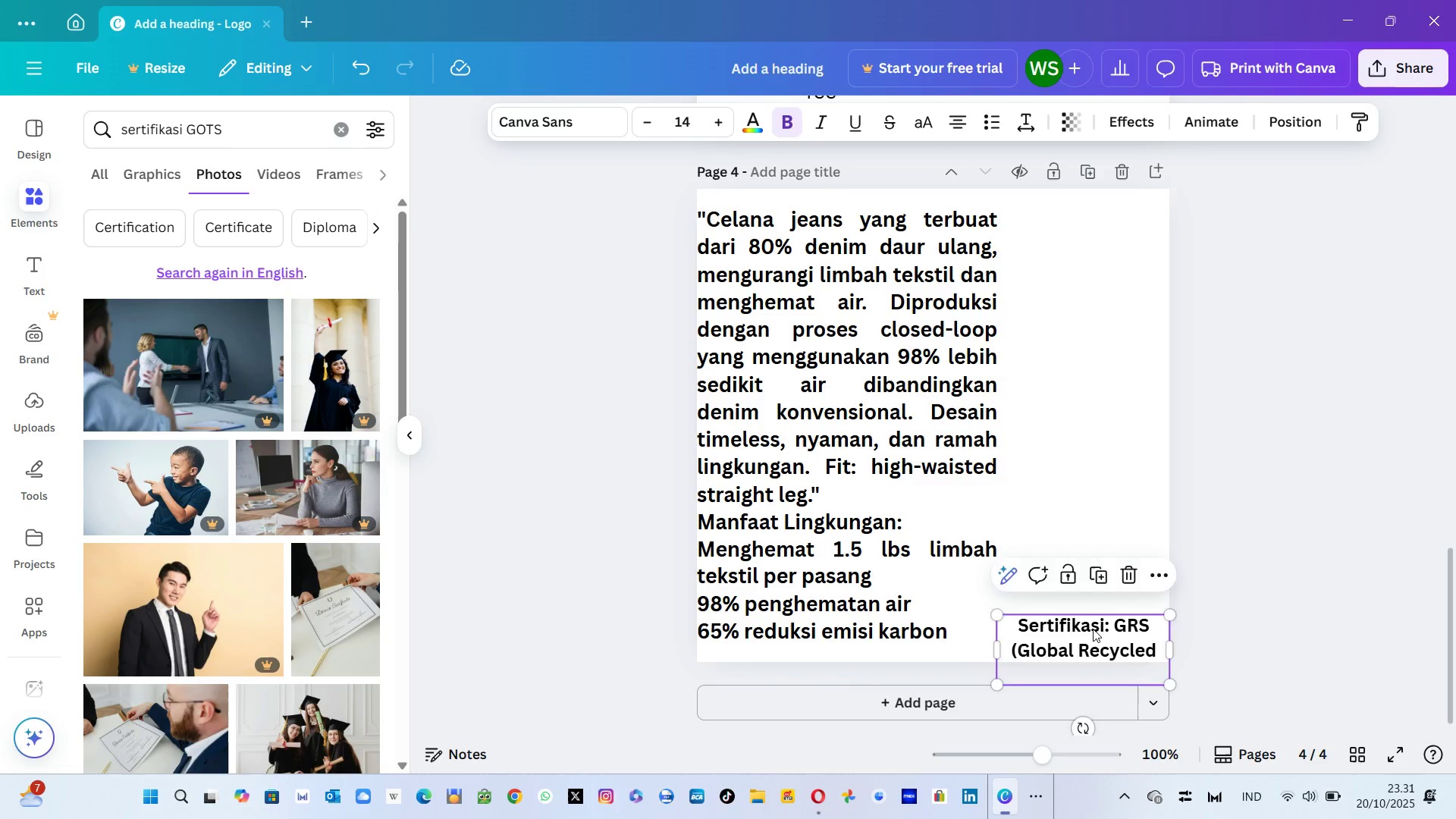 
mouse_move([1100, 598])
 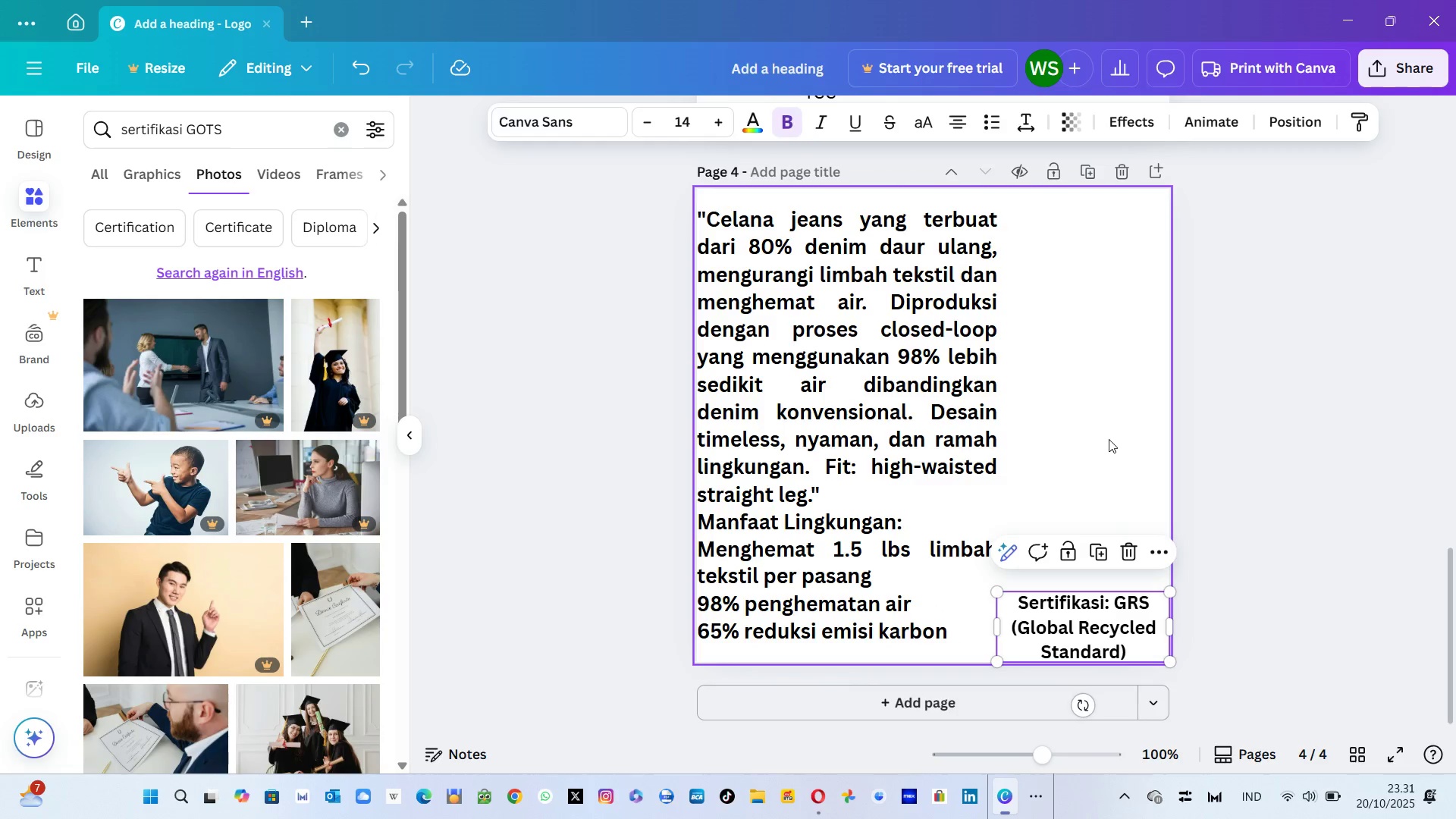 
left_click([1109, 439])
 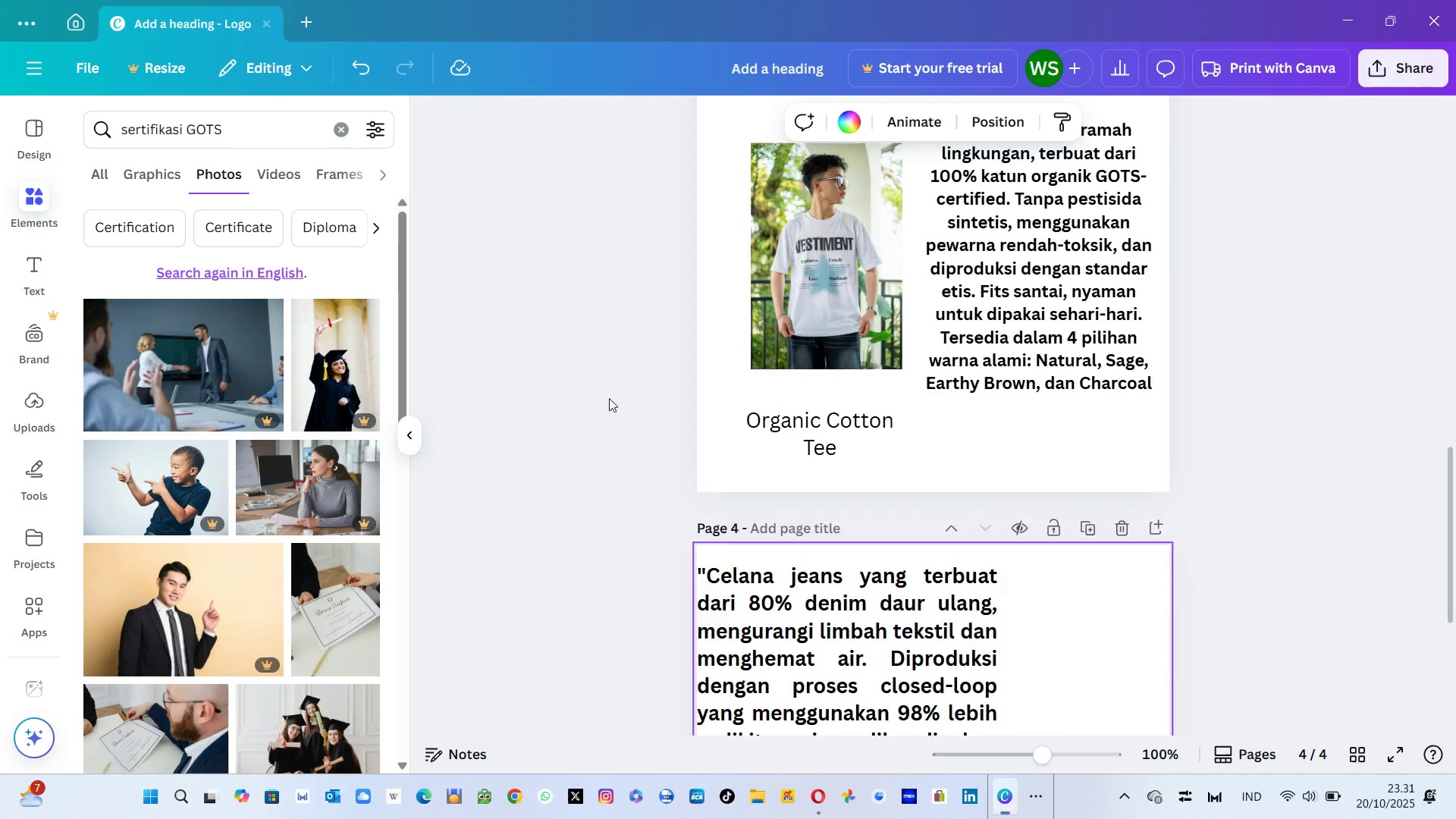 
left_click([722, 385])
 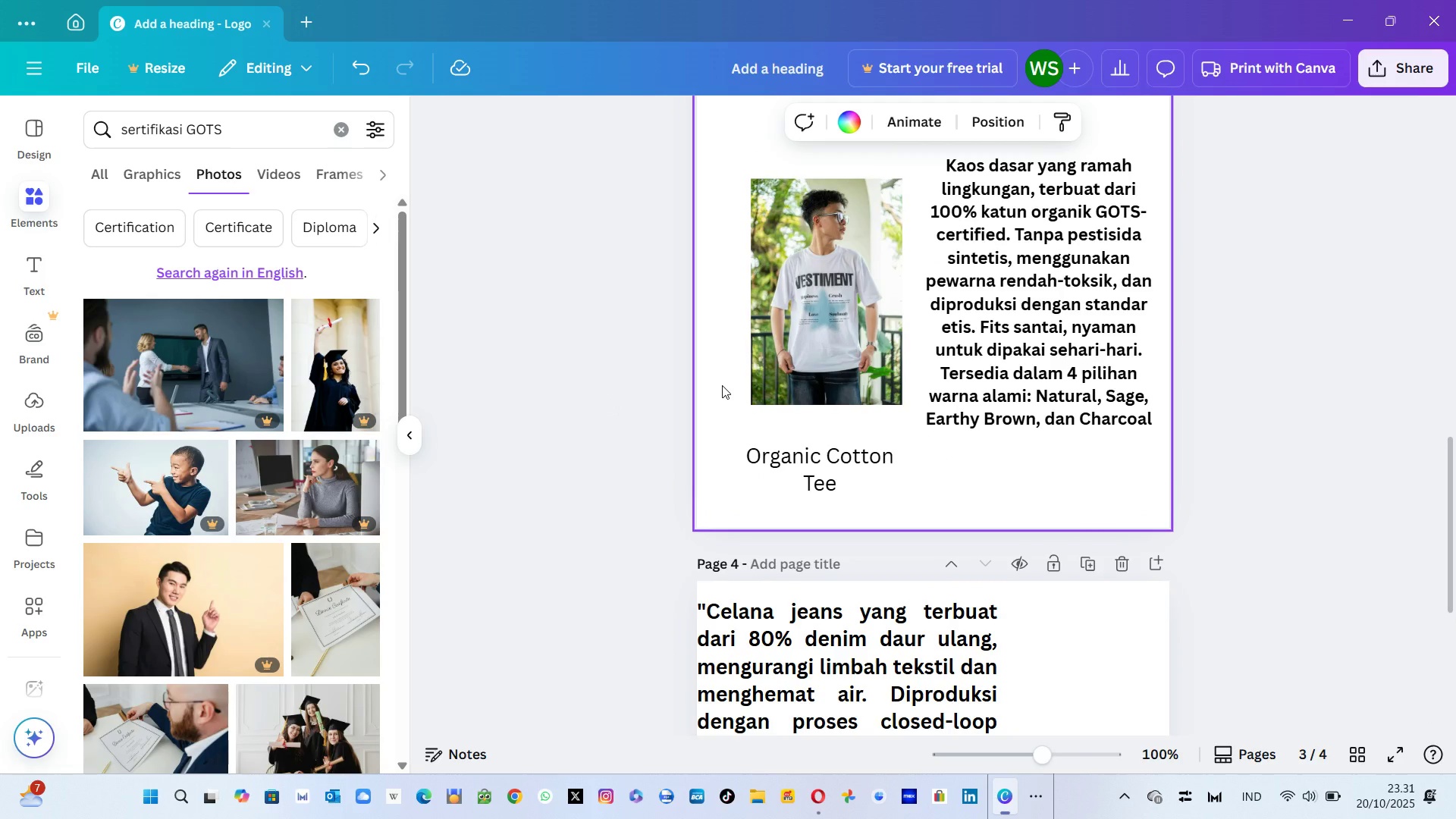 
right_click([722, 385])
 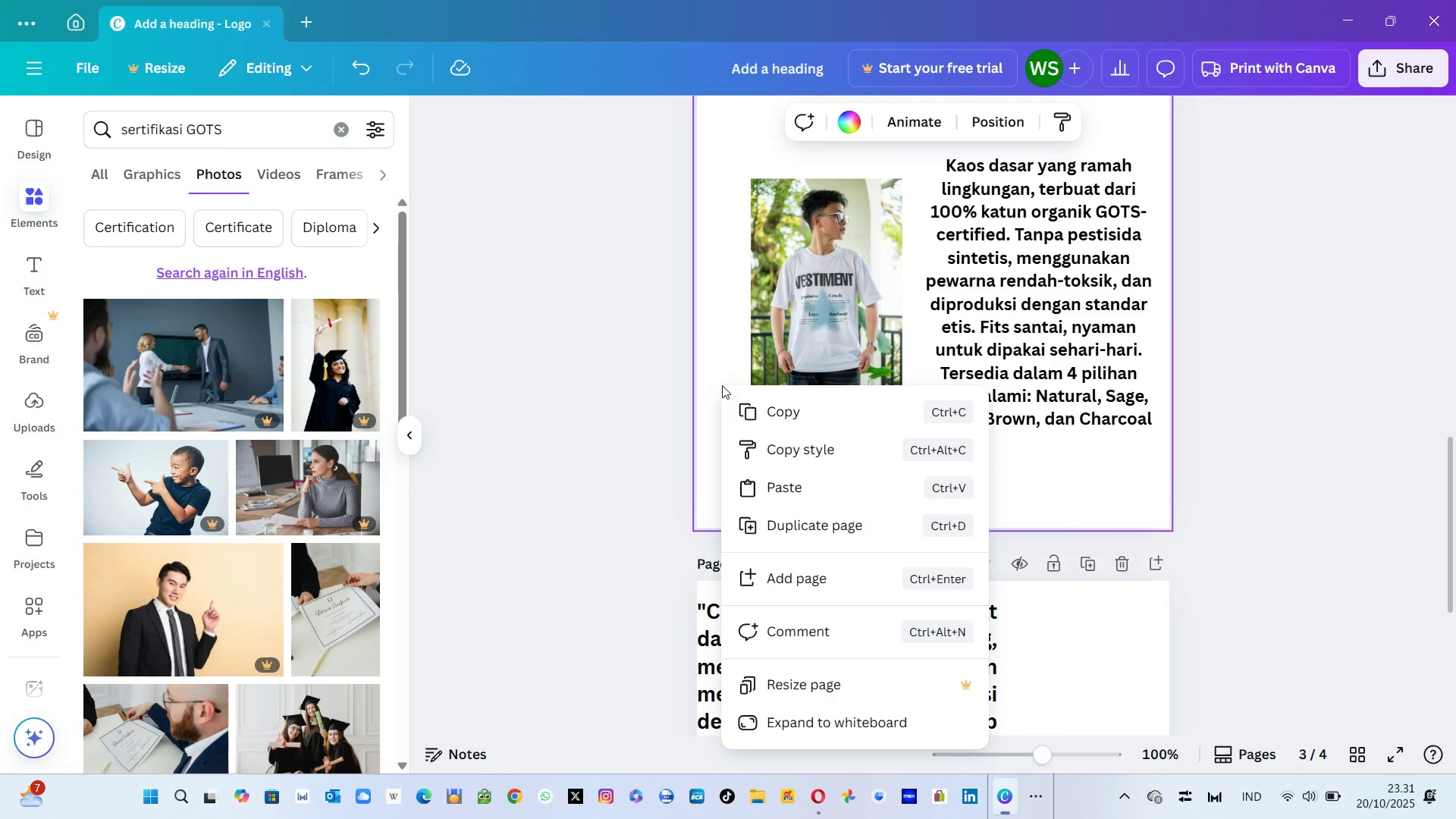 
wait(6.87)
 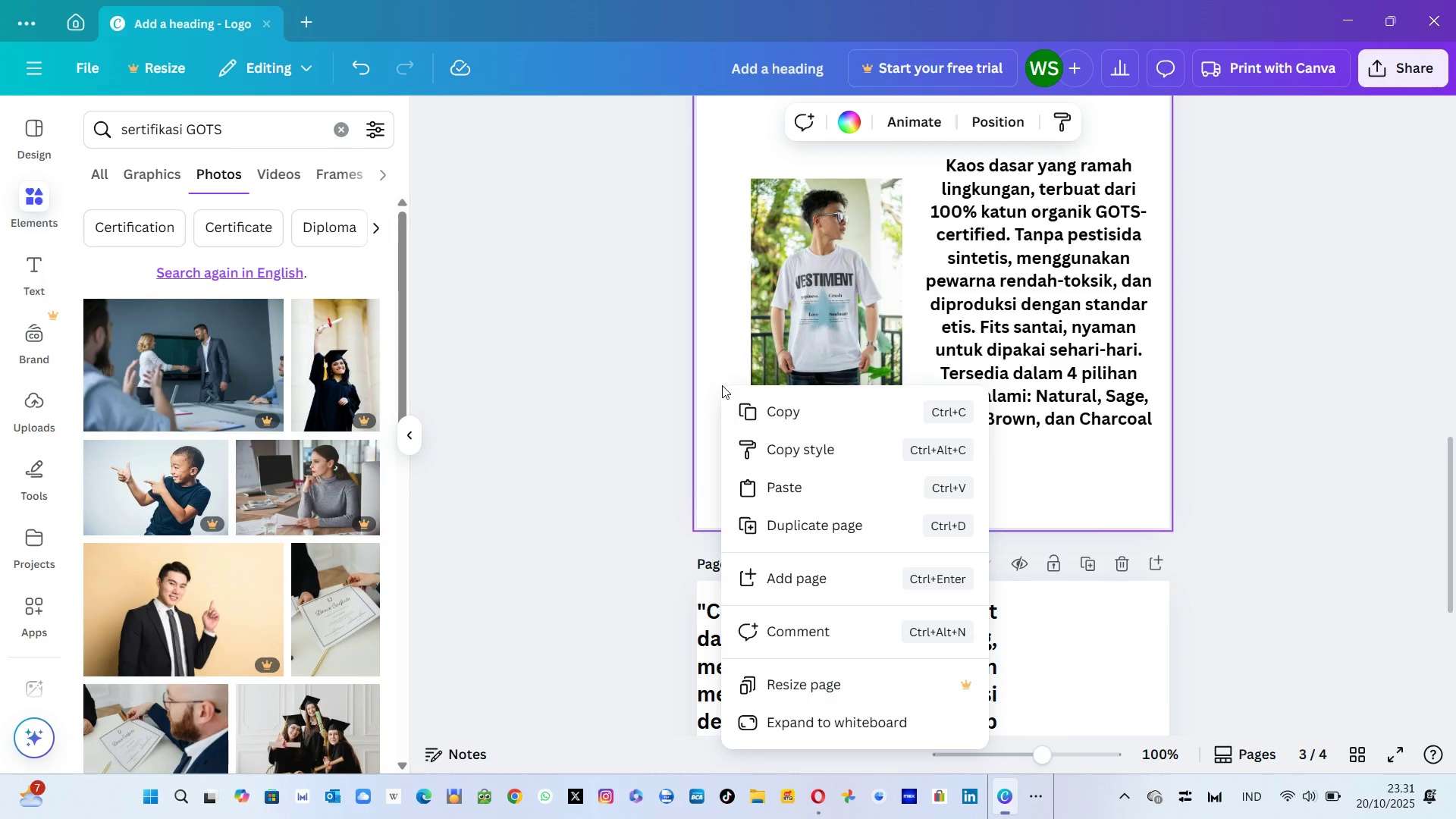 
left_click([722, 385])
 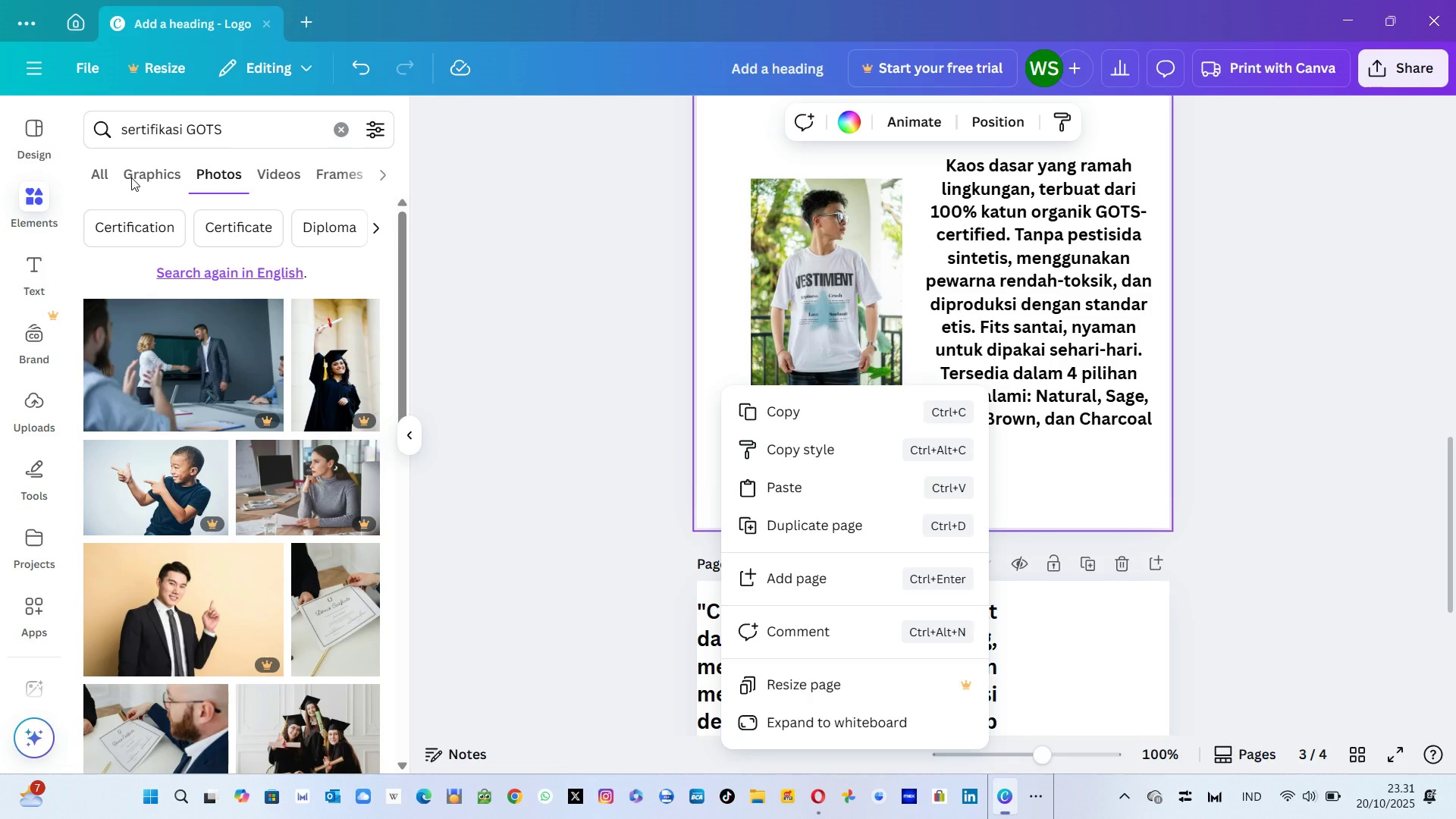 
left_click([362, 169])
 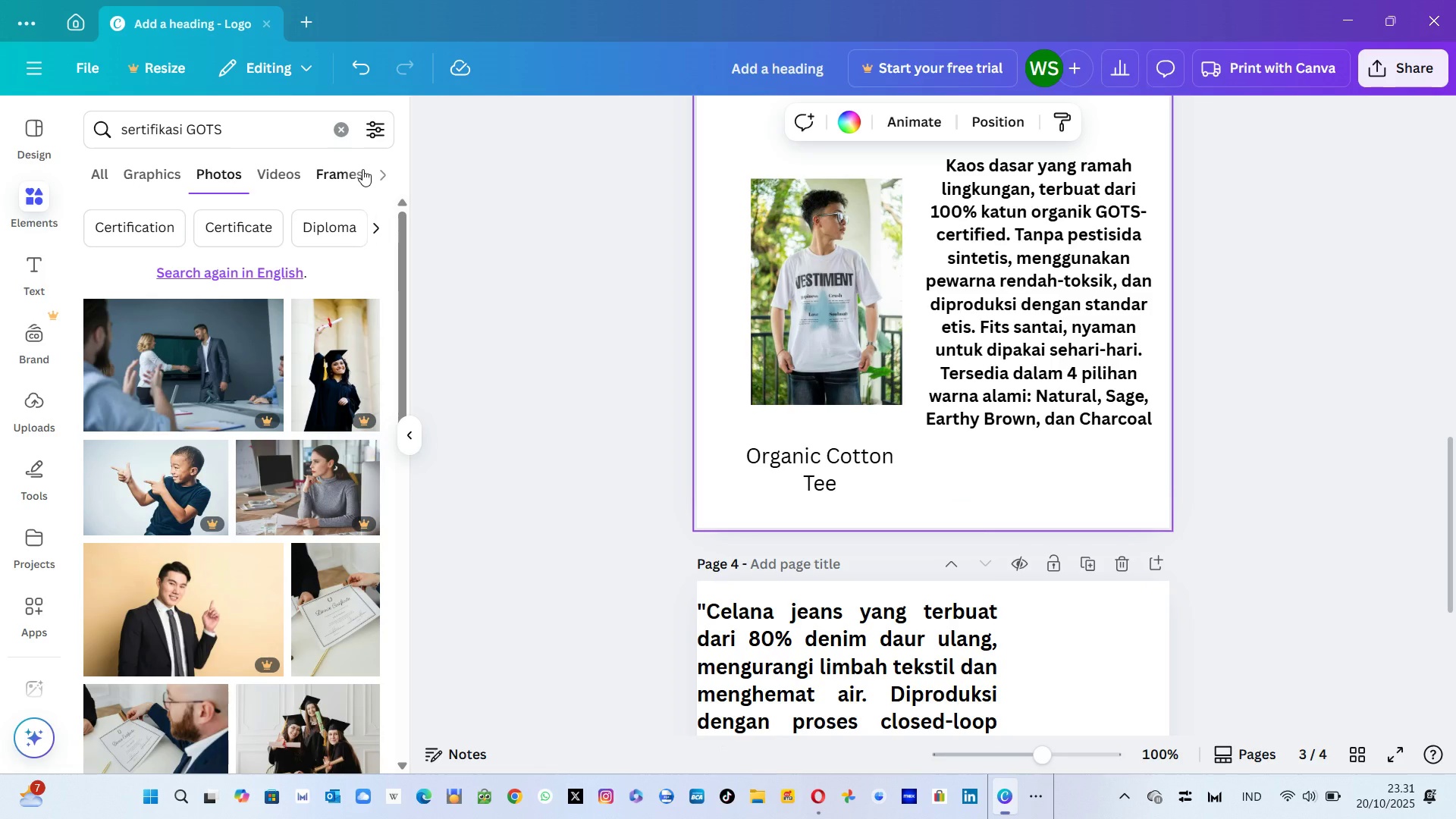 
left_click([362, 169])
 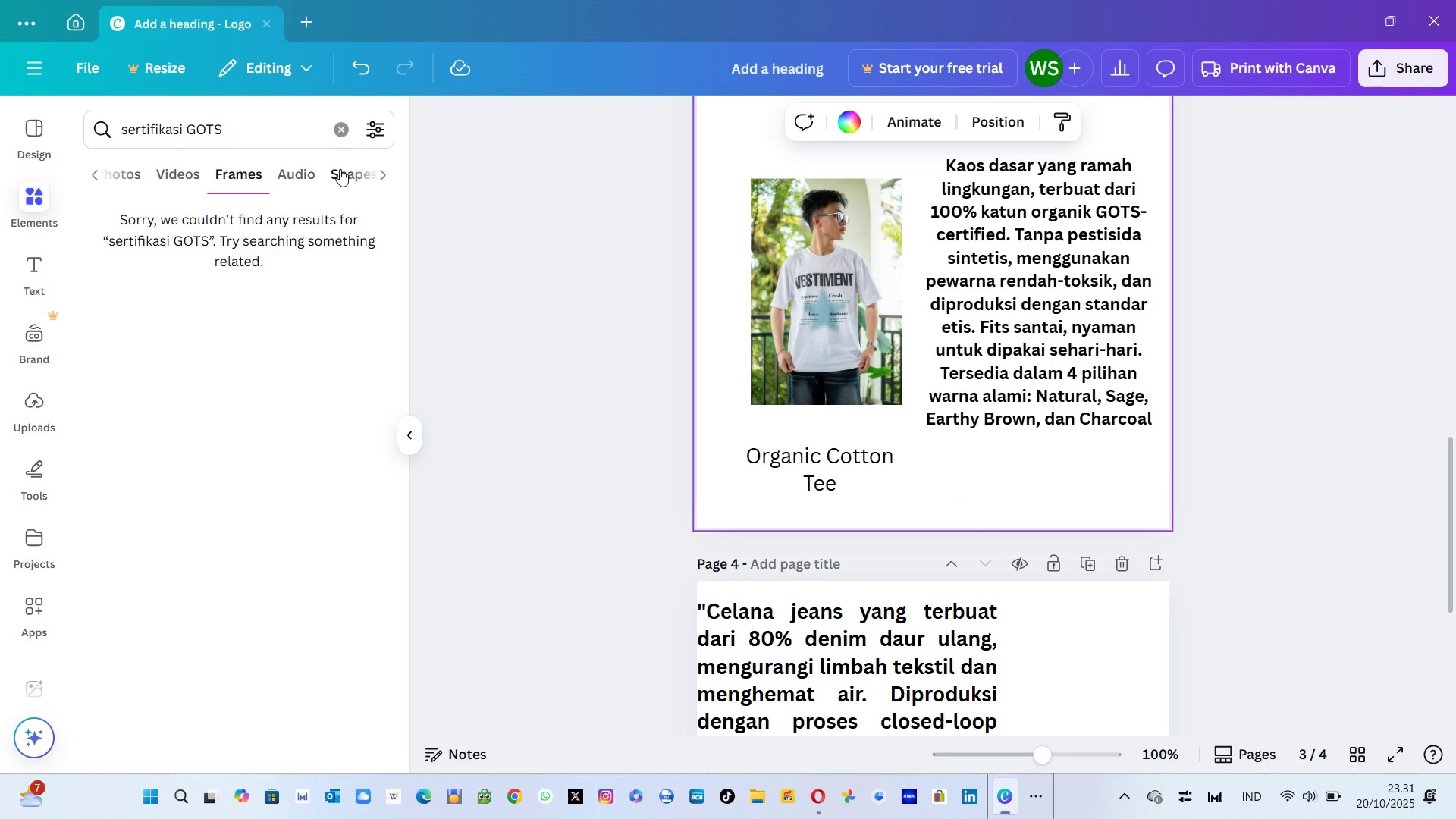 
left_click([231, 143])
 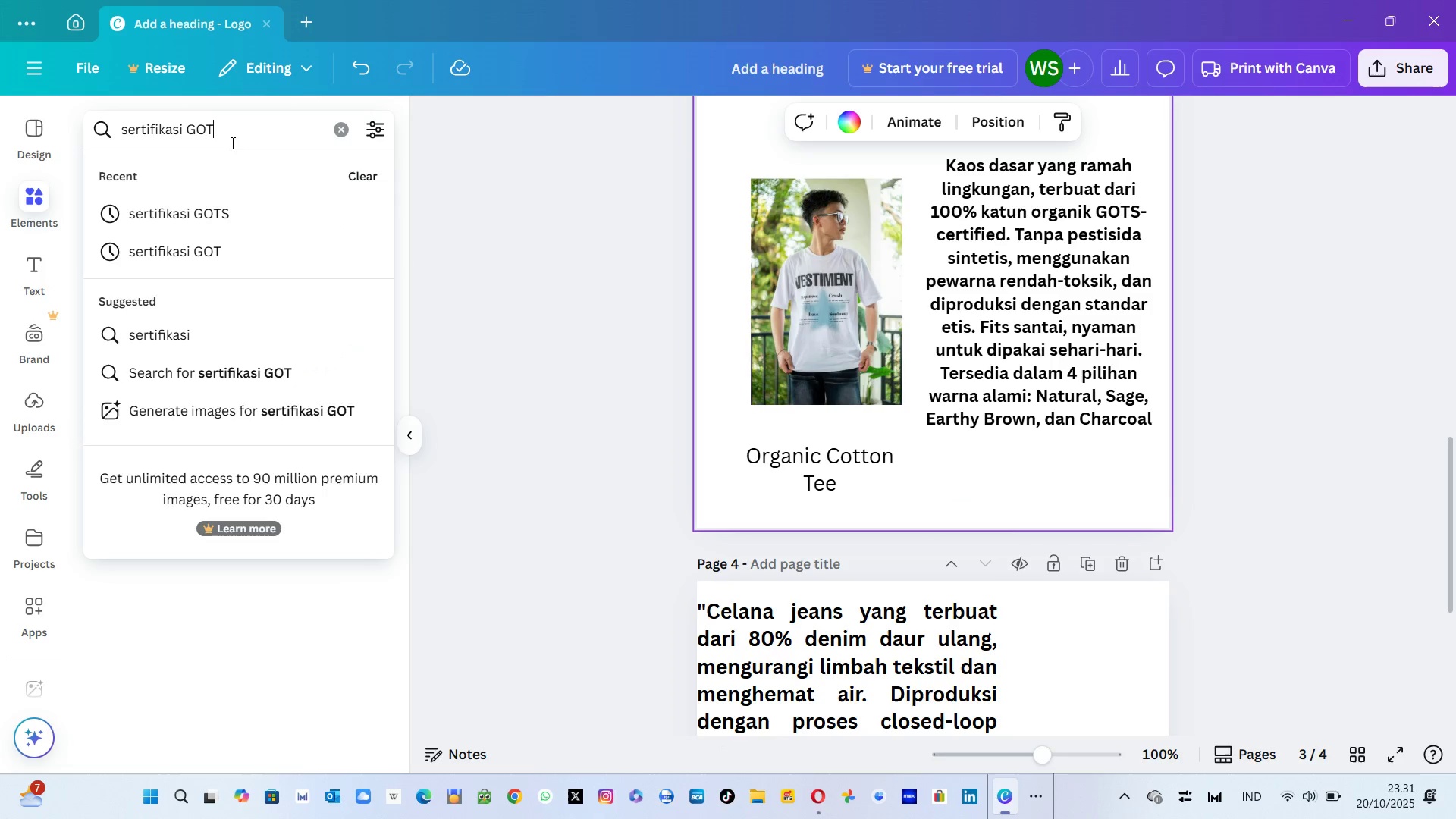 
hold_key(key=Backspace, duration=1.06)
 